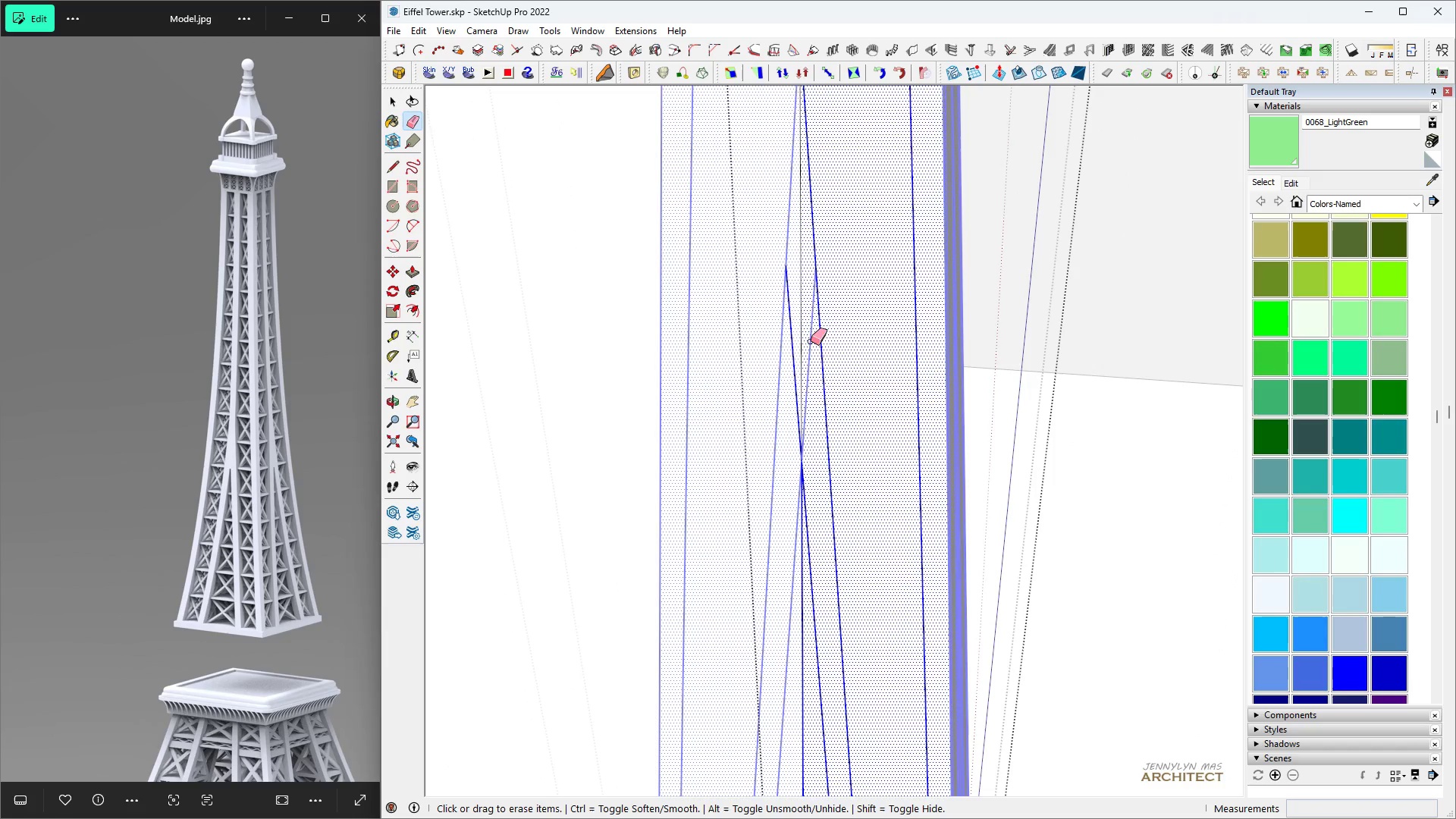 
left_click([811, 341])
 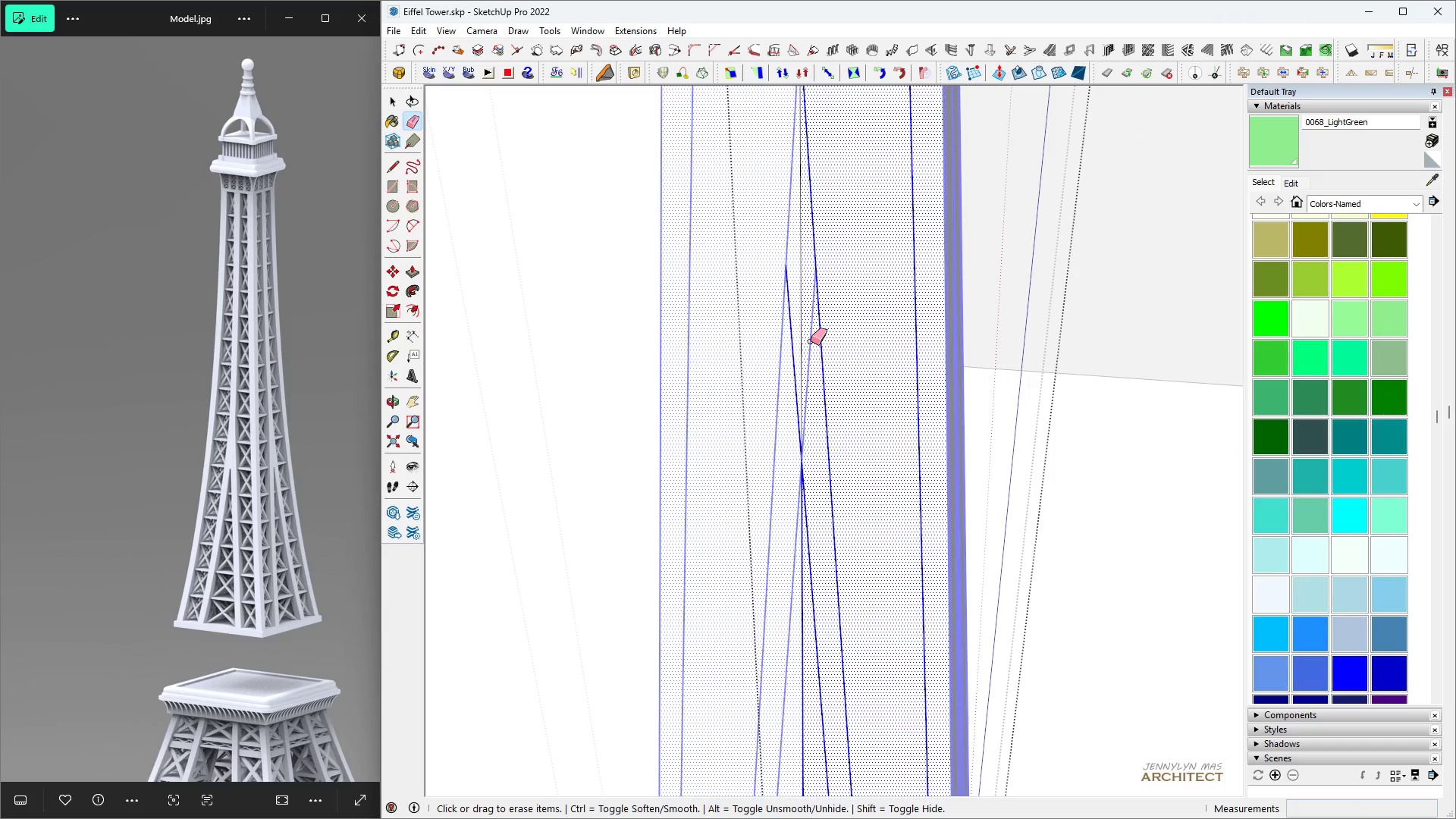 
left_click([811, 341])
 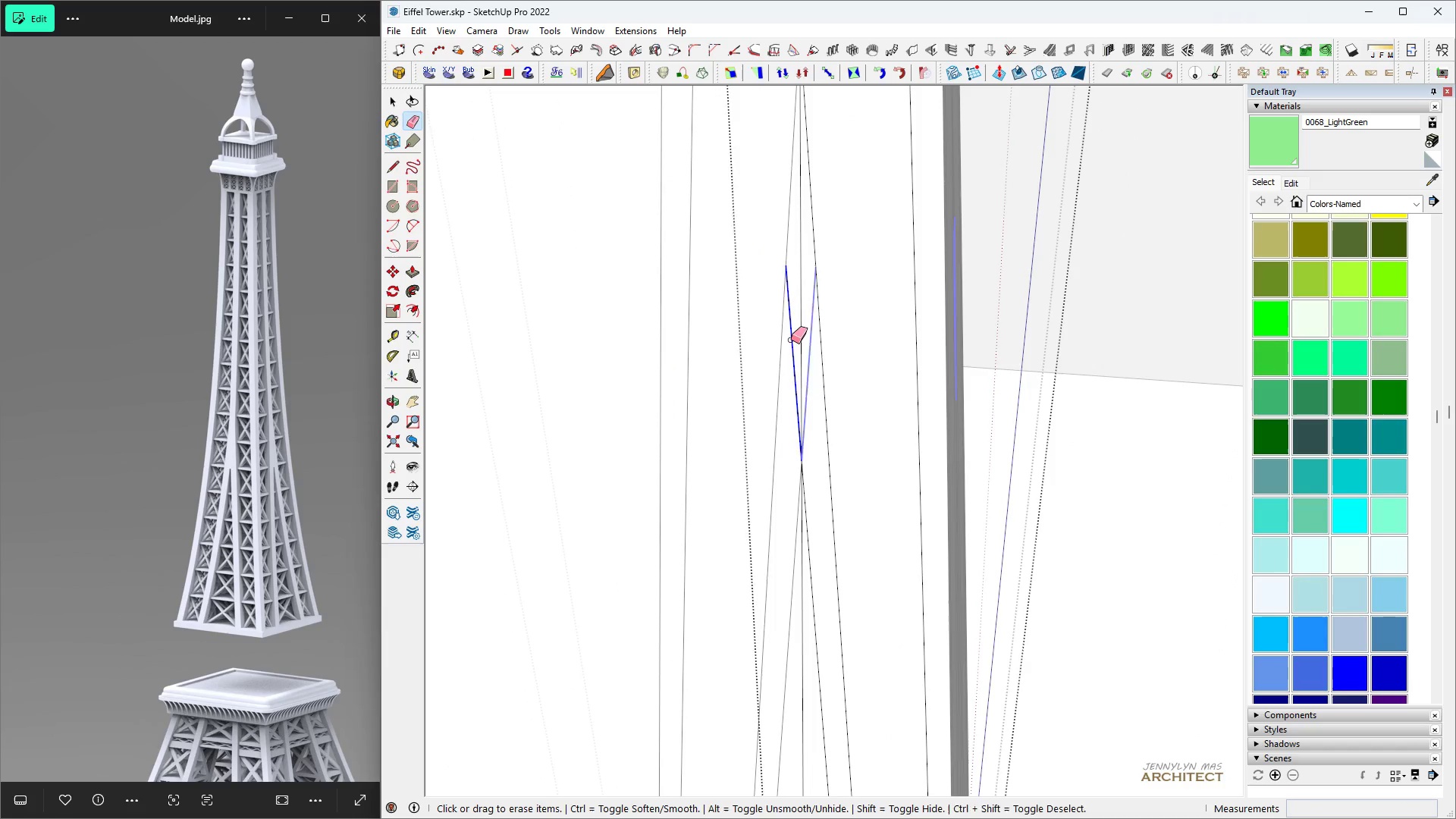 
scroll: coordinate [795, 262], scroll_direction: down, amount: 14.0
 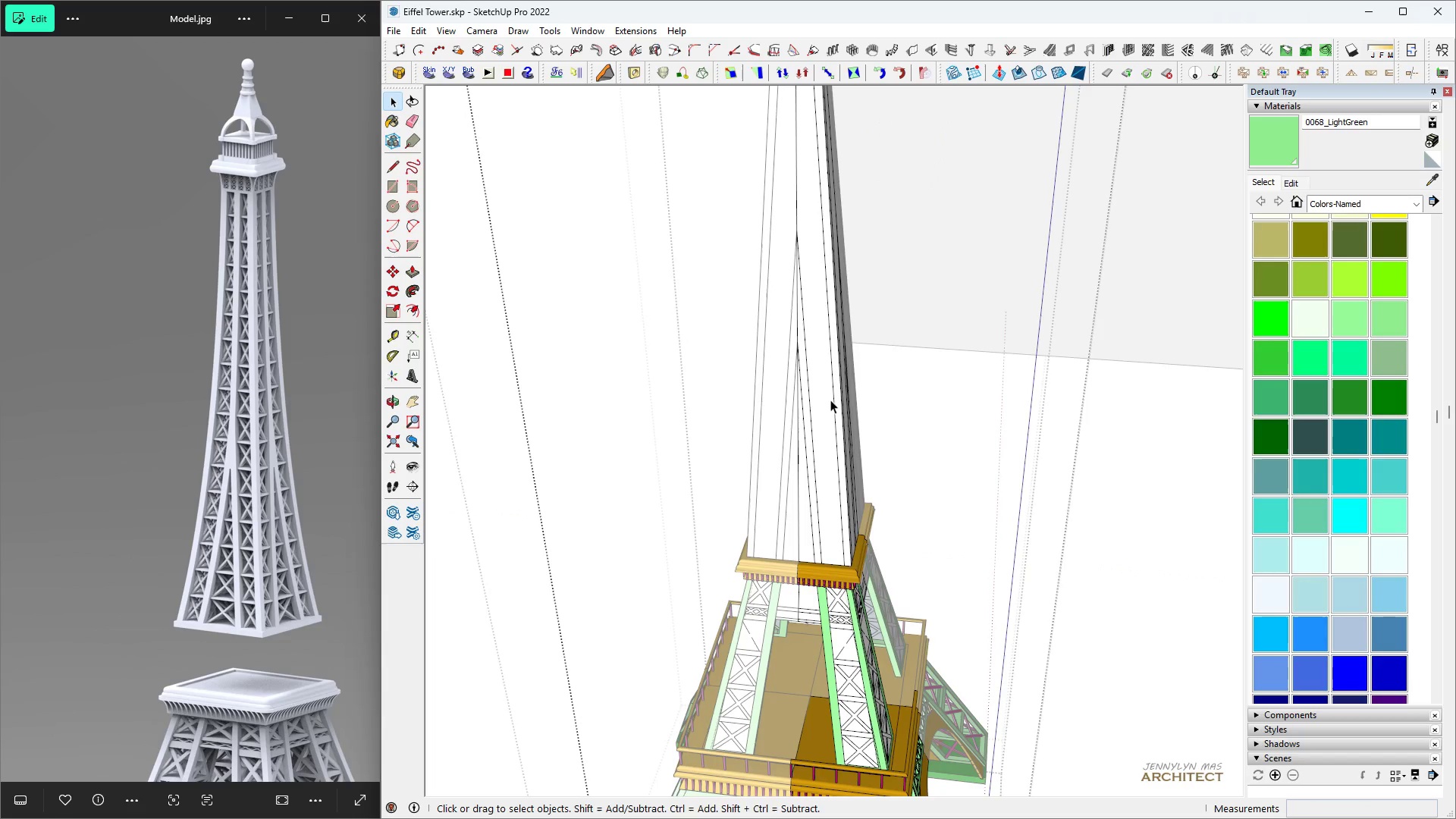 
type( )
key(Escape)
key(Escape)
key(Escape)
key(Escape)
key(Escape)
key(Escape)
type( hhhhhhhhh hh hhhhh )
 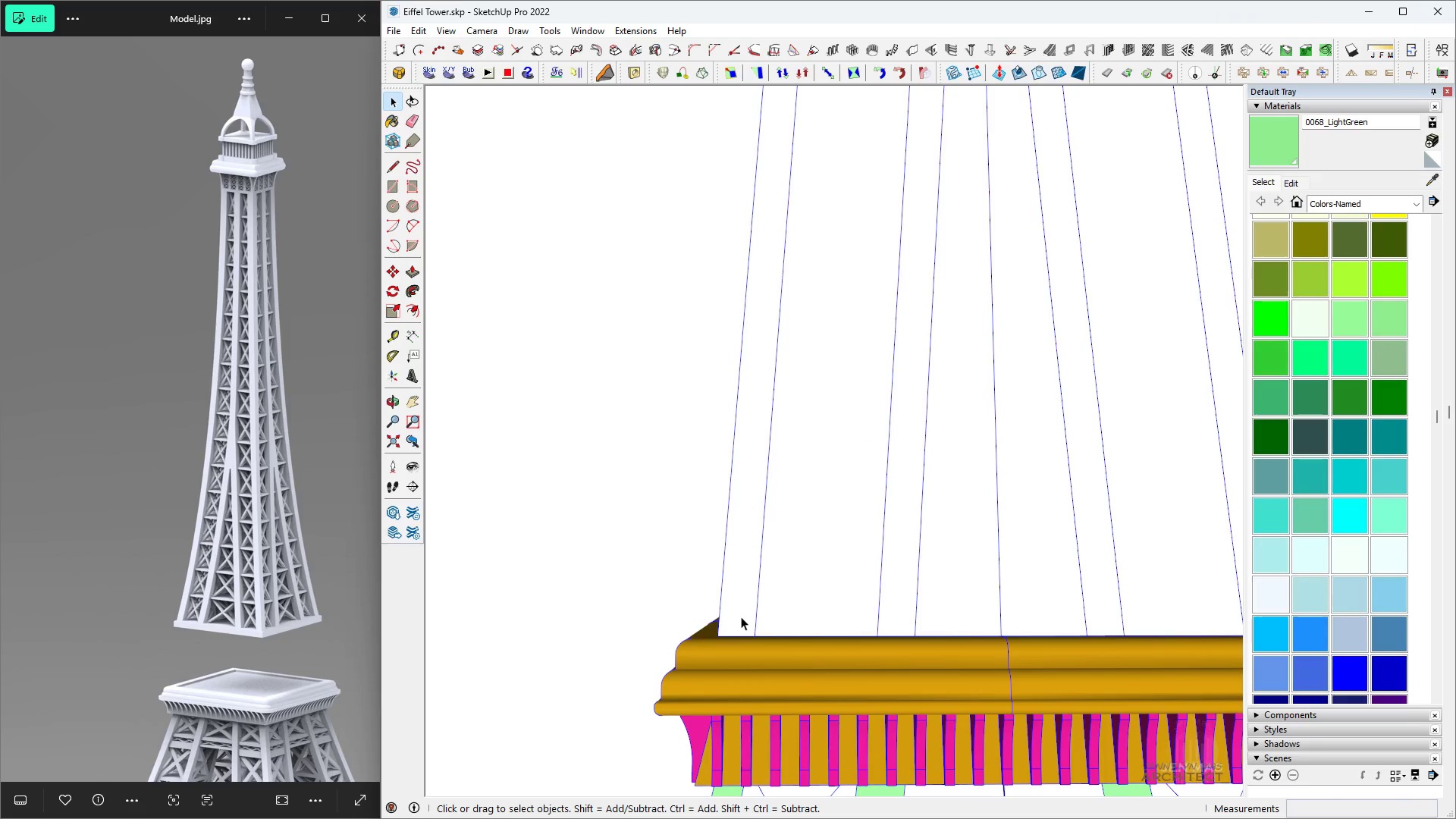 
scroll: coordinate [830, 407], scroll_direction: up, amount: 6.0
 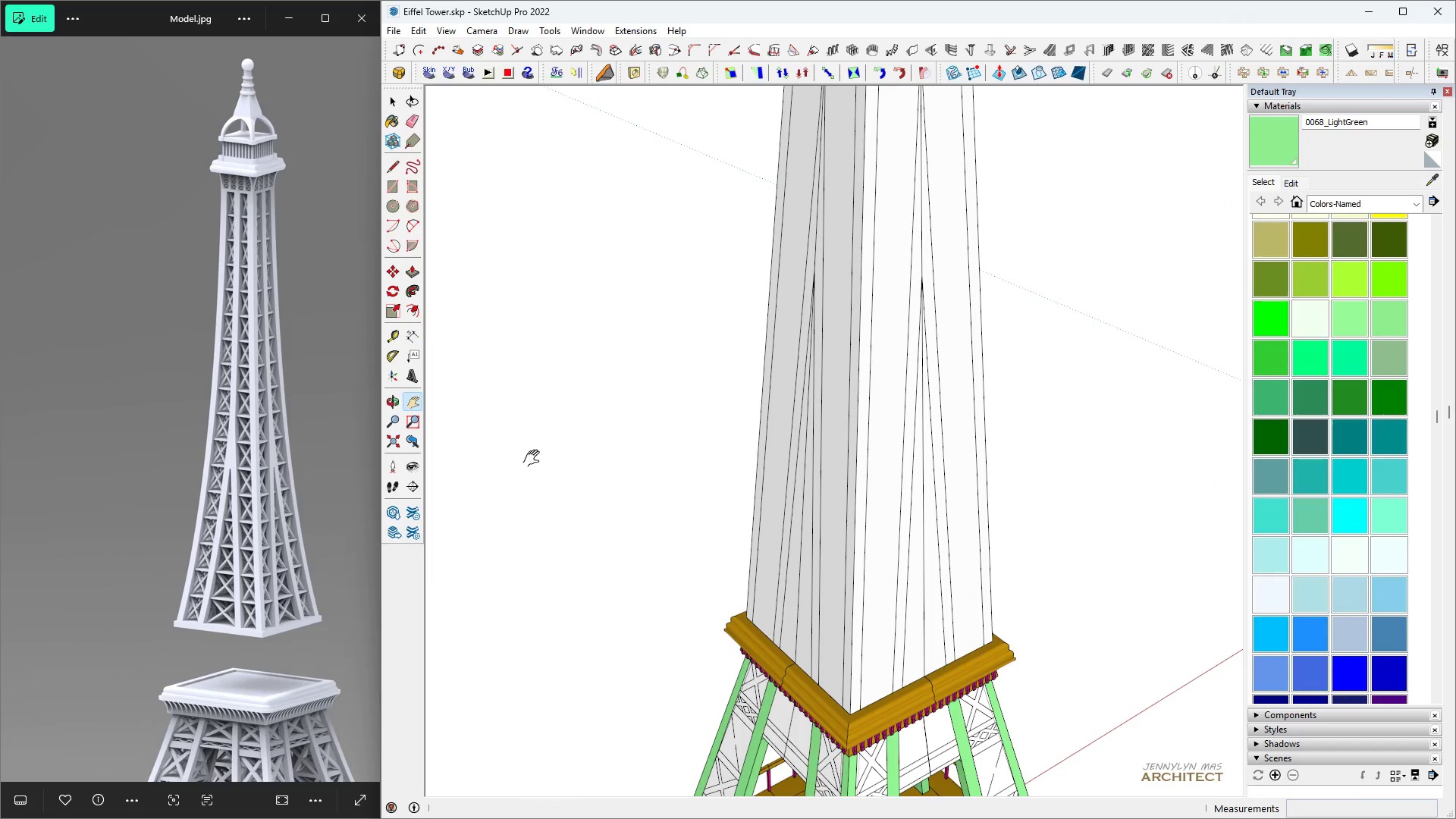 
scroll: coordinate [866, 543], scroll_direction: down, amount: 7.0
 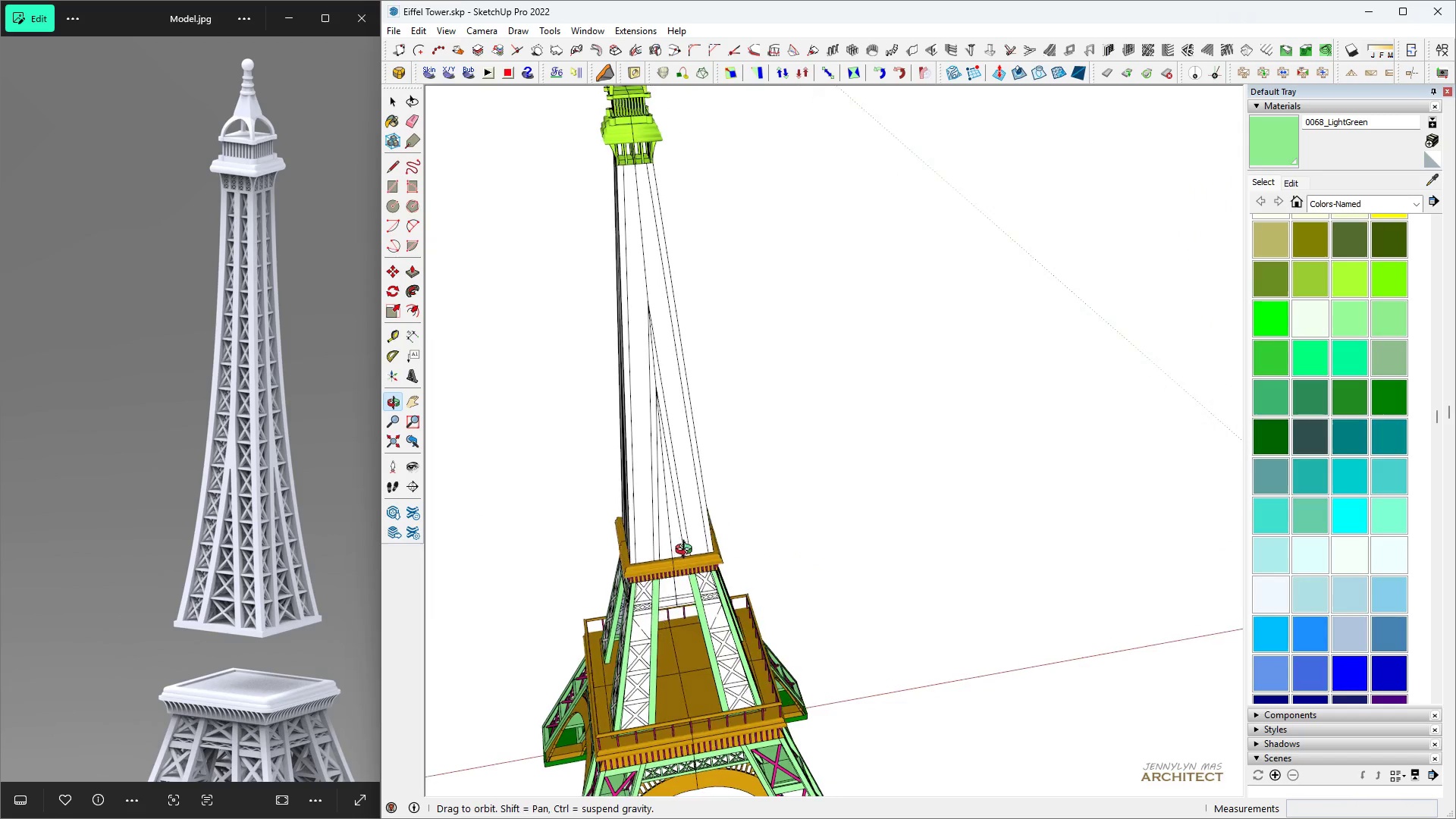 
scroll: coordinate [670, 544], scroll_direction: up, amount: 8.0
 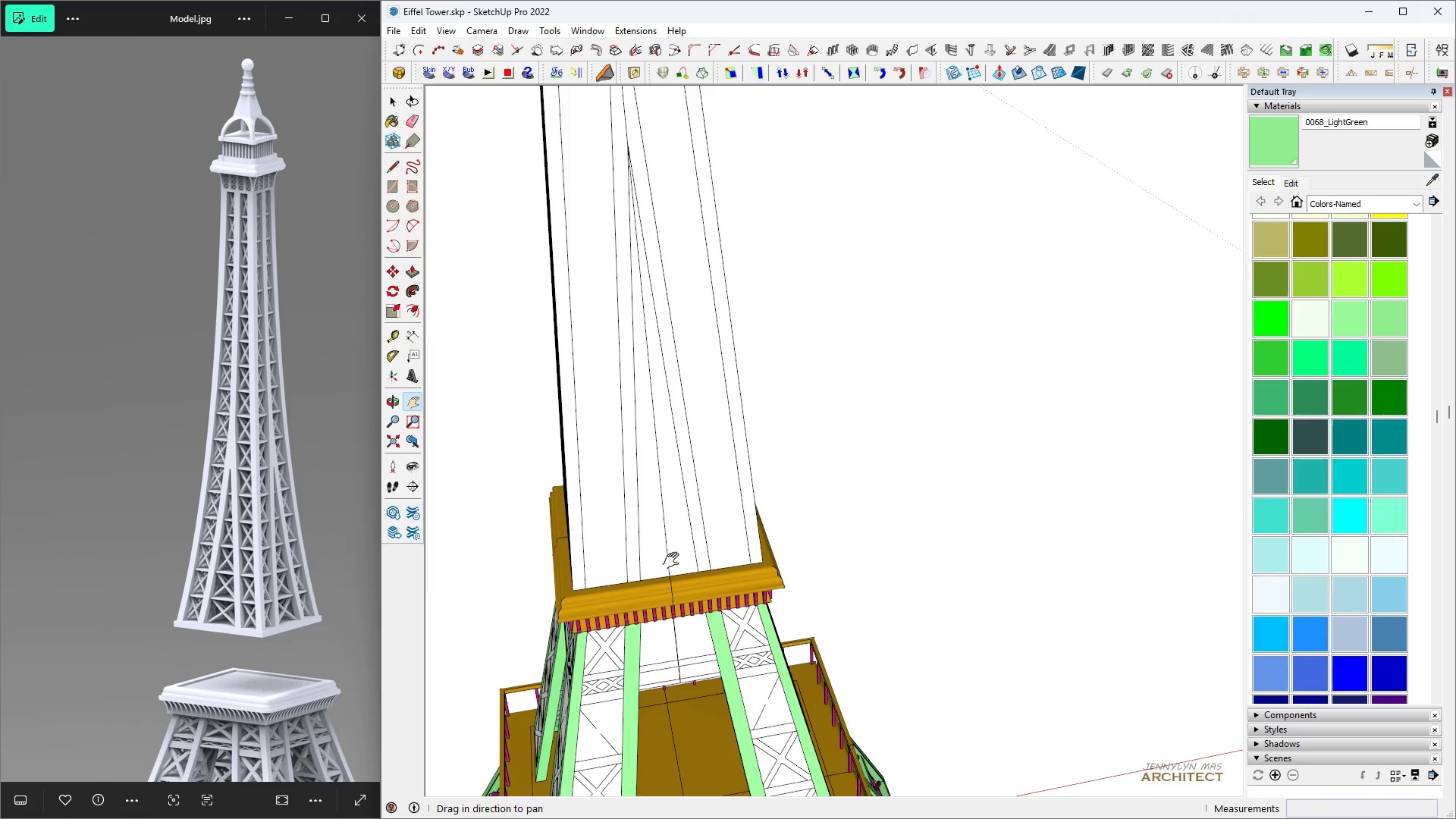 
scroll: coordinate [635, 474], scroll_direction: down, amount: 7.0
 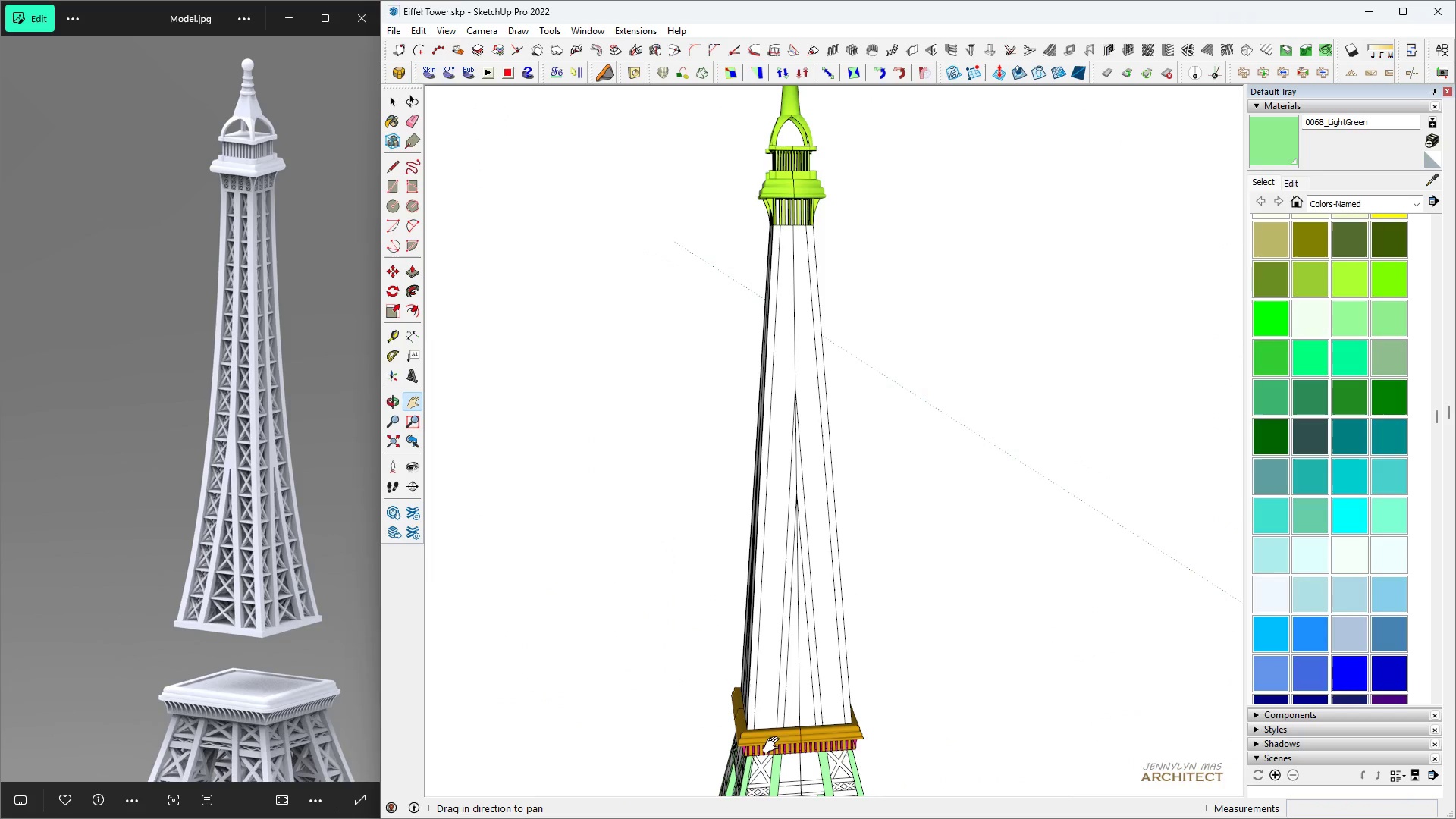 
scroll: coordinate [758, 719], scroll_direction: up, amount: 12.0
 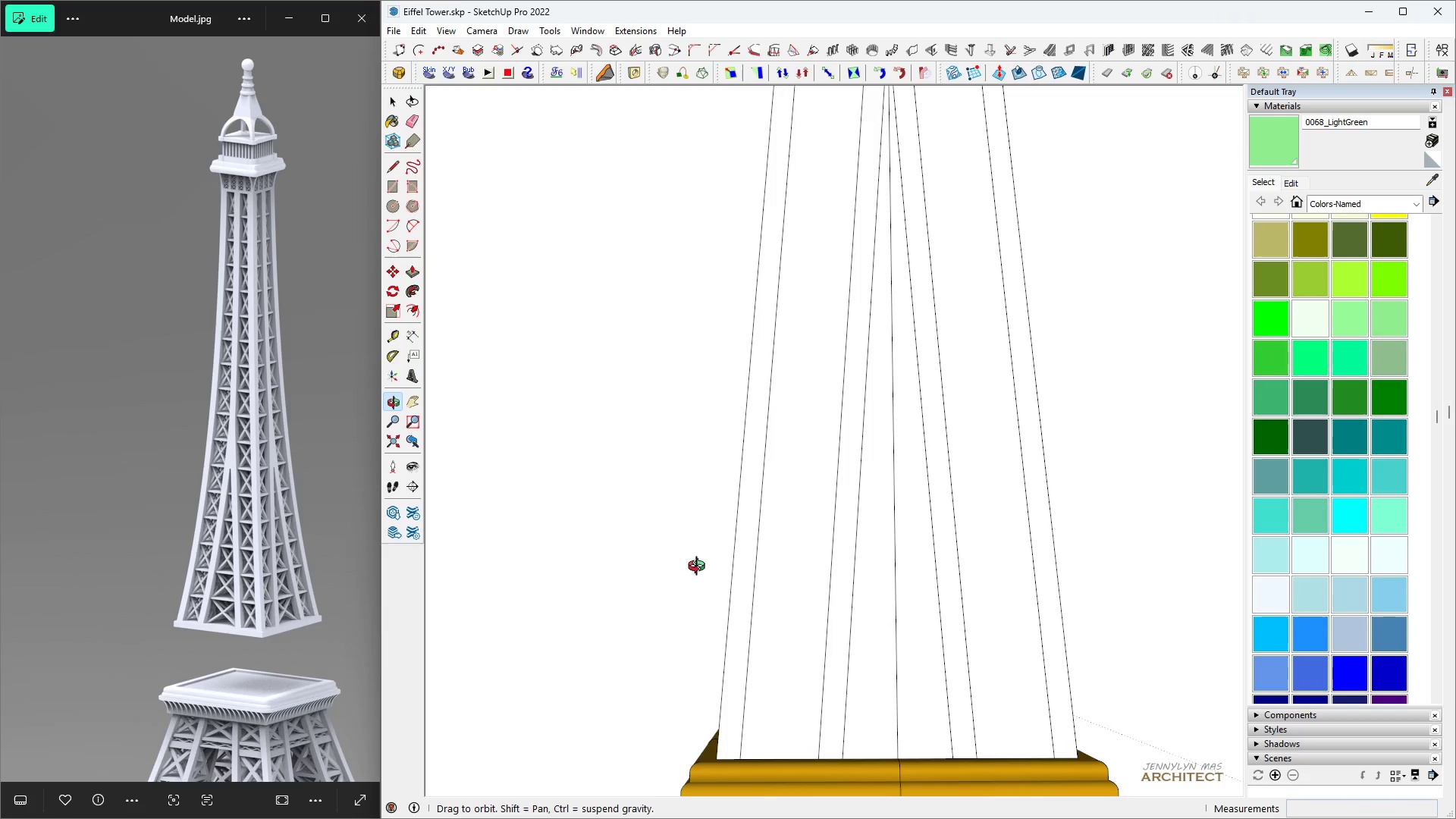 
scroll: coordinate [699, 583], scroll_direction: down, amount: 3.0
 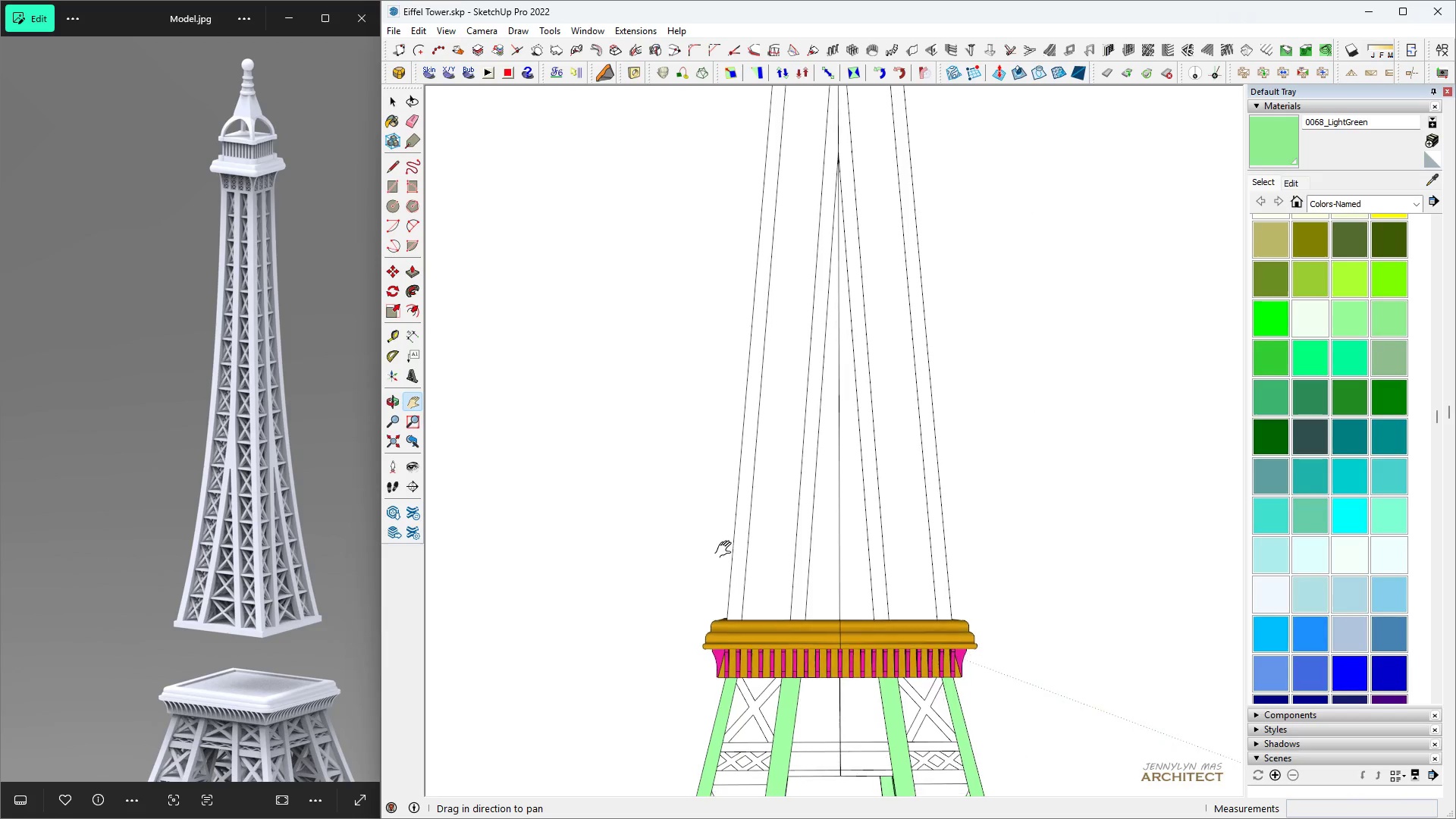 
scroll: coordinate [738, 638], scroll_direction: up, amount: 9.0
 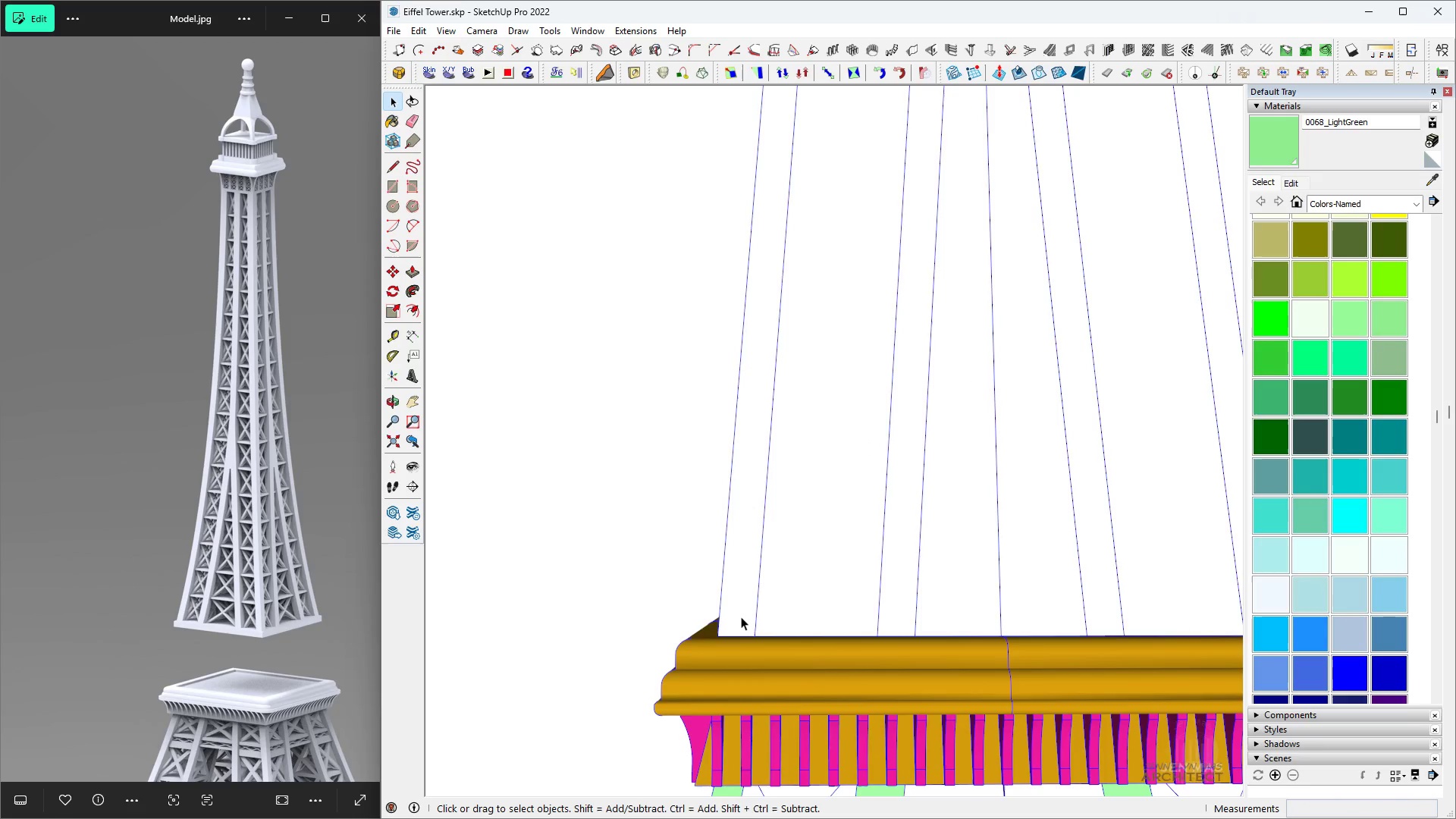 
double_click([741, 617])
 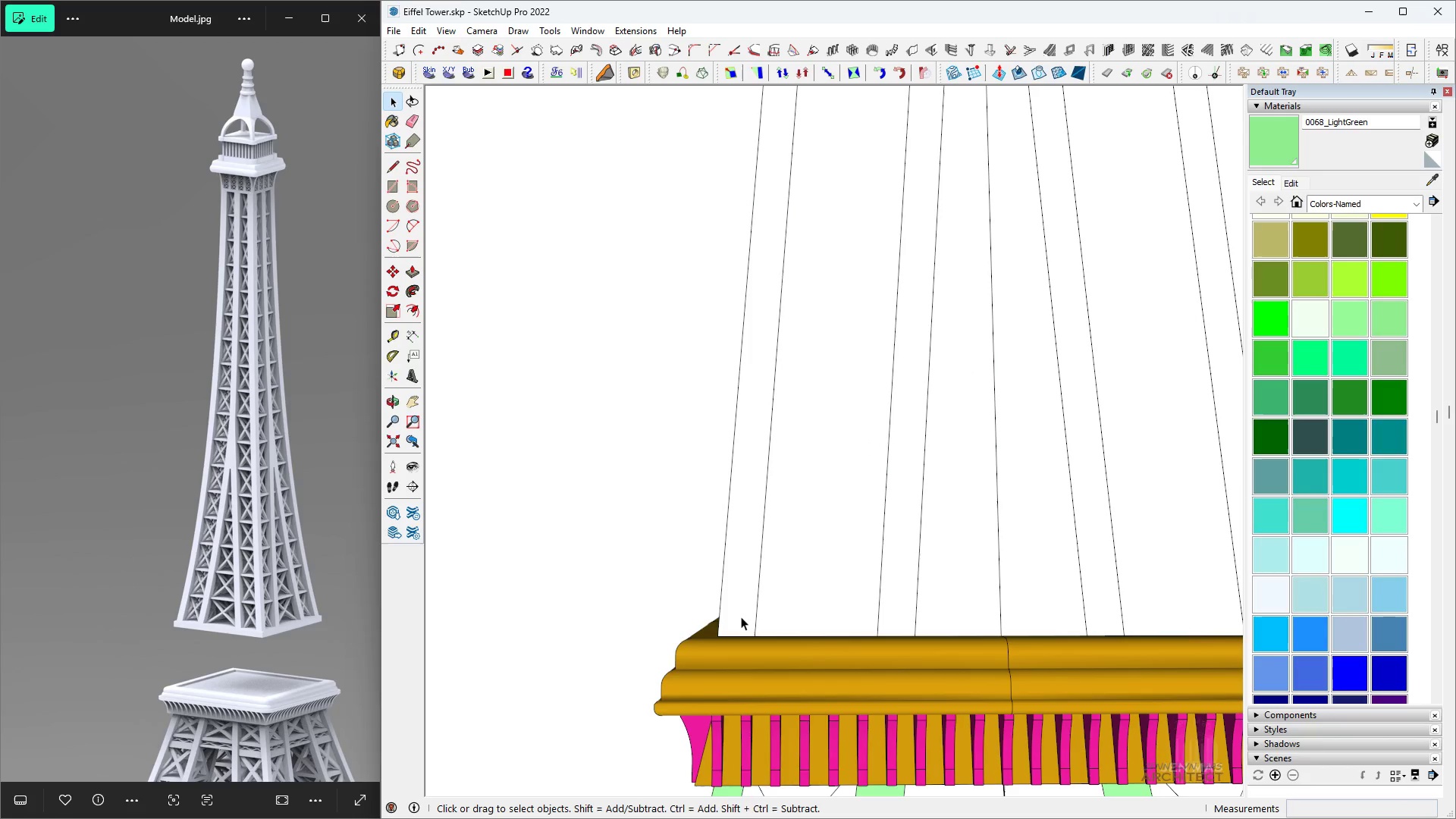 
triple_click([741, 617])
 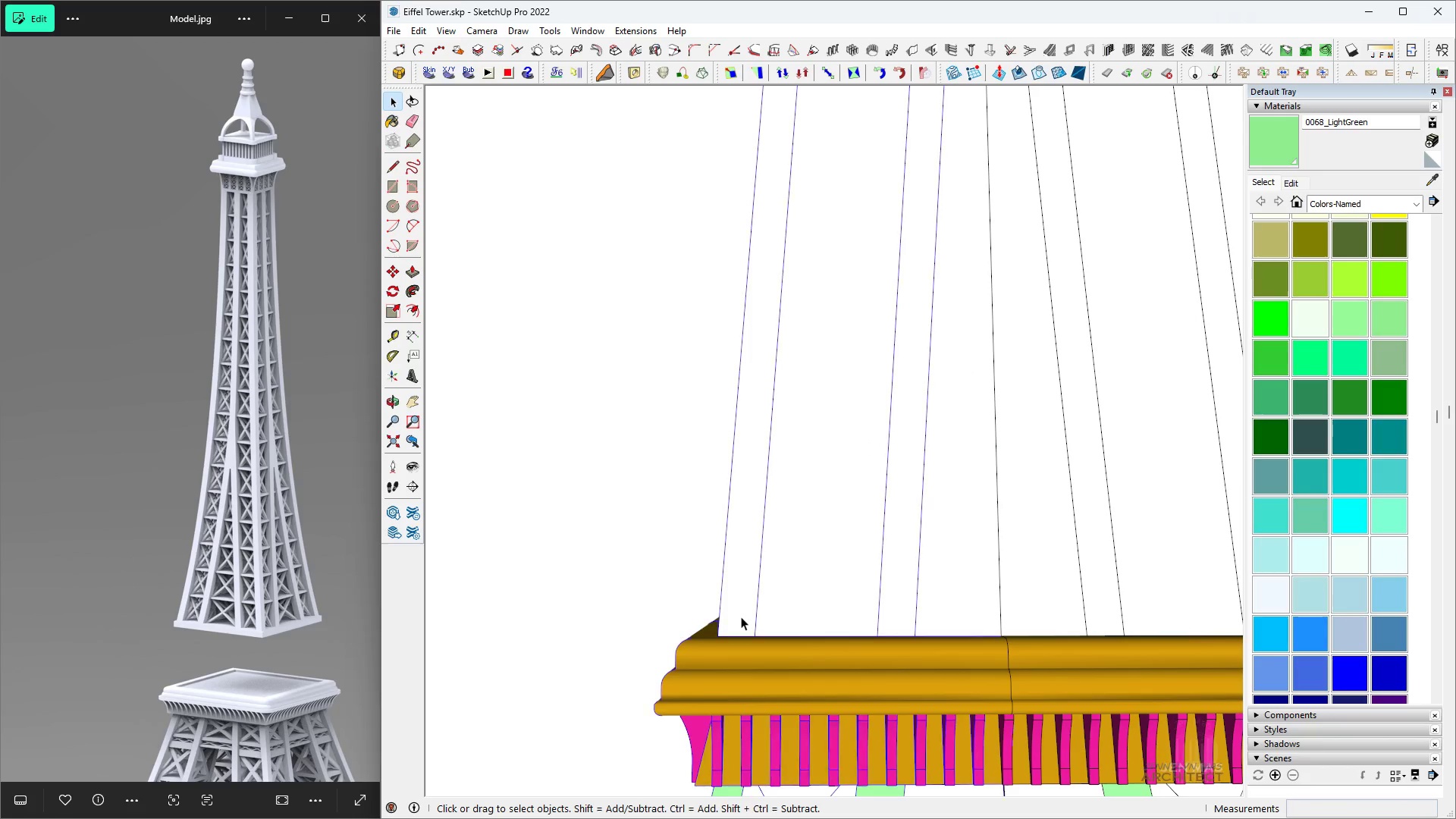 
triple_click([741, 617])
 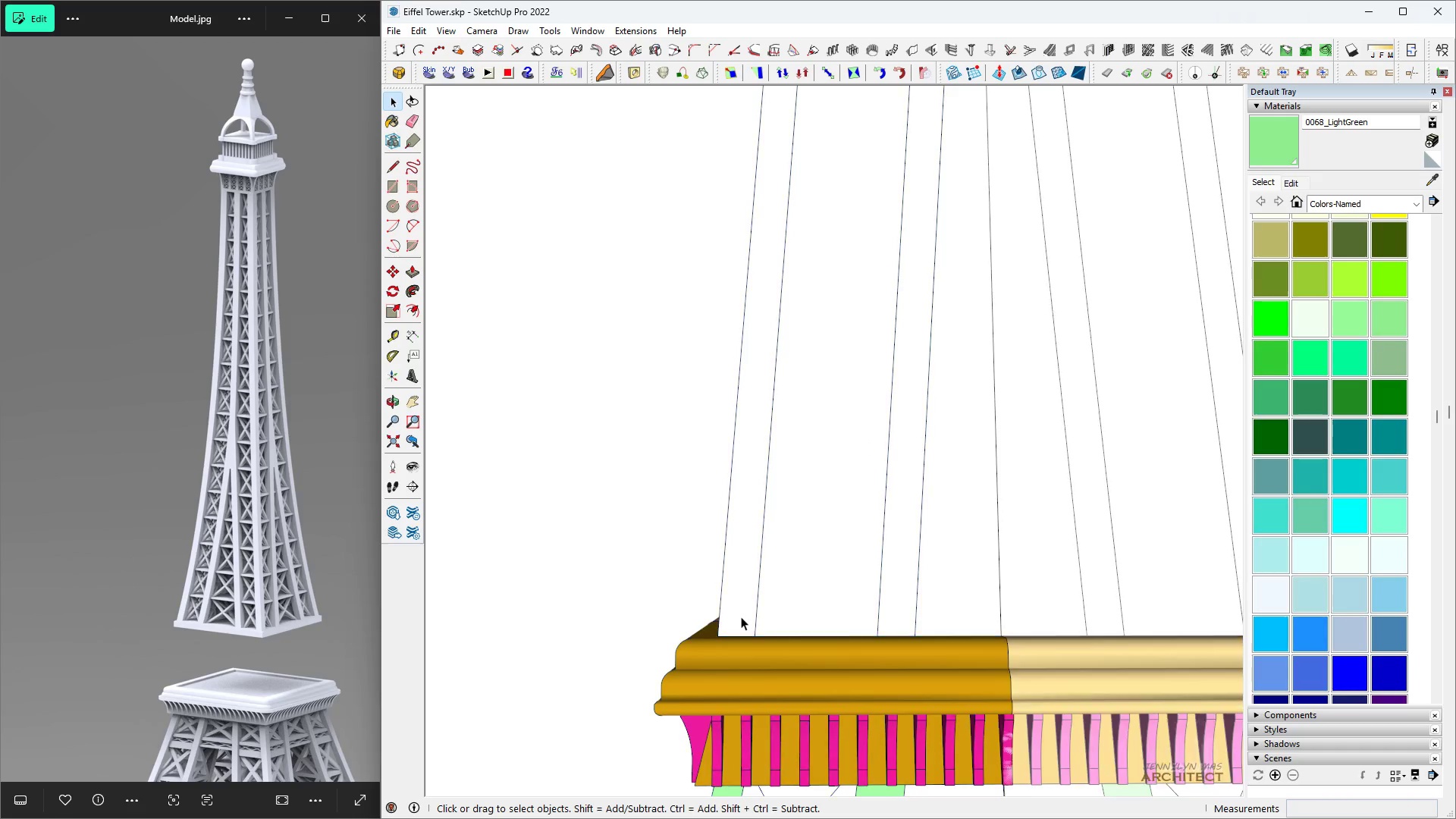 
triple_click([741, 617])
 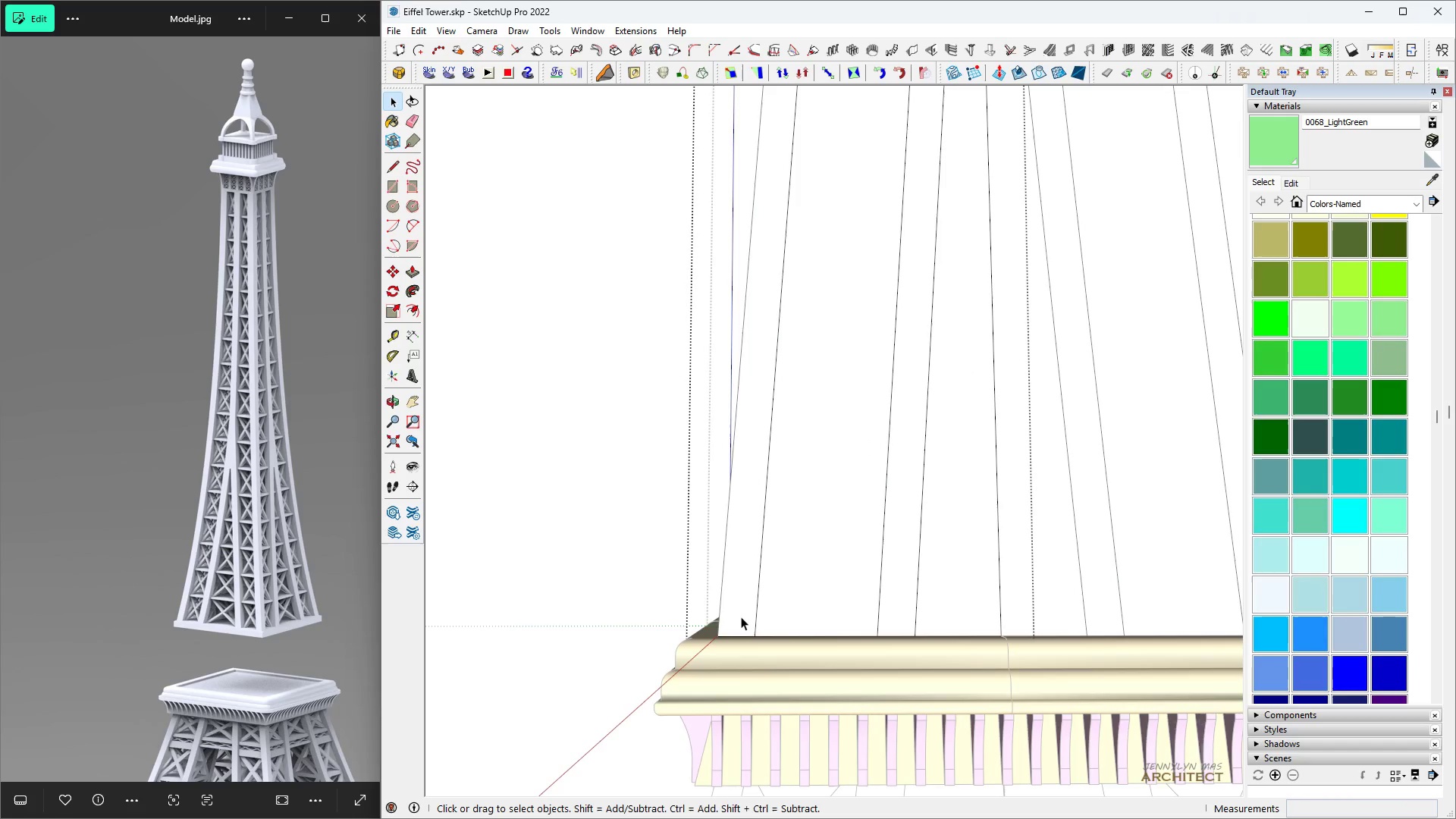 
triple_click([741, 617])
 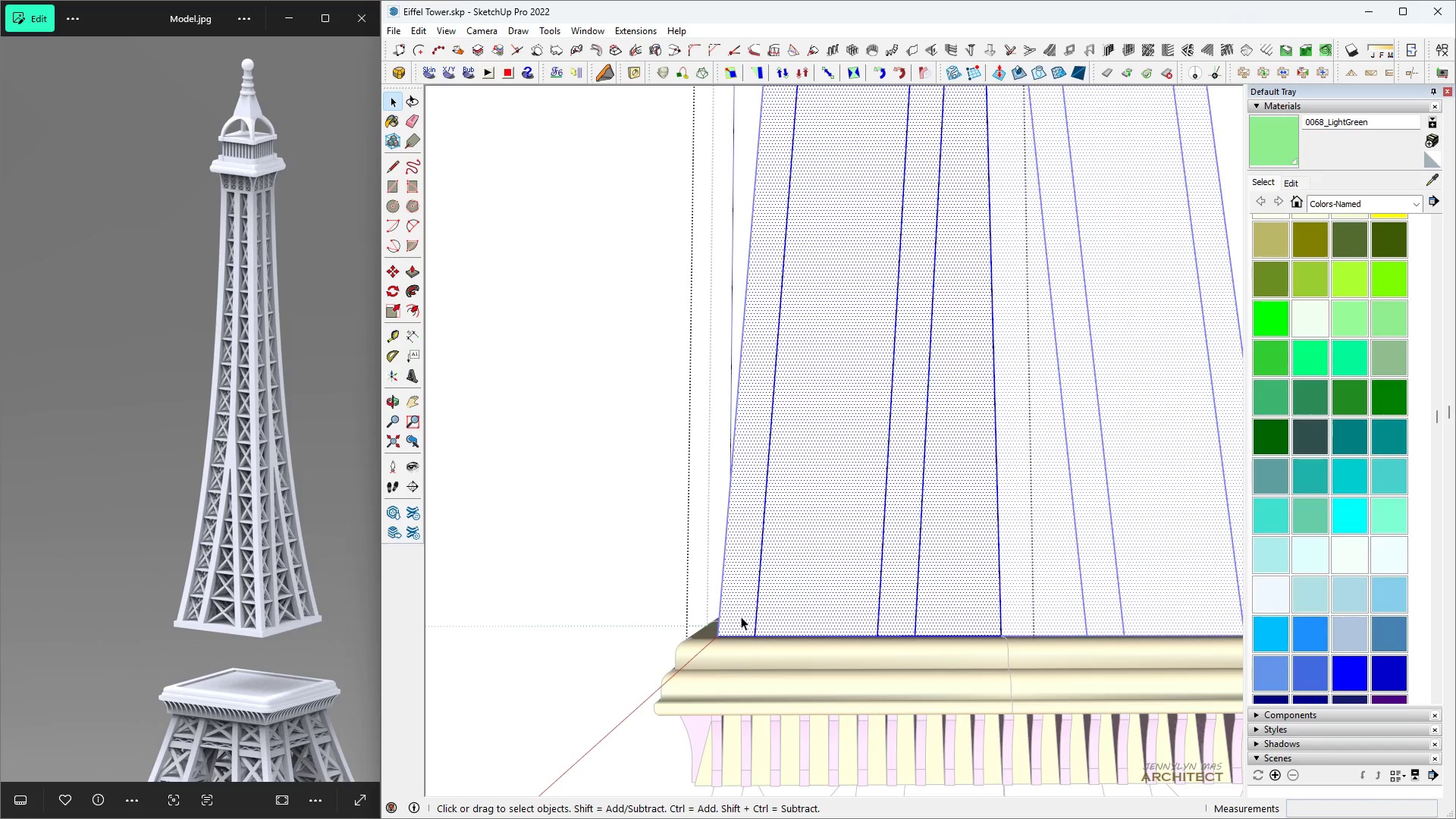 
triple_click([741, 617])
 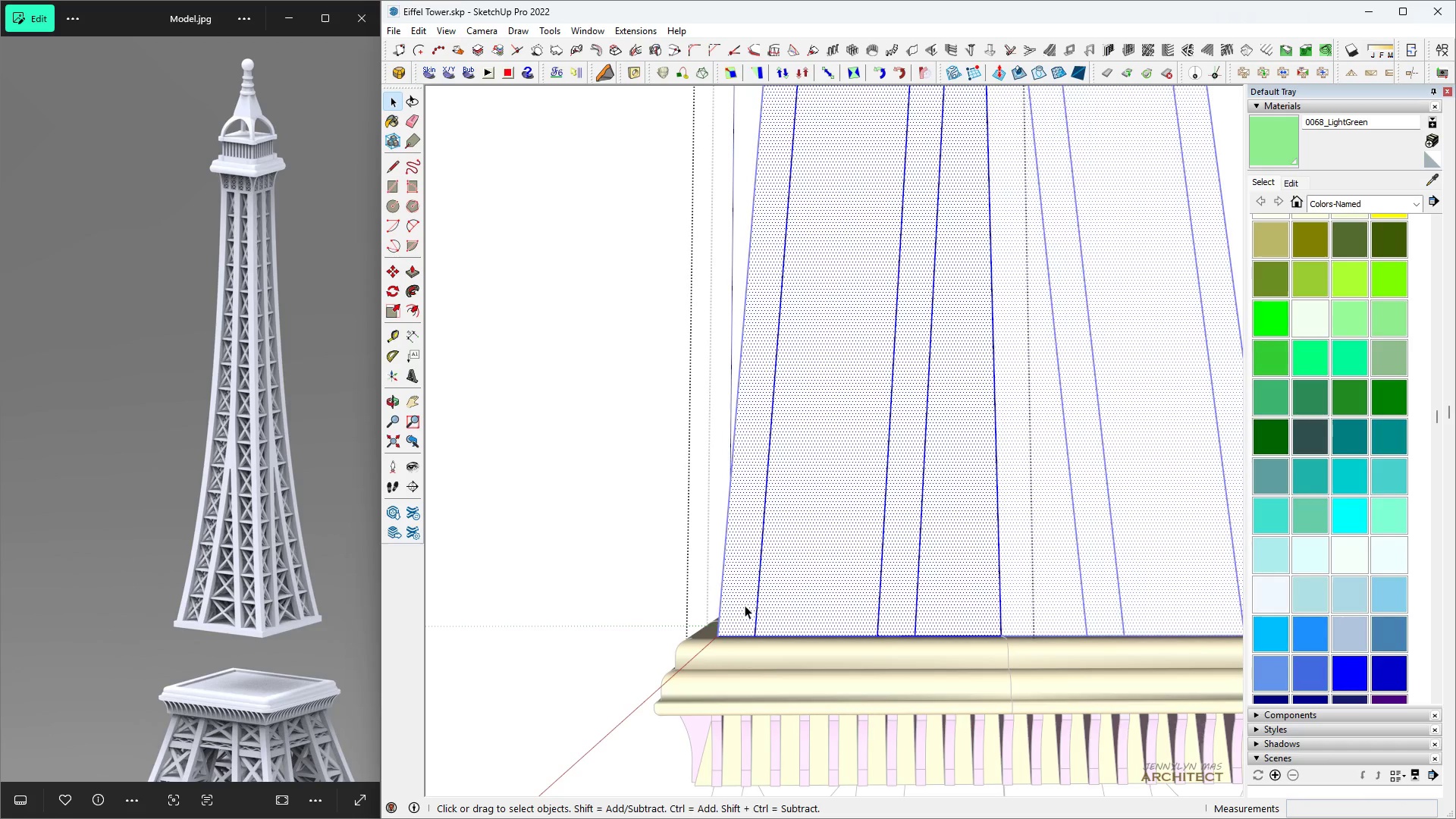 
triple_click([745, 605])
 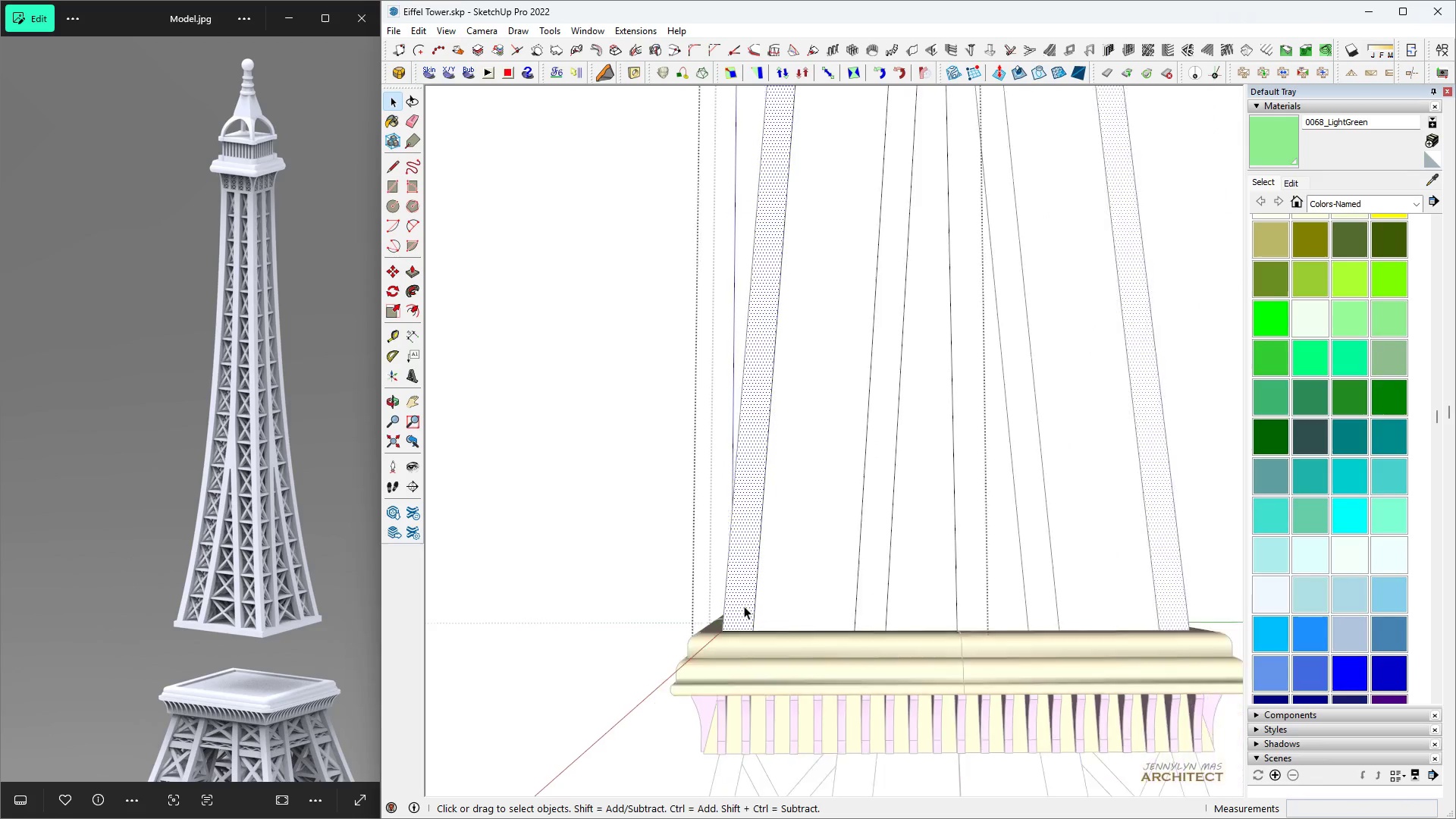 
scroll: coordinate [742, 608], scroll_direction: down, amount: 20.0
 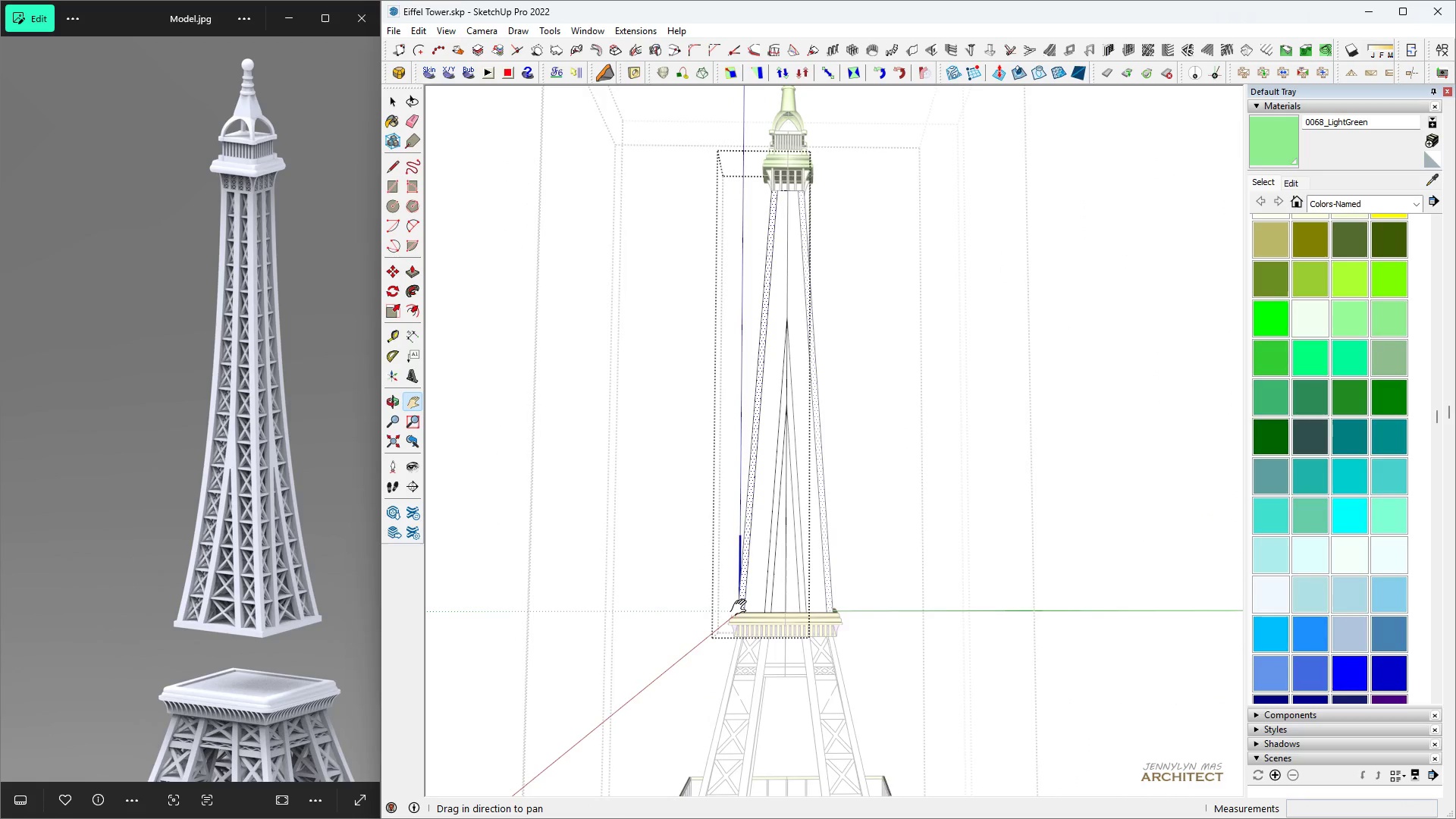 
key(H)
 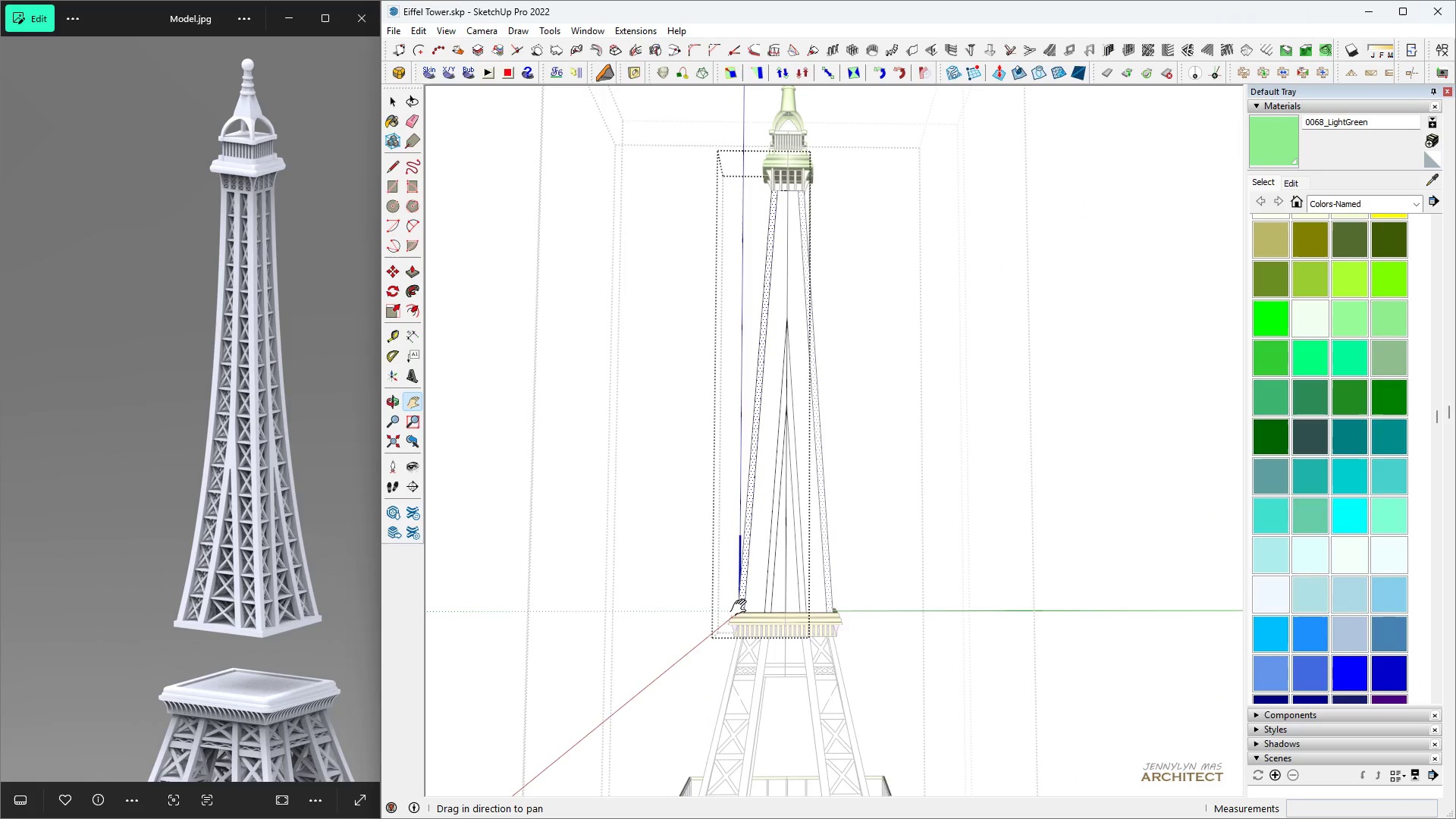 
scroll: coordinate [742, 610], scroll_direction: up, amount: 18.0
 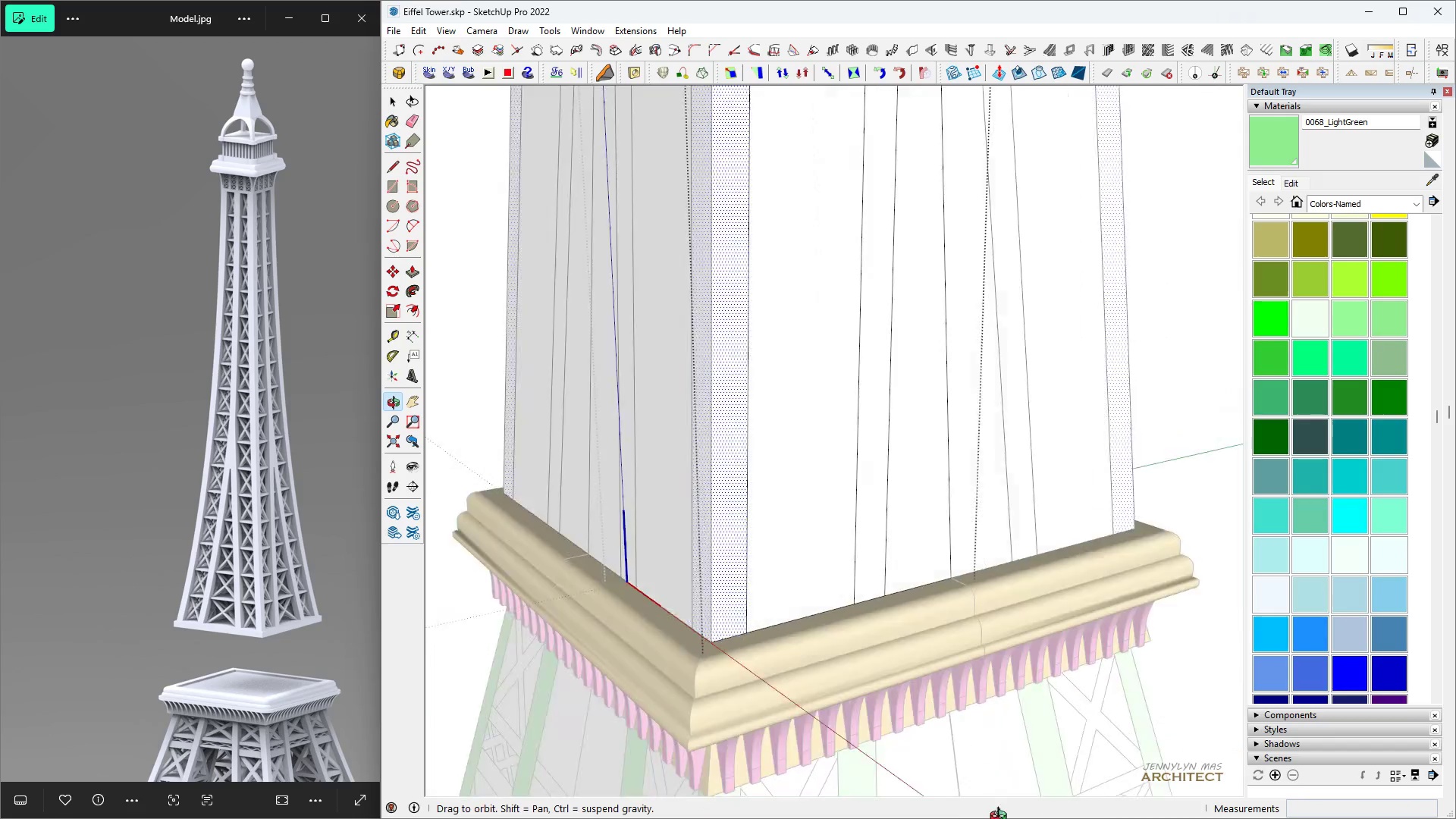 
key(Space)
 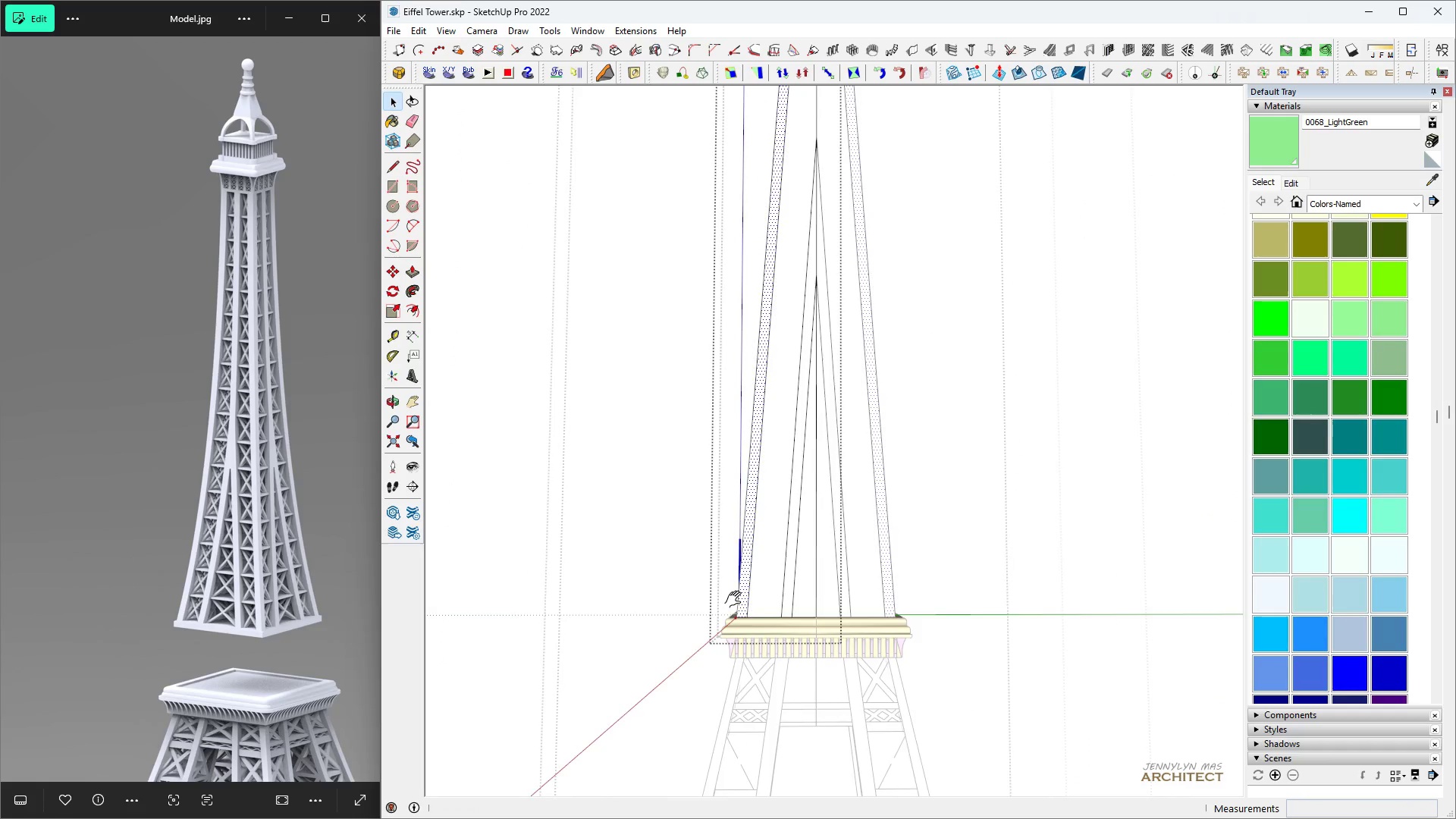 
key(Space)
 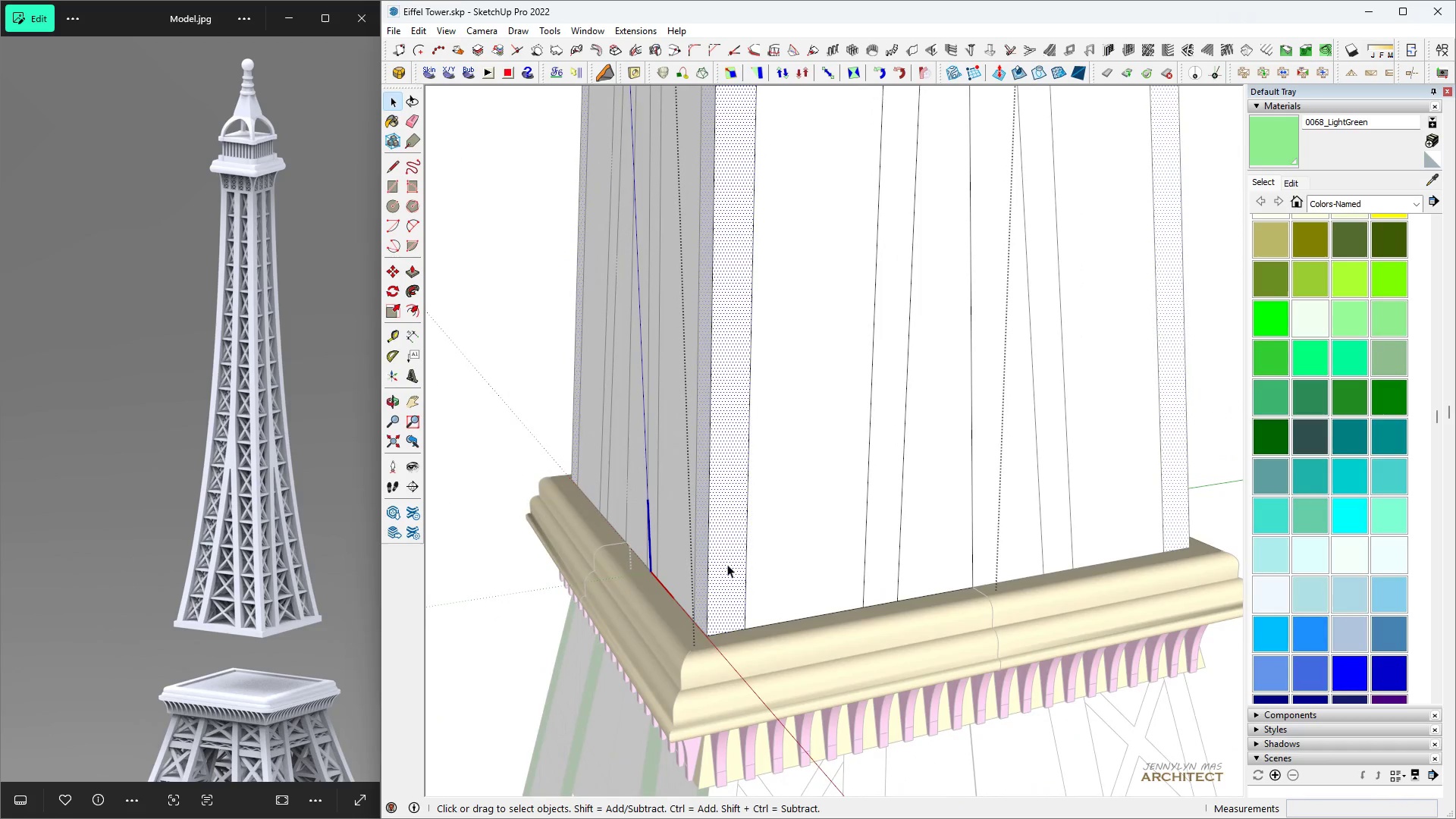 
double_click([727, 564])
 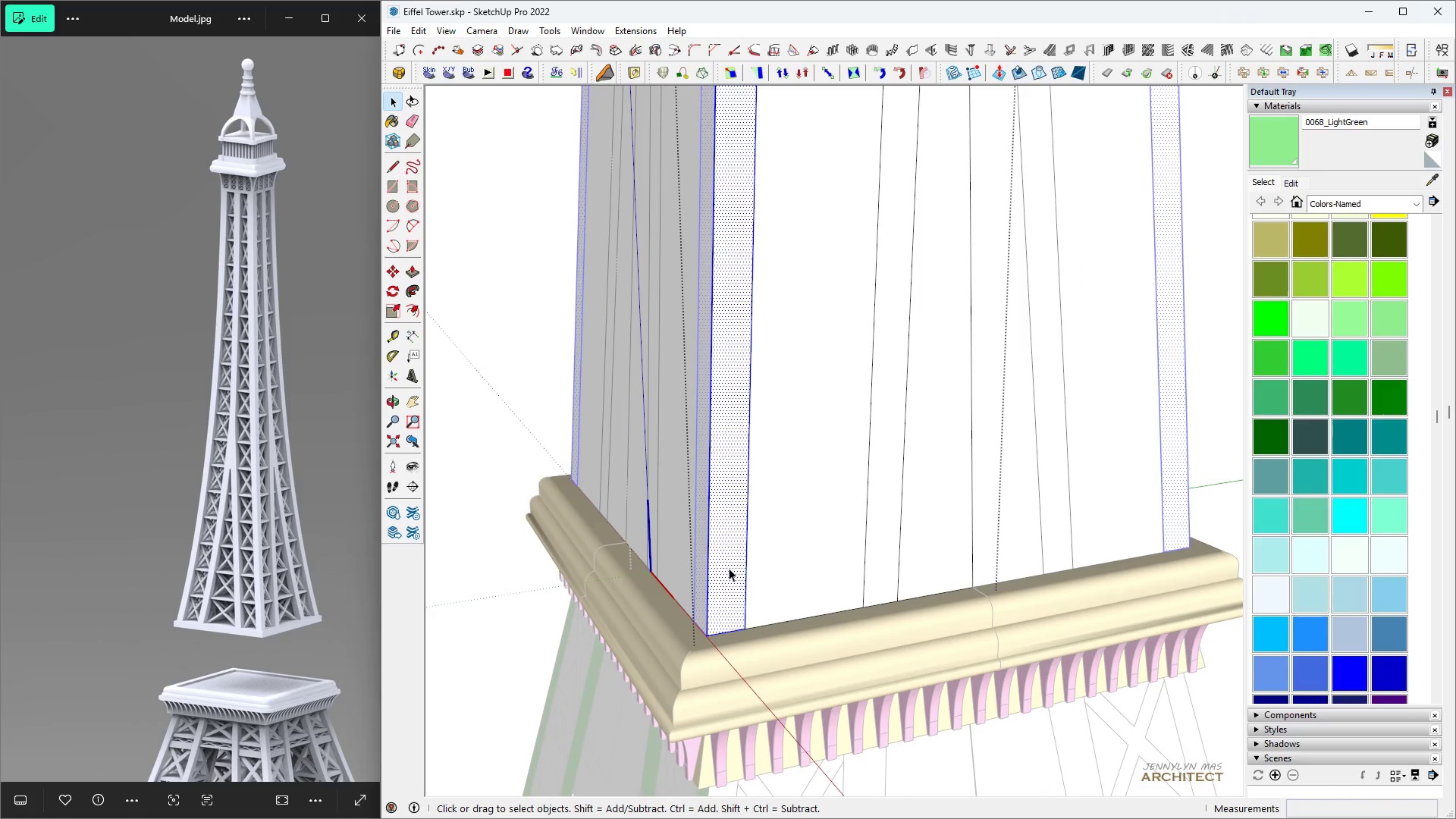 
scroll: coordinate [755, 608], scroll_direction: up, amount: 6.0
 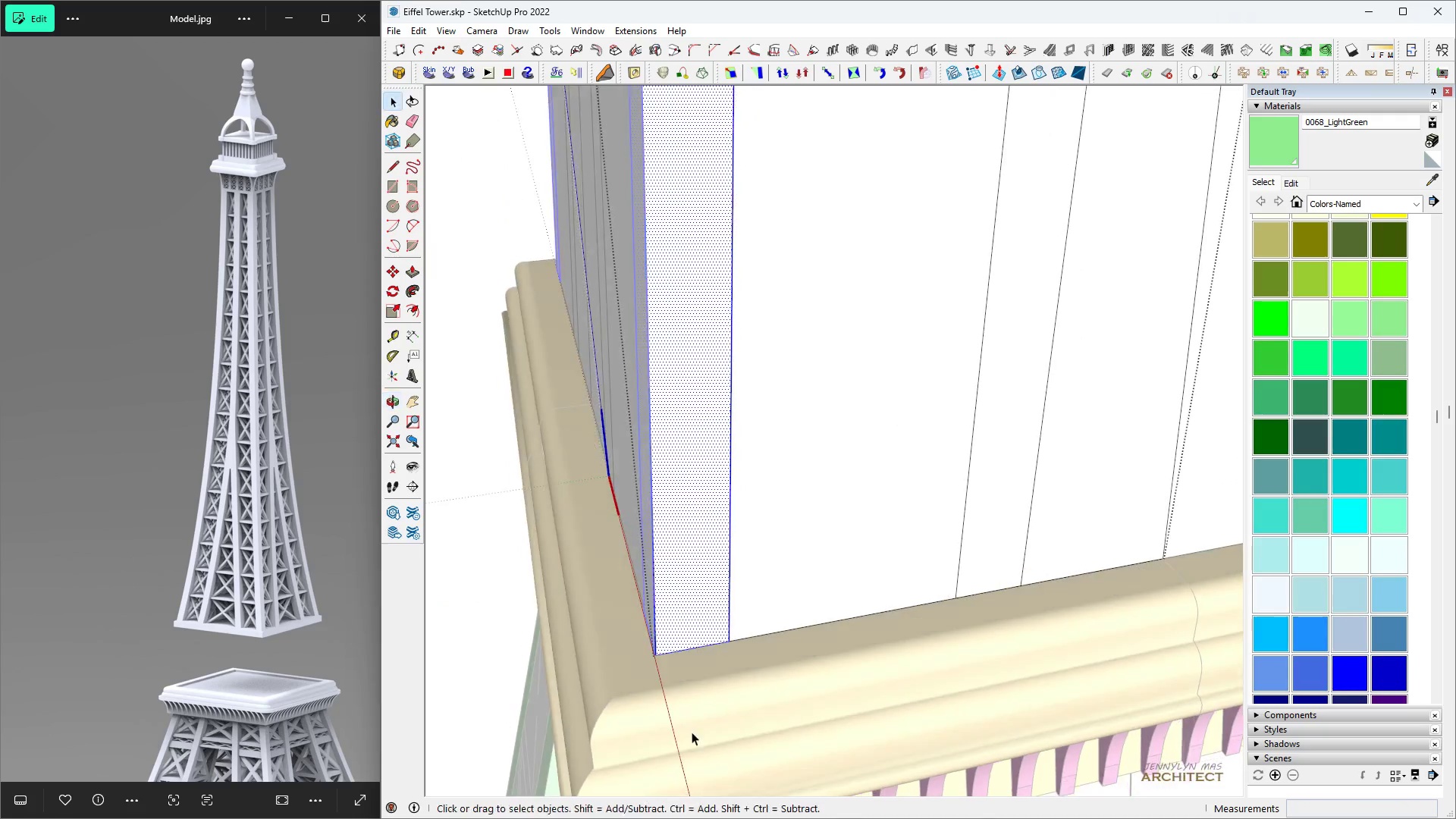 
type(m  )
key(Escape)
key(Escape)
key(Escape)
type( hh )
 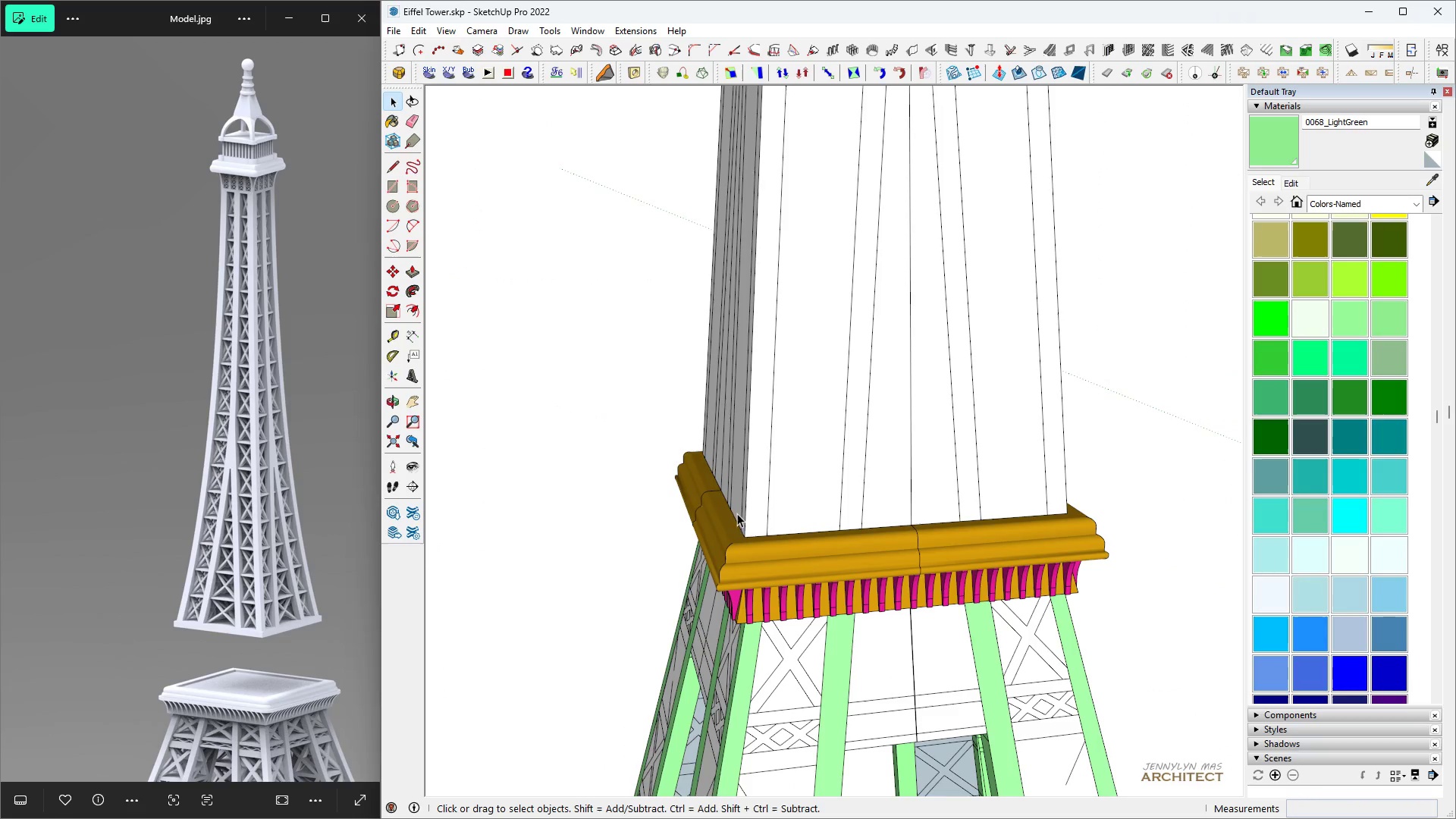 
scroll: coordinate [706, 375], scroll_direction: down, amount: 23.0
 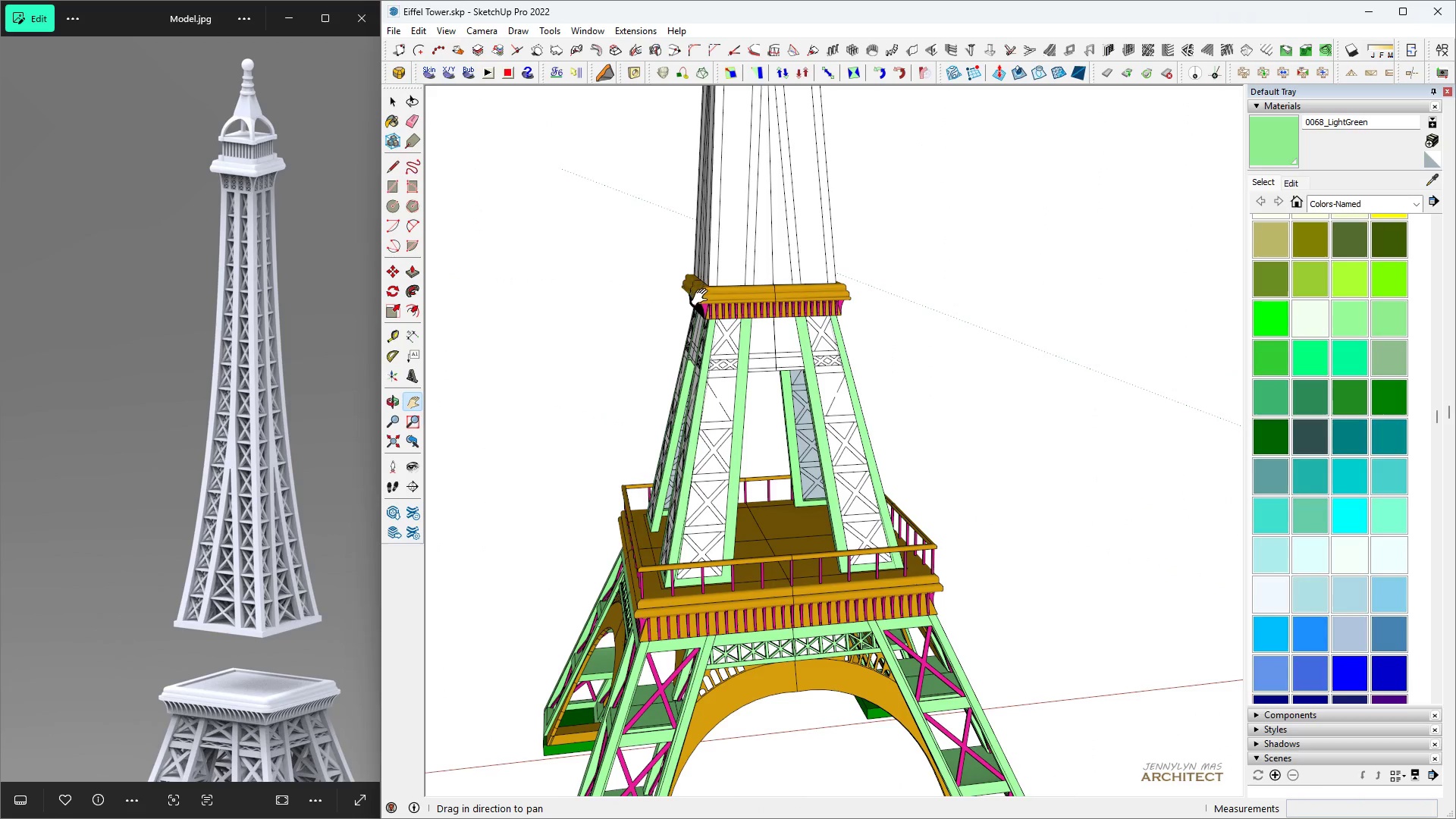 
scroll: coordinate [724, 516], scroll_direction: up, amount: 9.0
 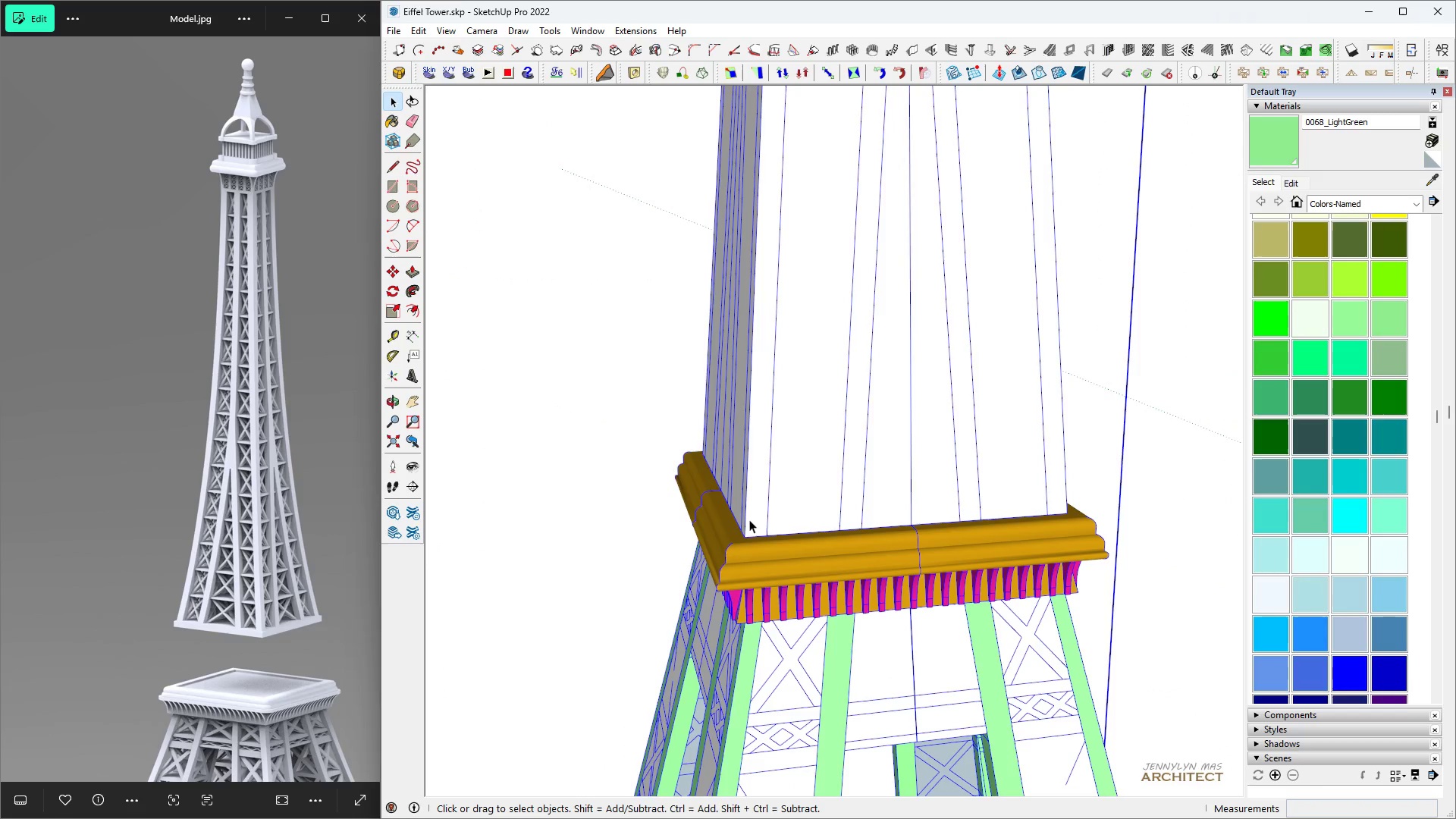 
double_click([749, 519])
 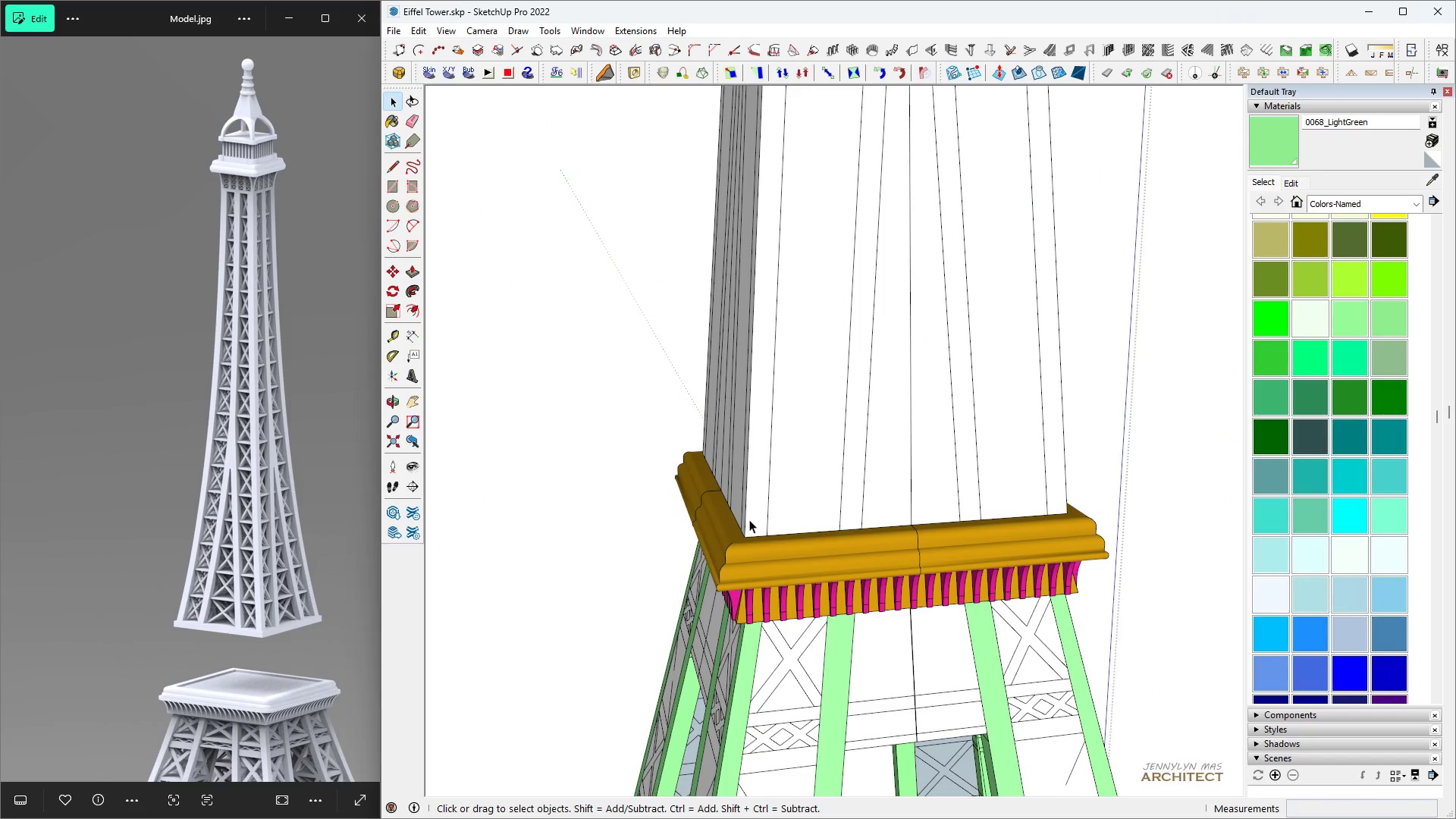 
triple_click([749, 519])
 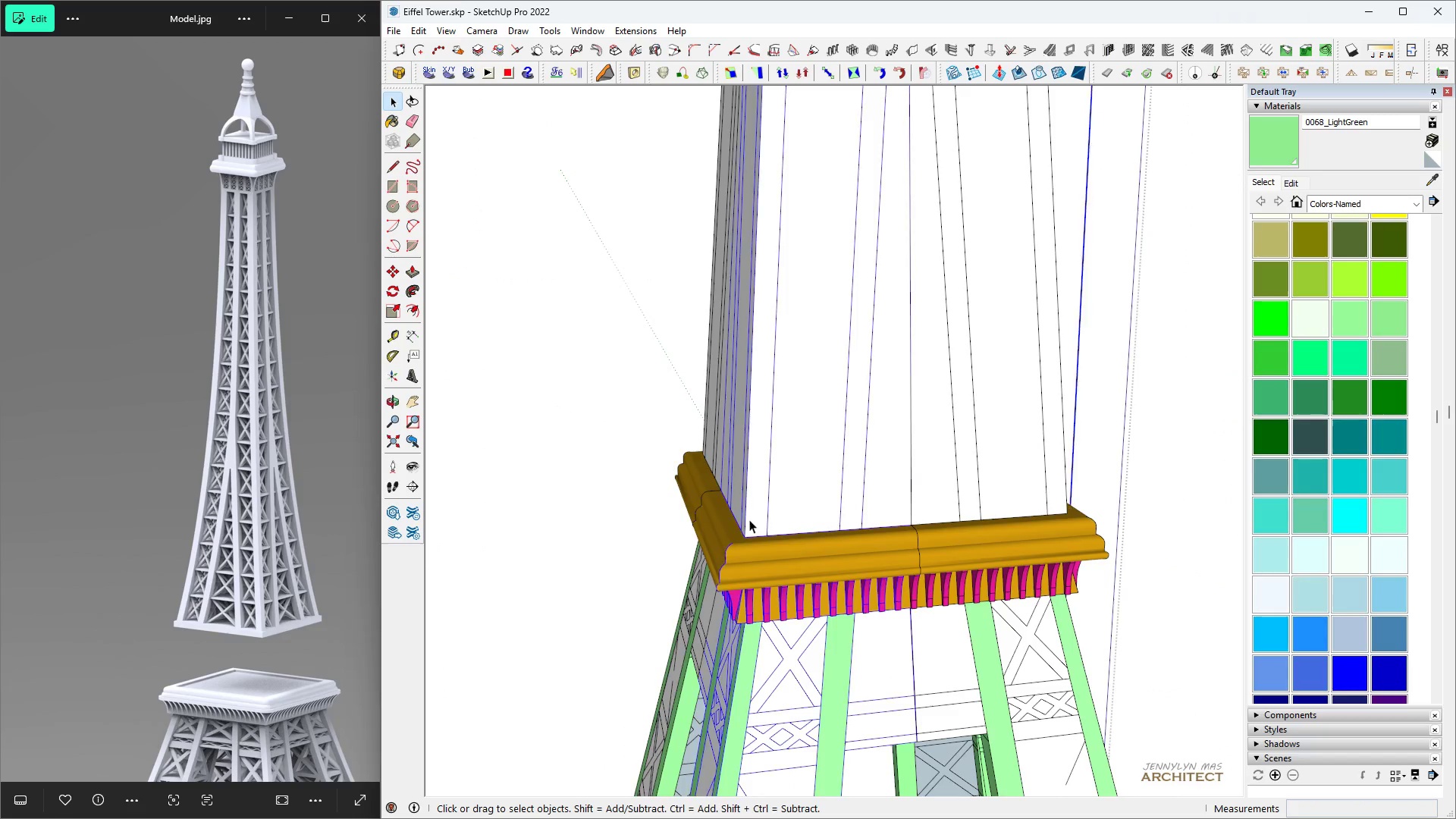 
triple_click([749, 519])
 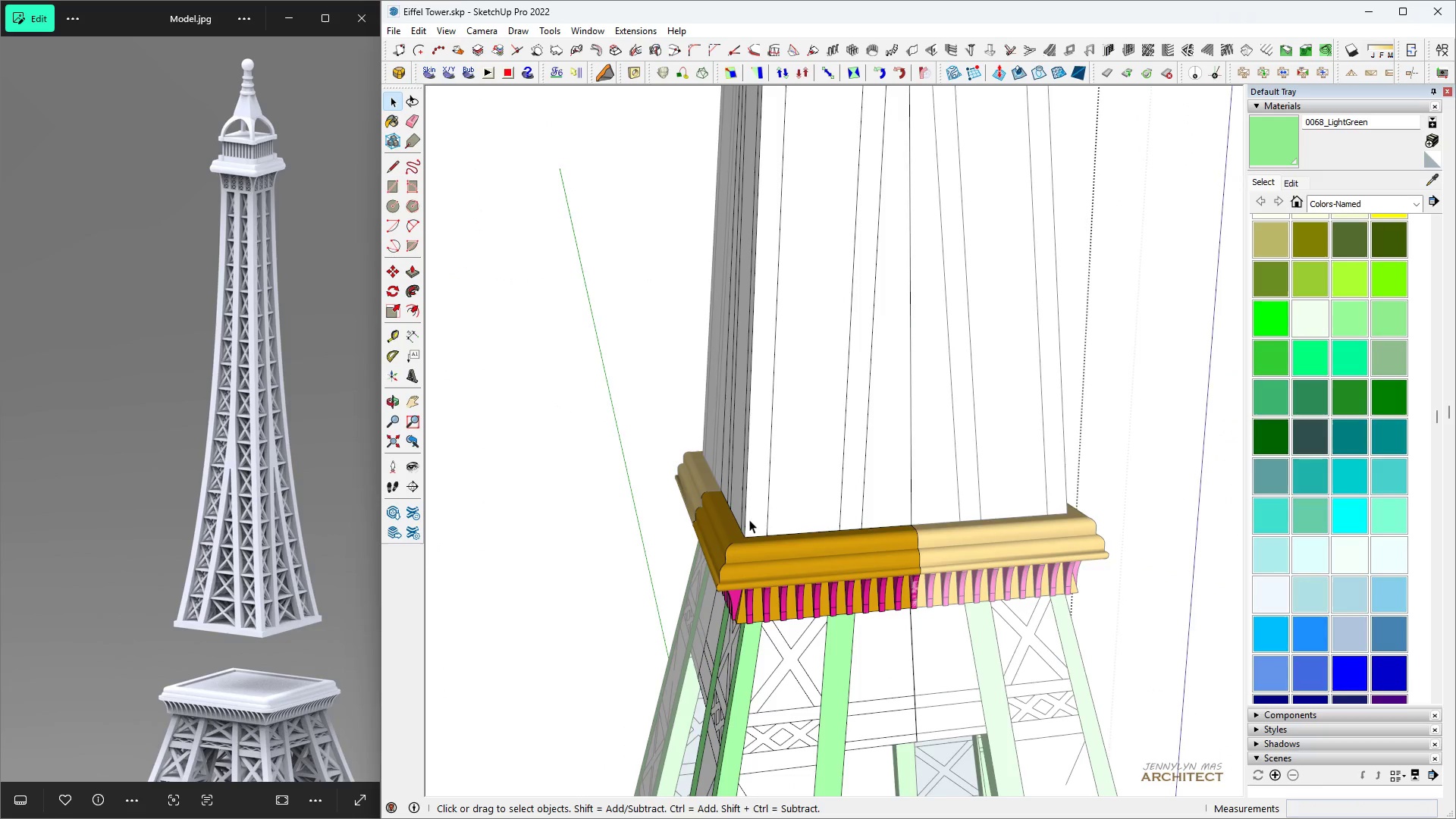 
triple_click([749, 519])
 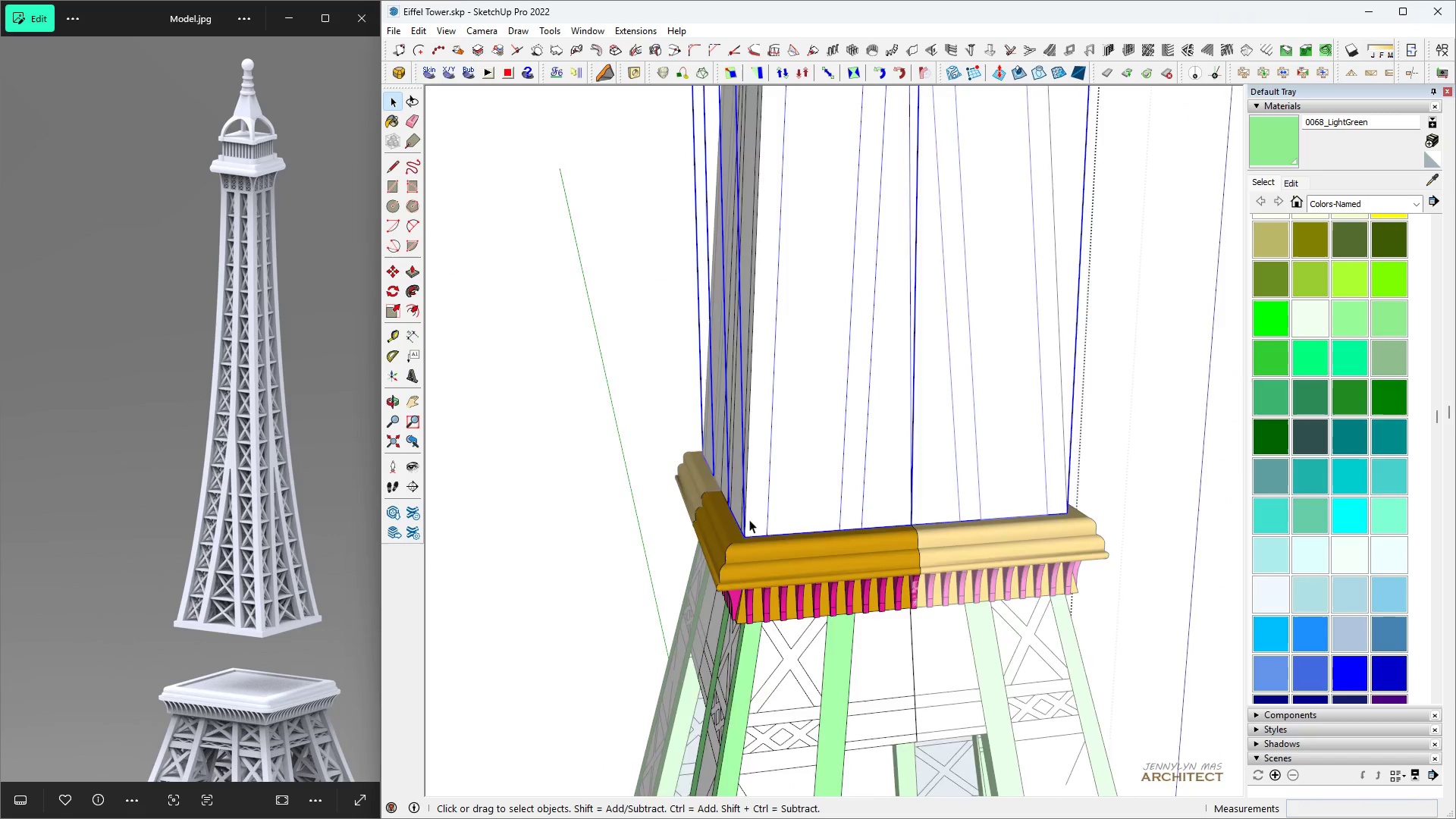 
triple_click([749, 519])
 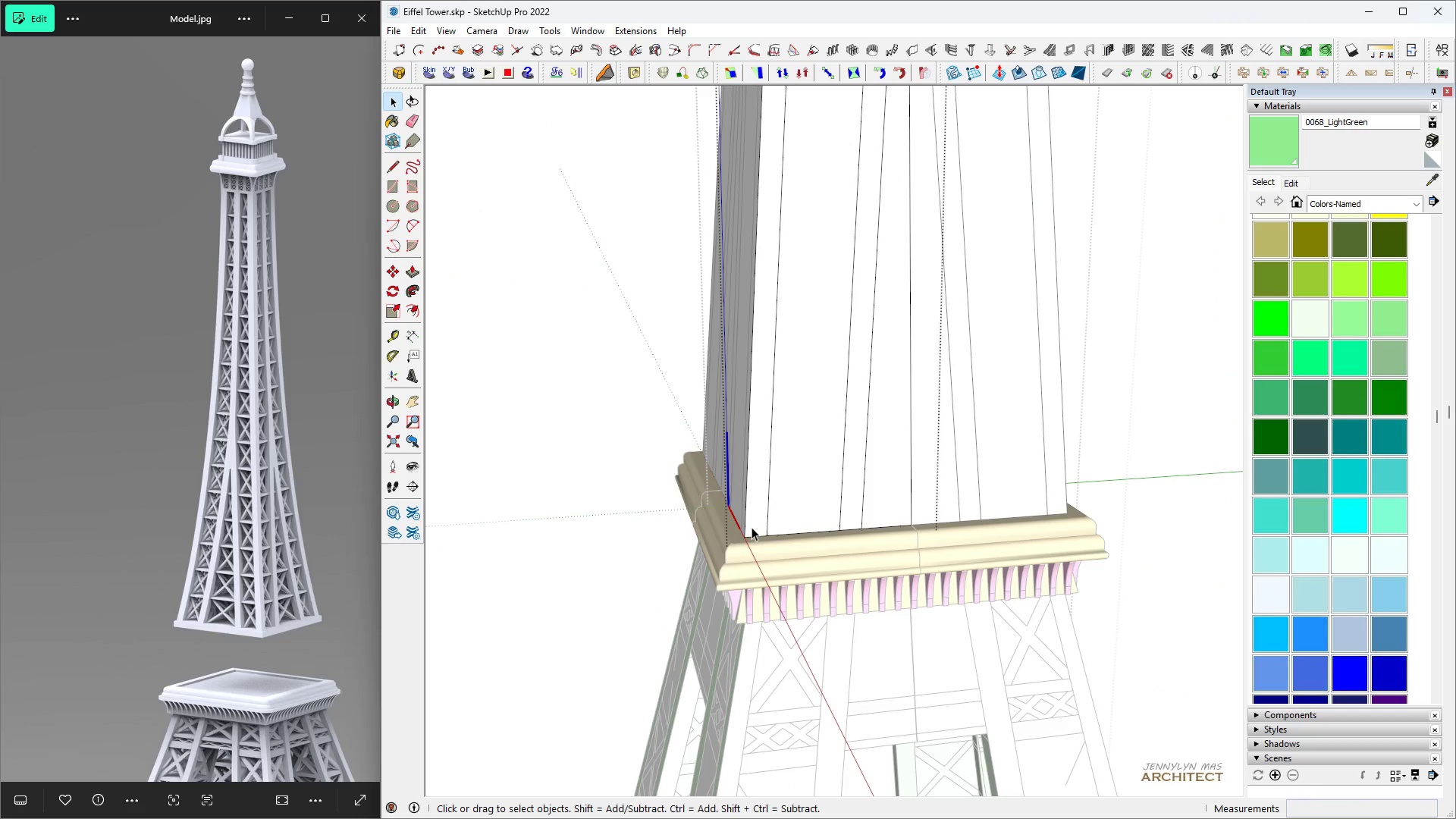 
triple_click([752, 527])
 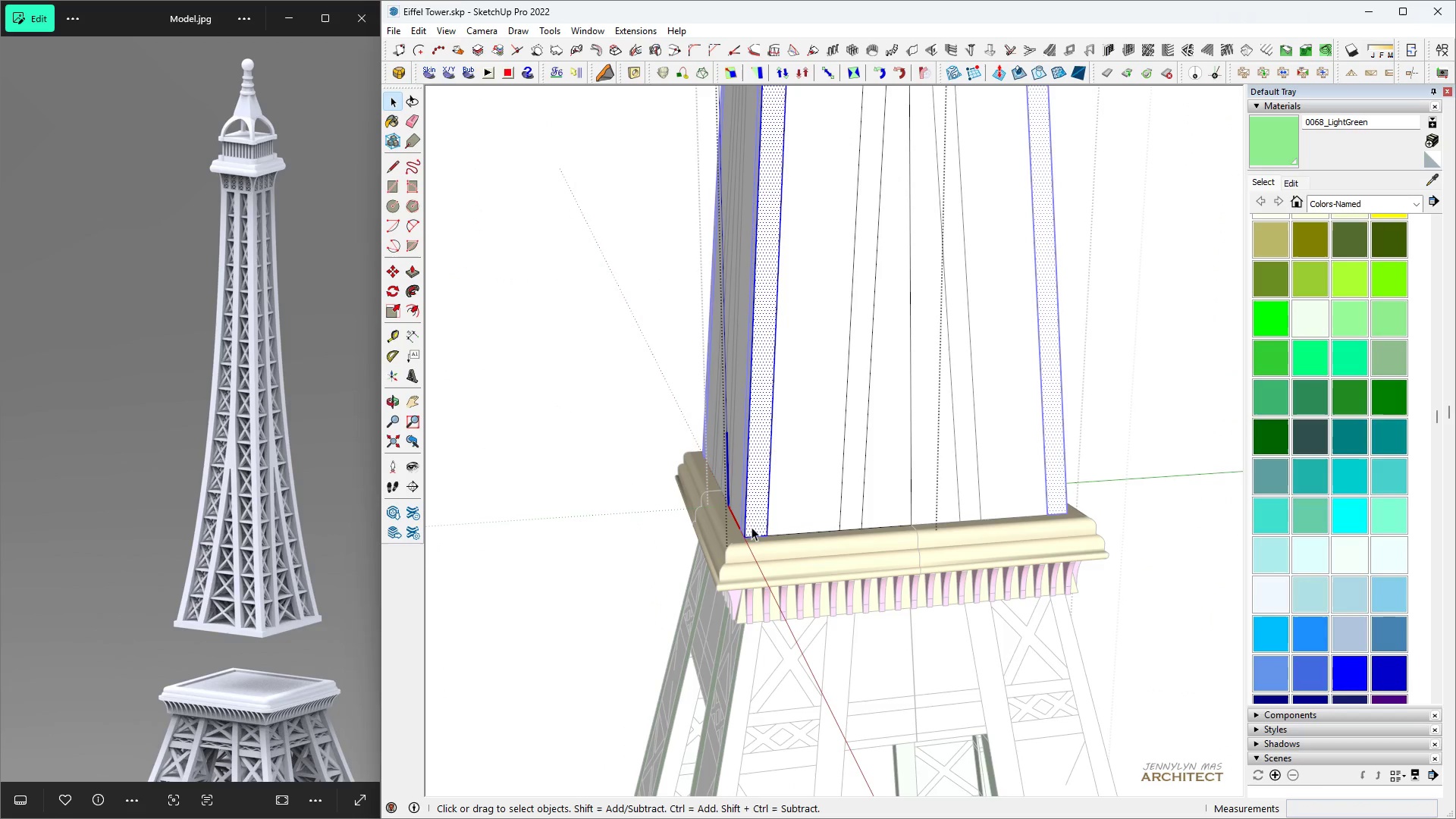 
triple_click([752, 527])
 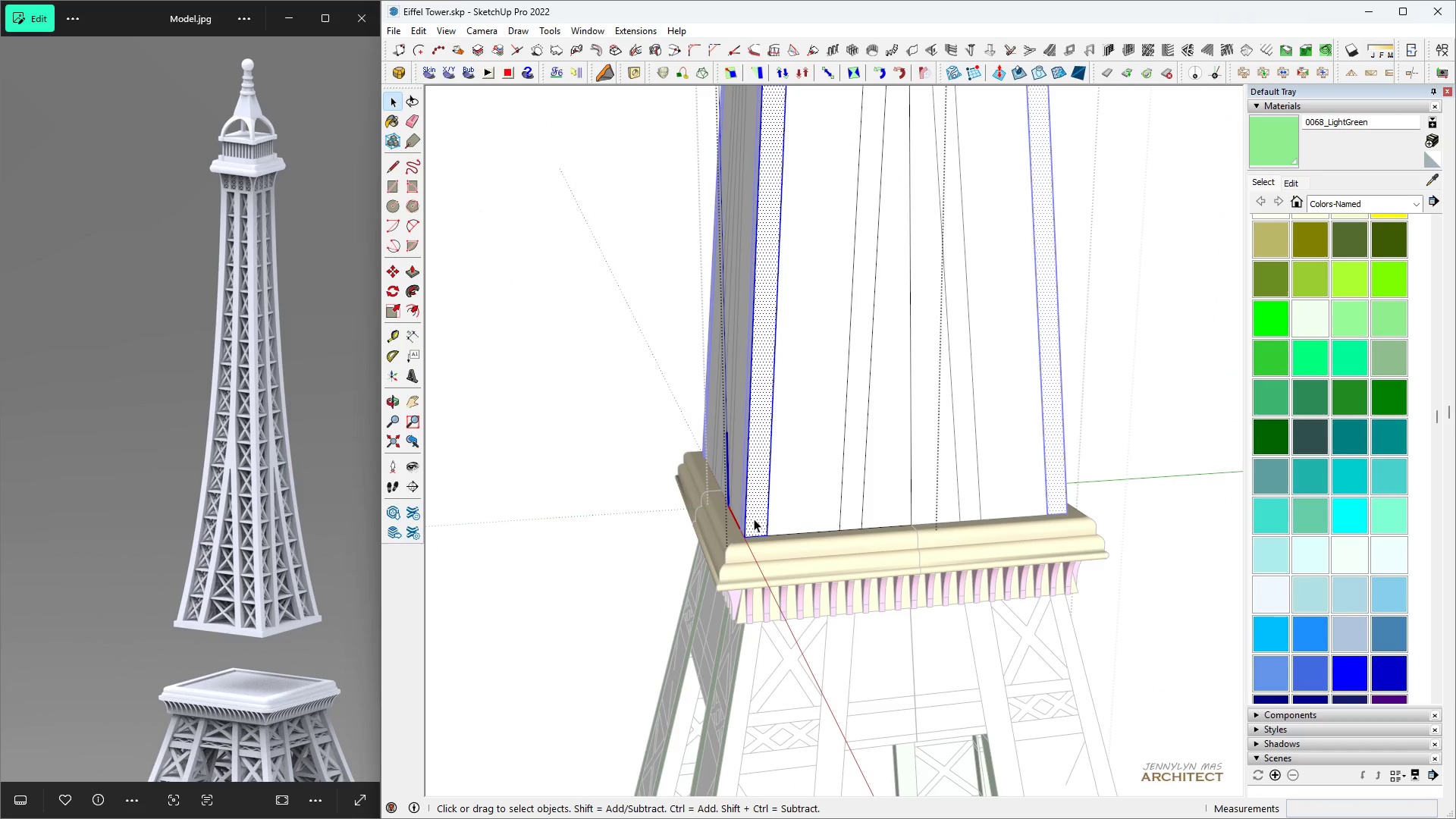 
triple_click([754, 519])
 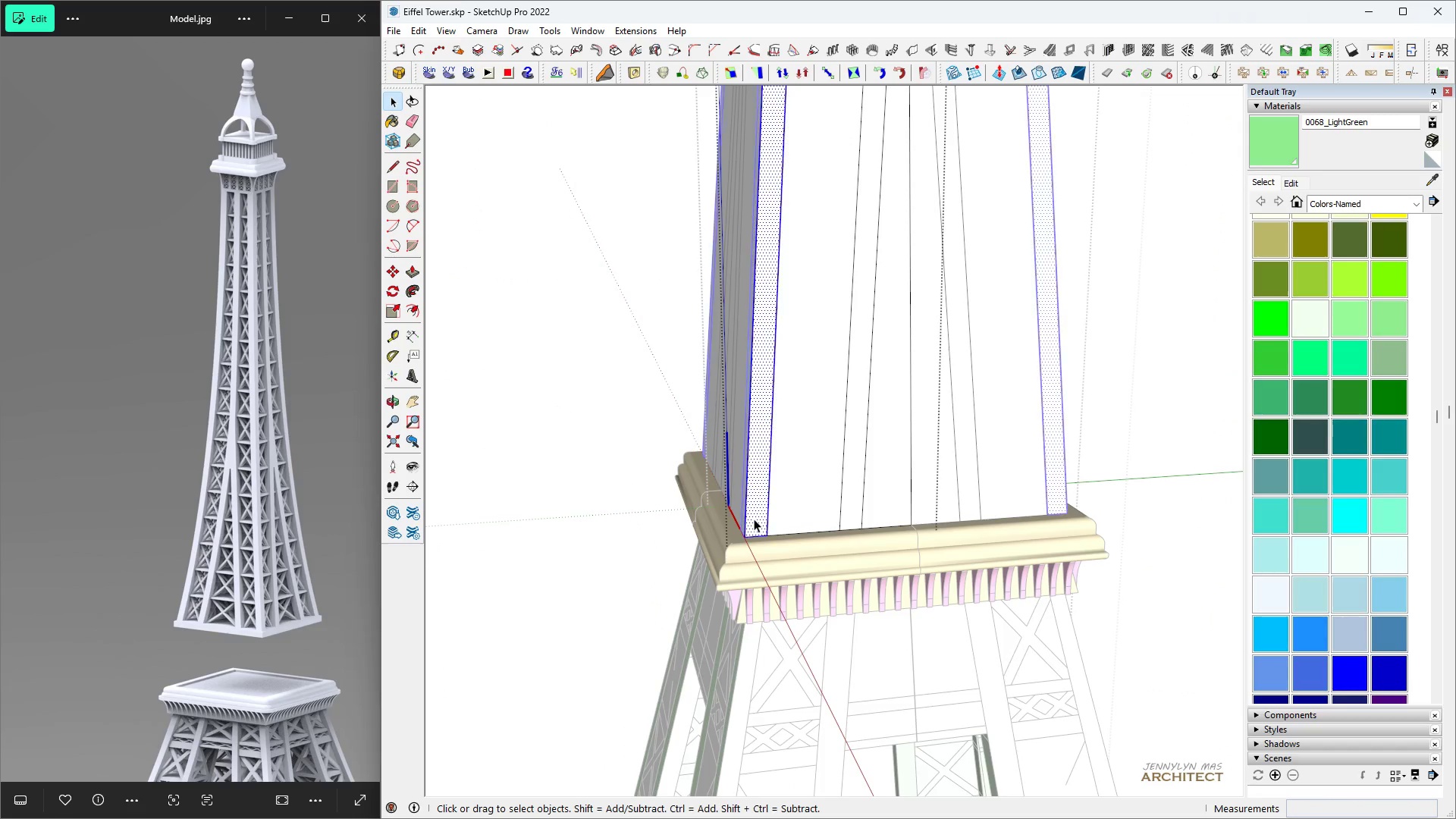 
triple_click([754, 519])
 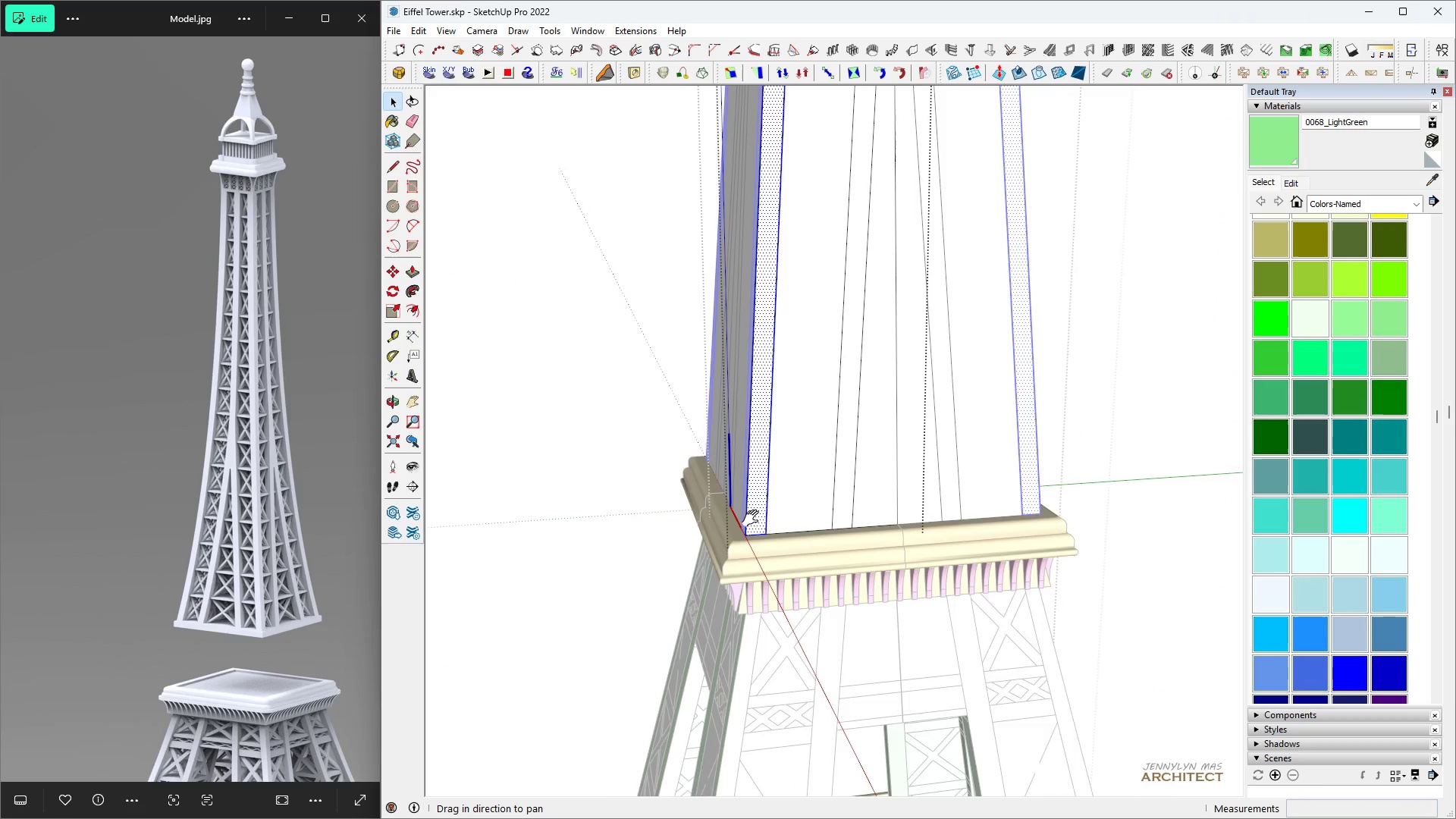 
type(hhh )
 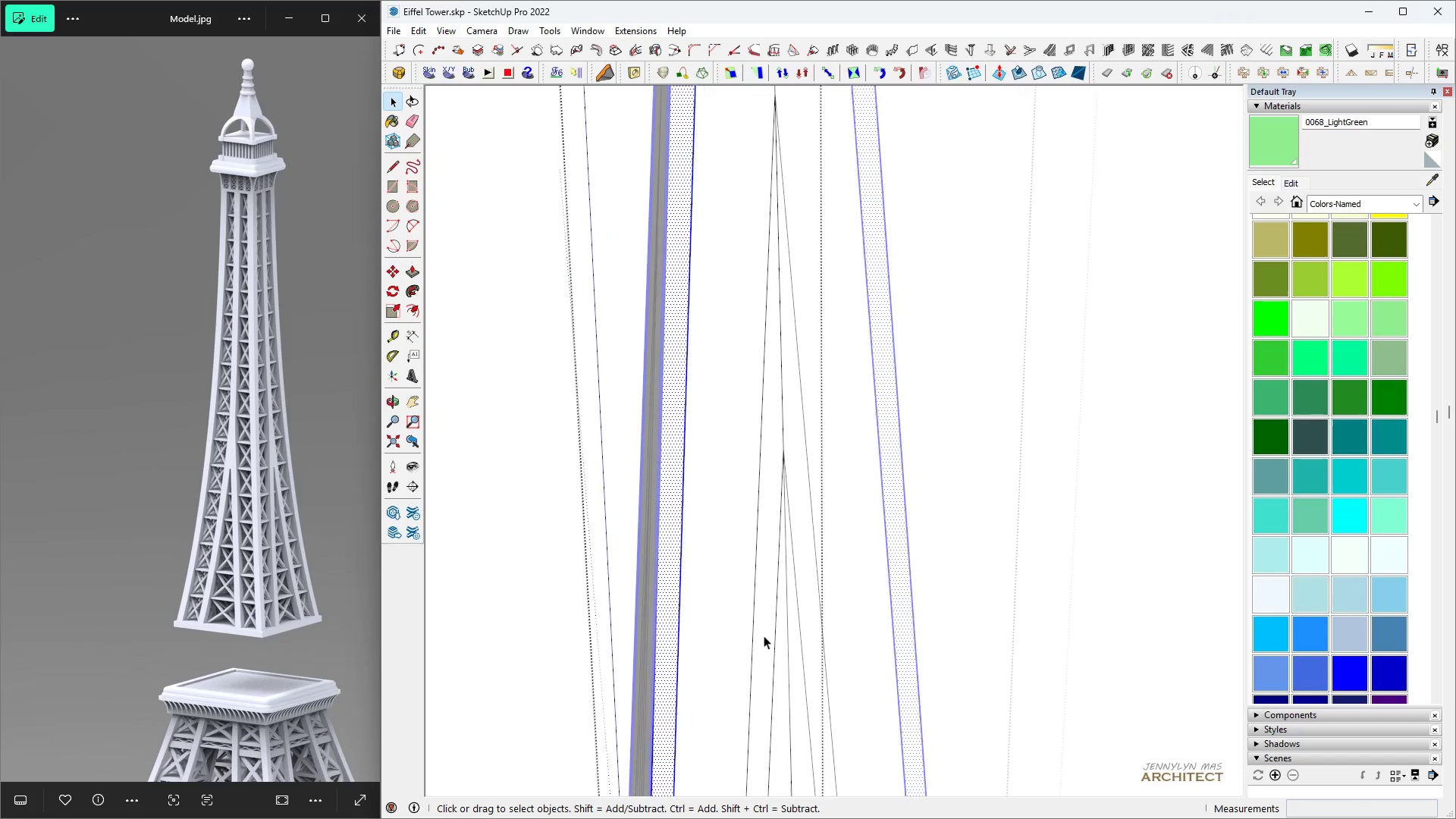 
scroll: coordinate [755, 519], scroll_direction: down, amount: 8.0
 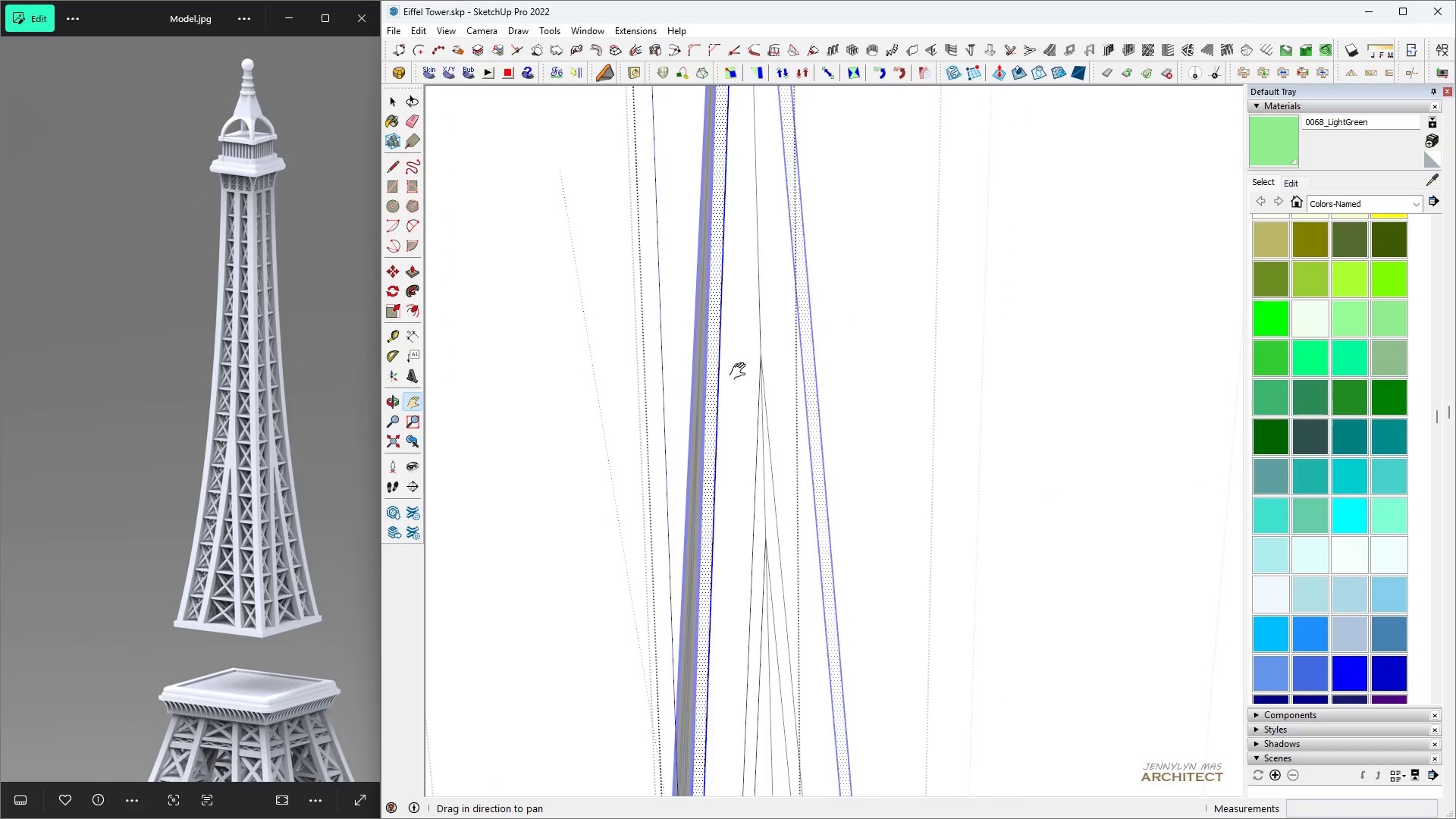 
scroll: coordinate [752, 646], scroll_direction: up, amount: 6.0
 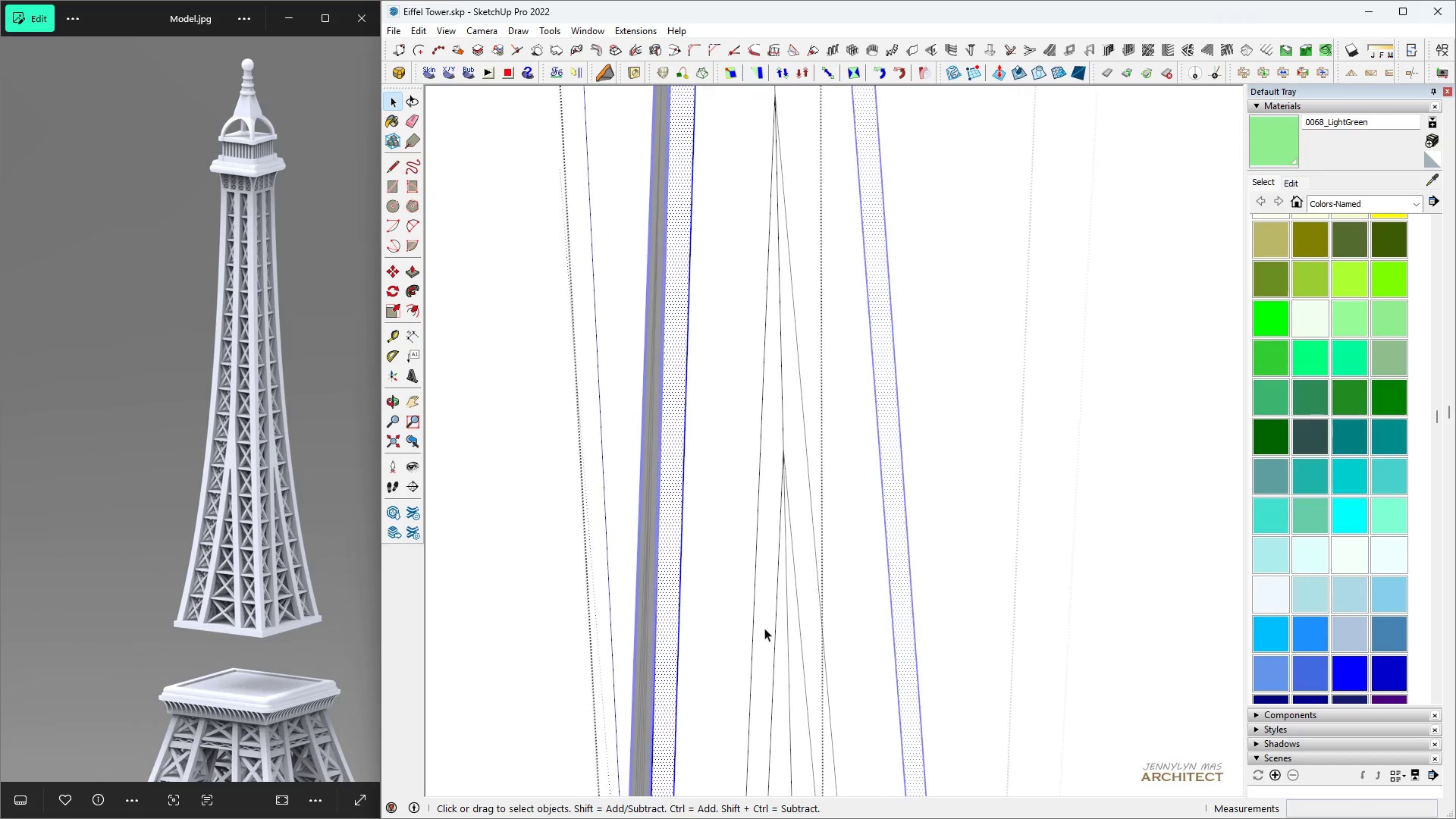 
hold_key(key=ControlLeft, duration=0.91)
double_click([761, 616])
 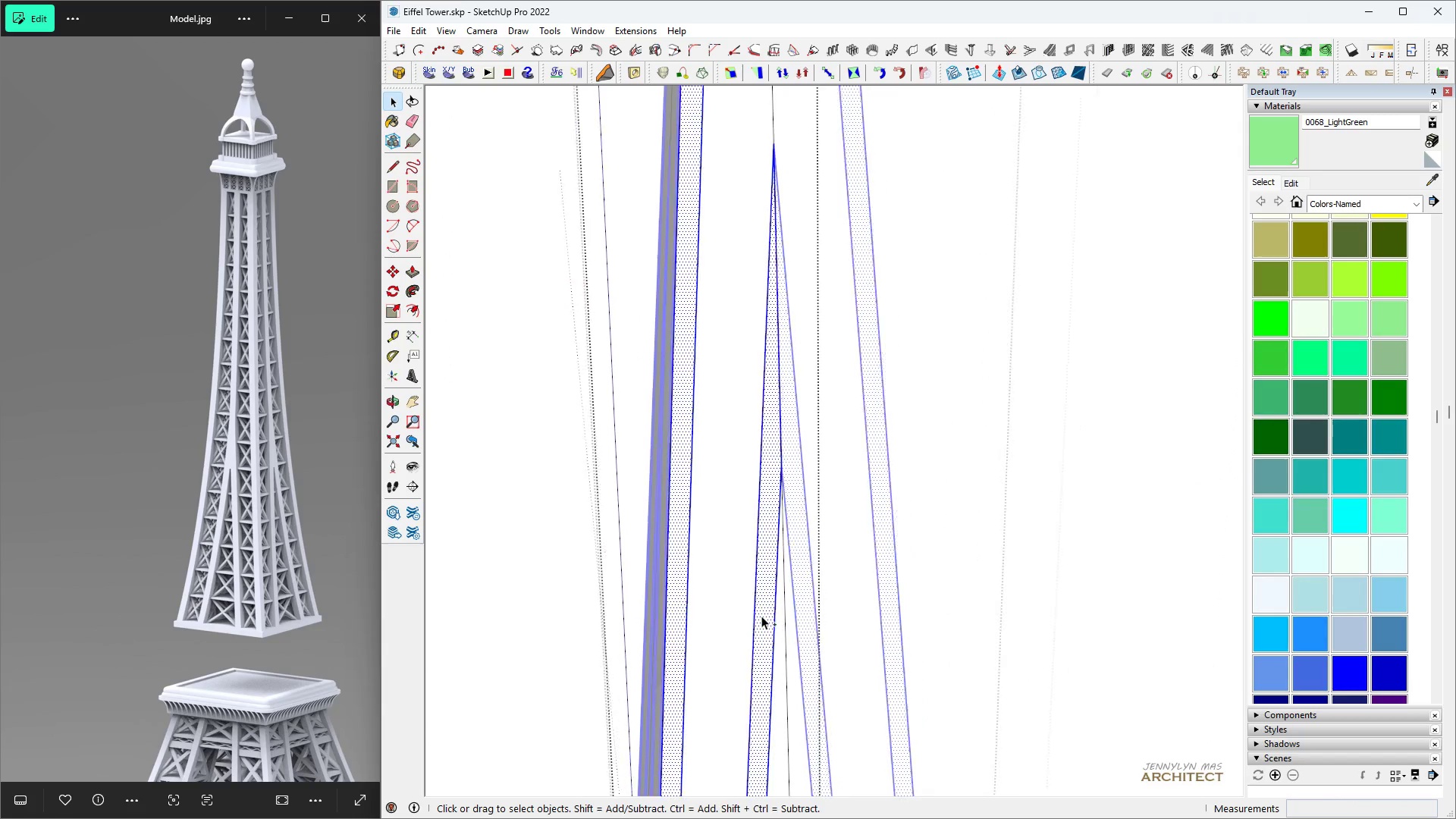 
scroll: coordinate [764, 586], scroll_direction: down, amount: 15.0
 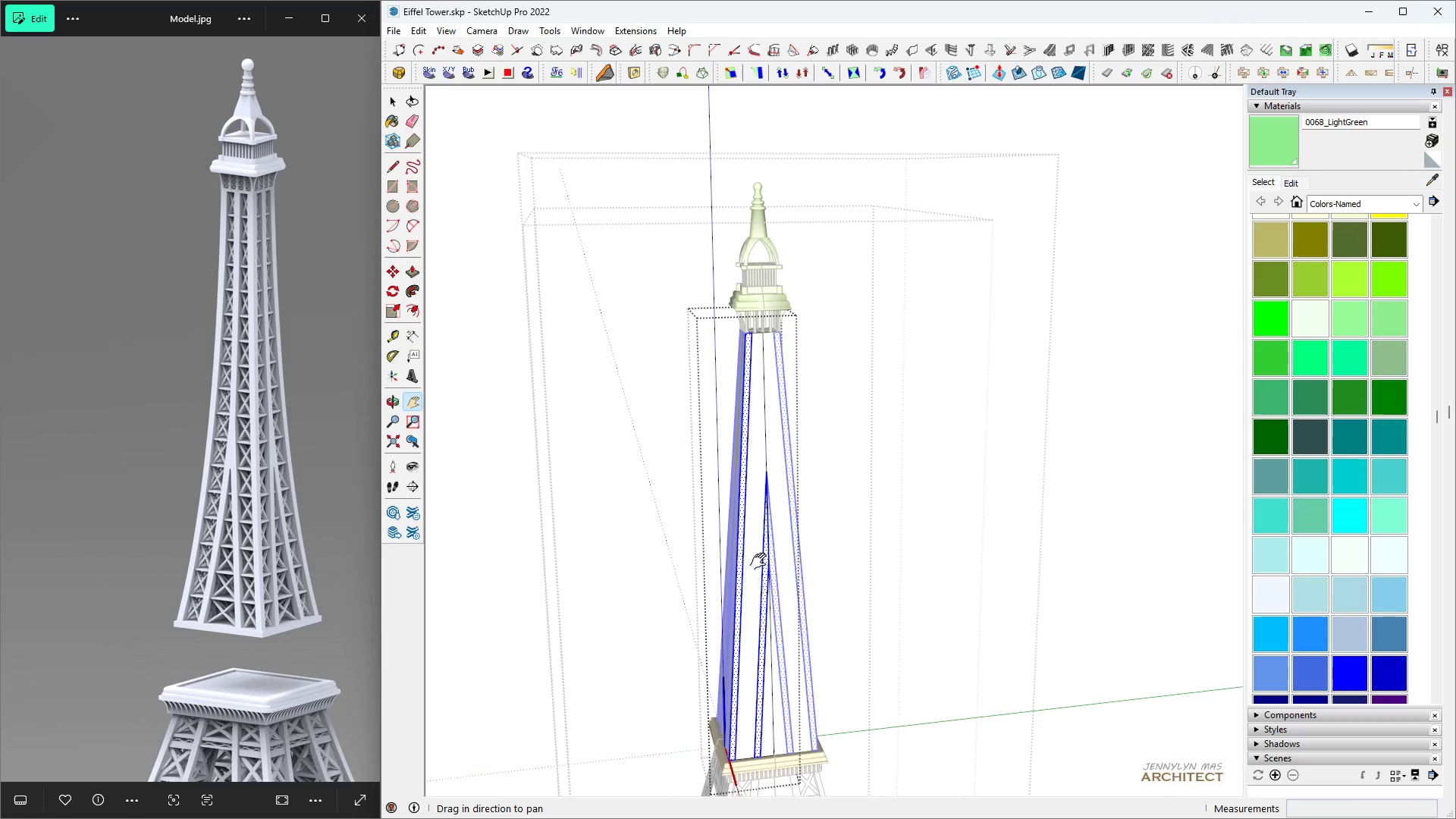 
type(hhh)
 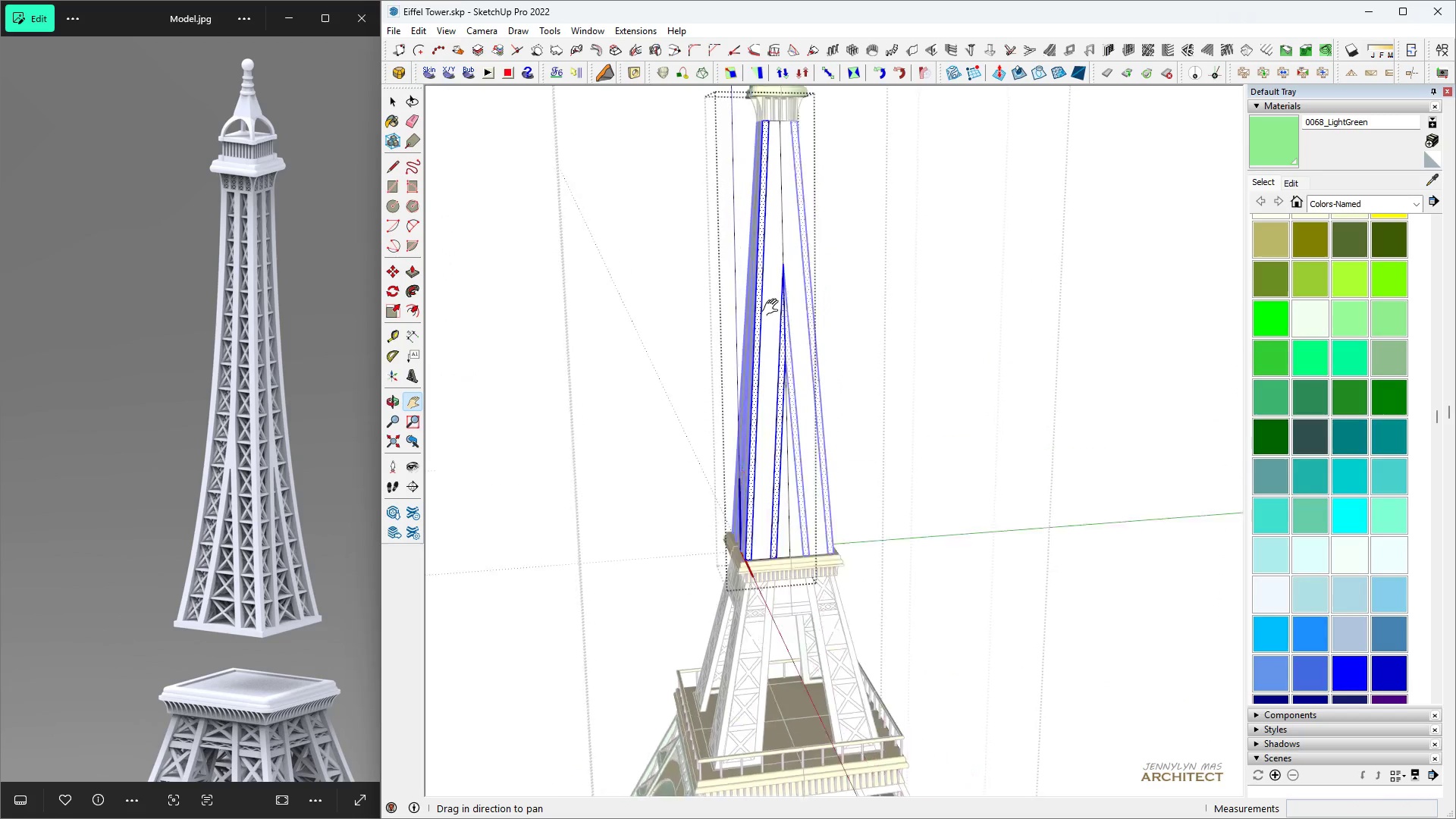 
scroll: coordinate [787, 357], scroll_direction: up, amount: 10.0
 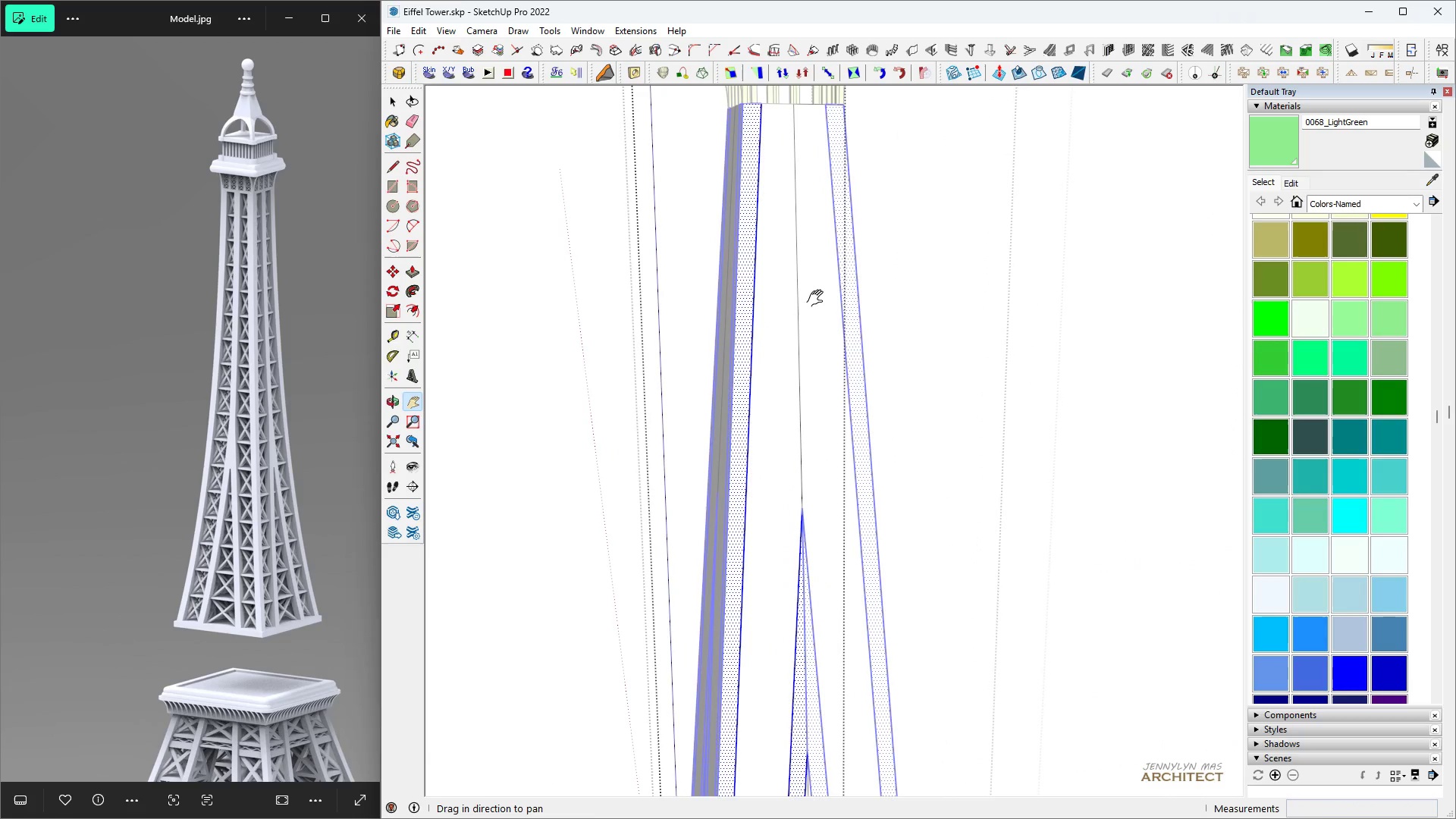 
key(T)
 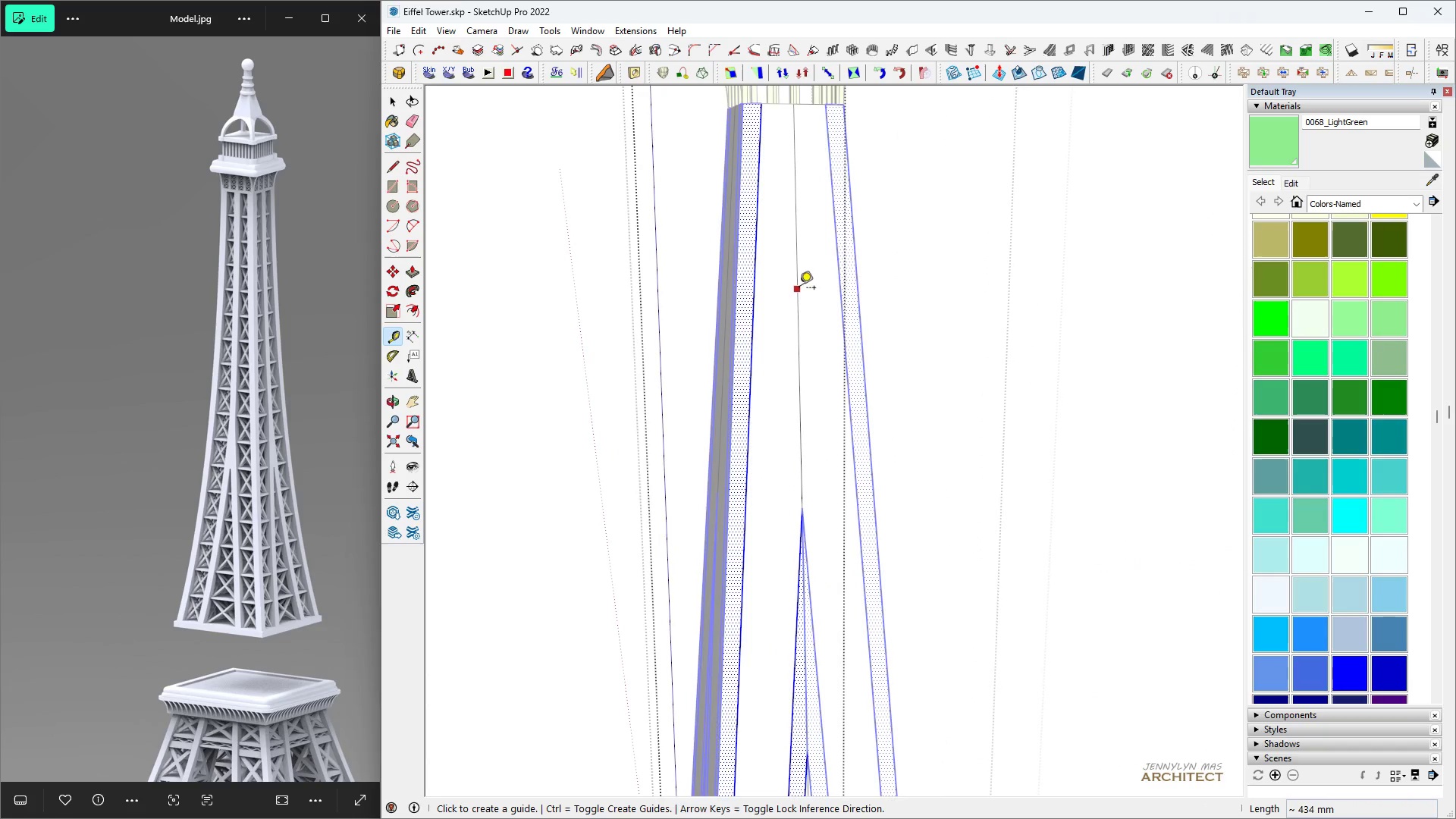 
key(Space)
 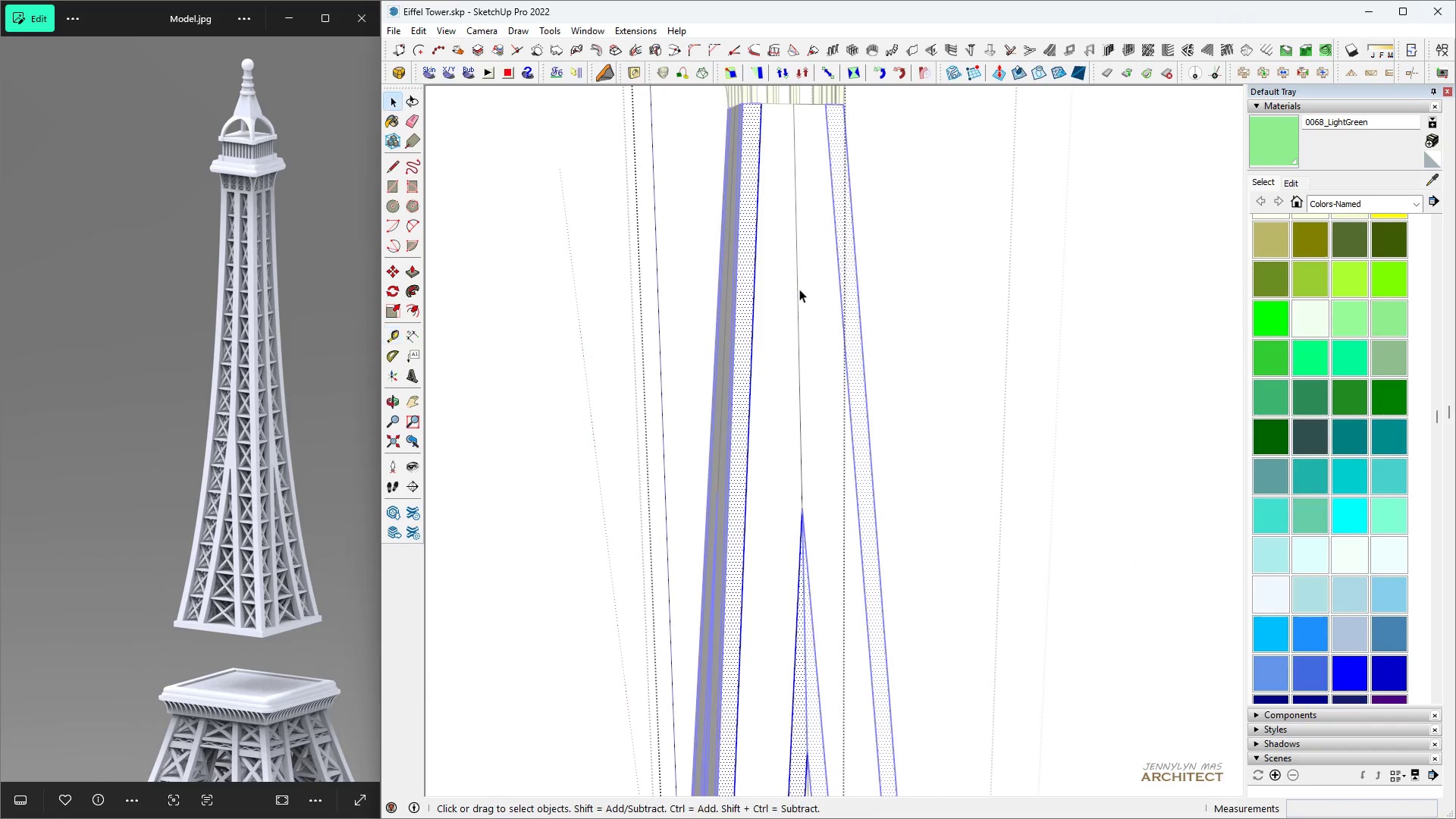 
left_click([799, 289])
 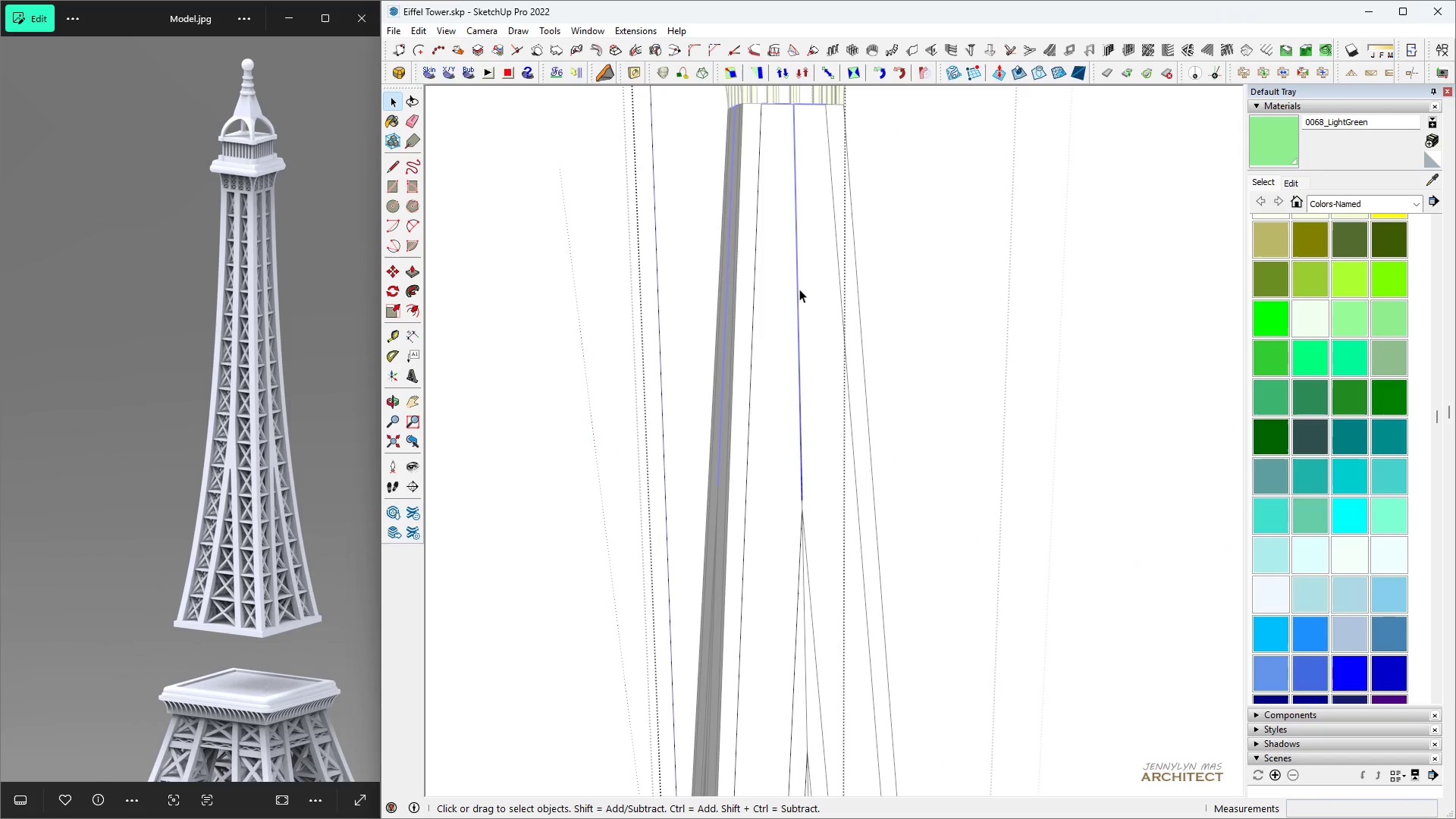 
key(Space)
 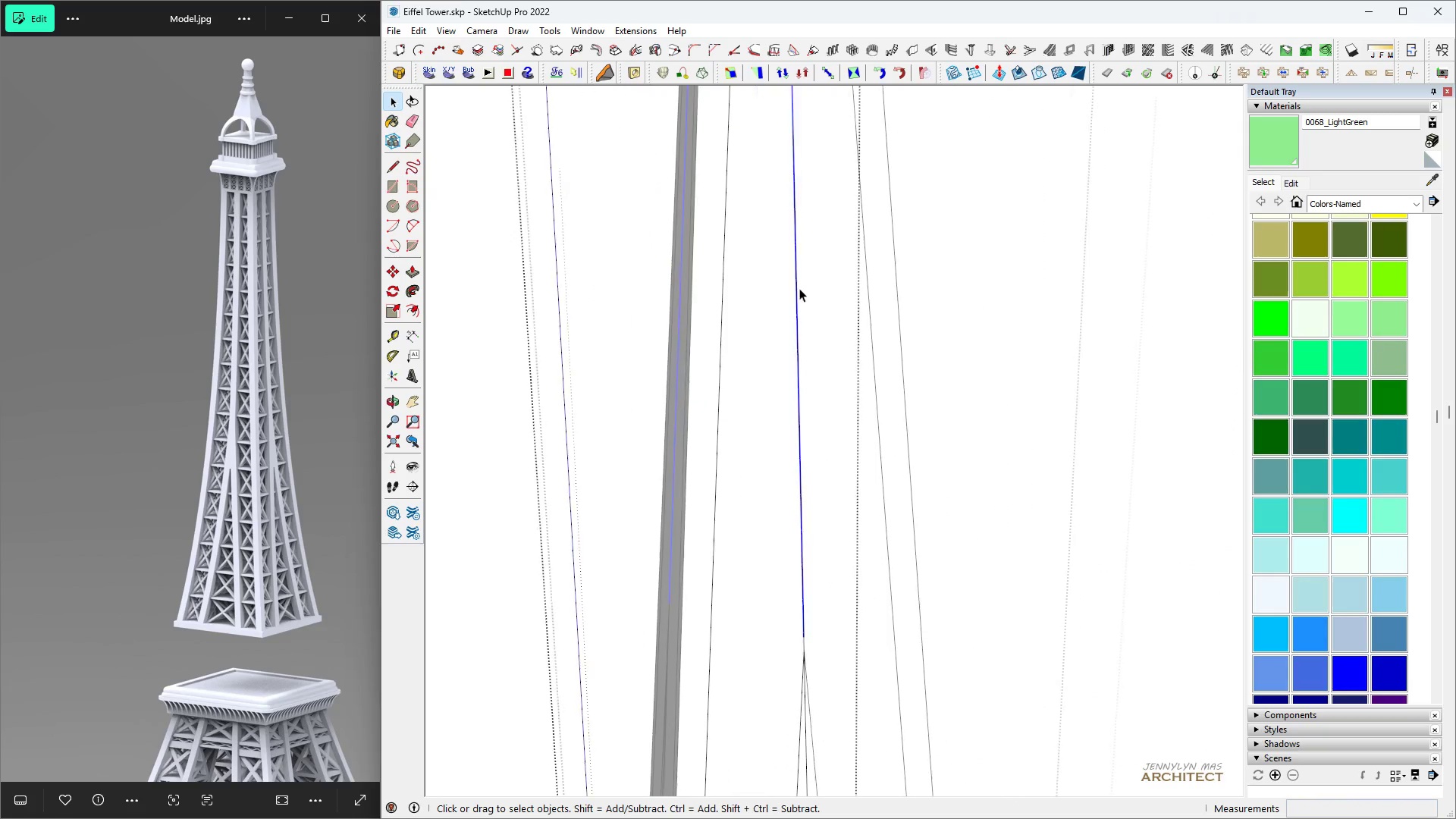 
scroll: coordinate [799, 289], scroll_direction: up, amount: 5.0
 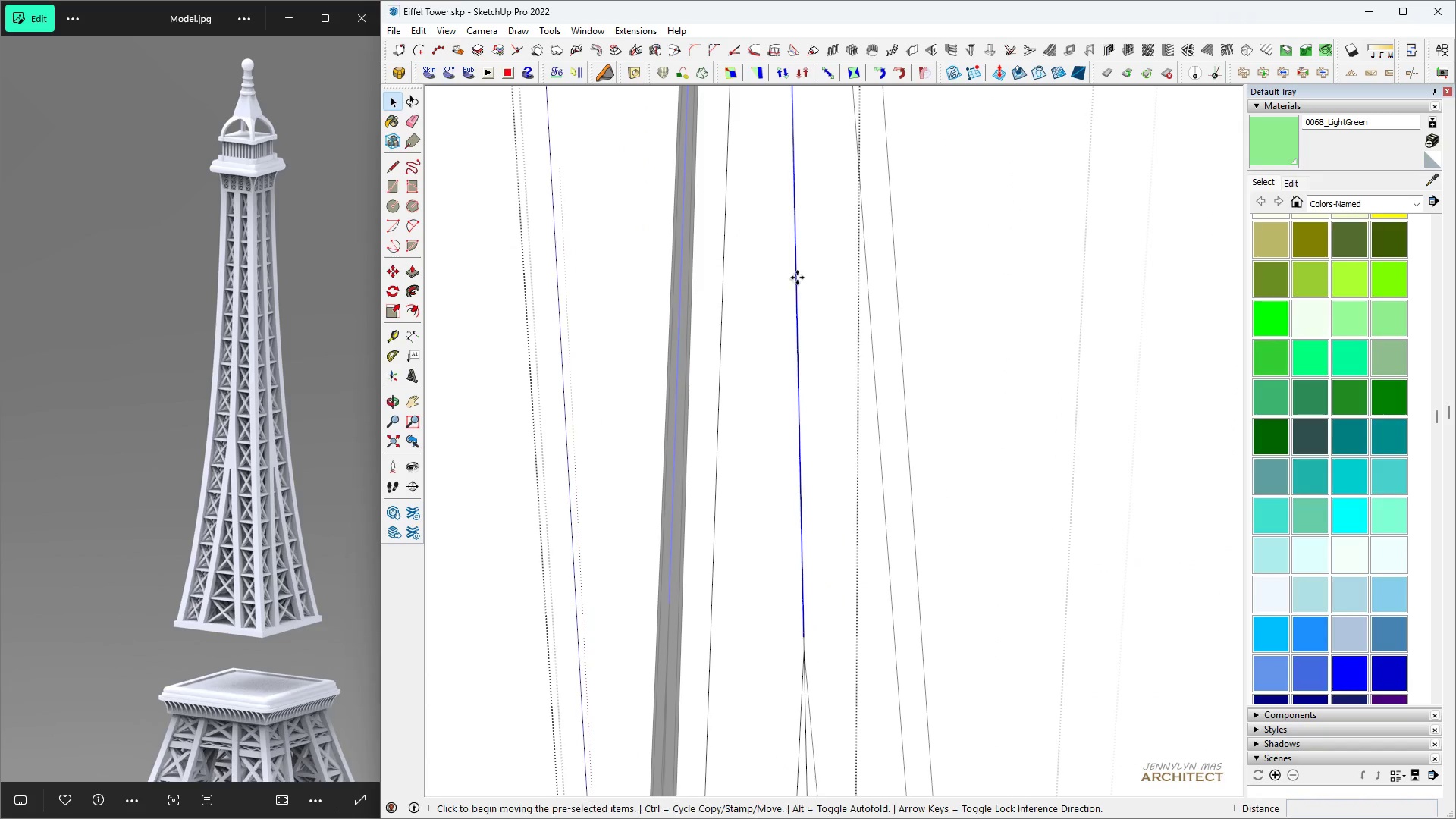 
key(M)
 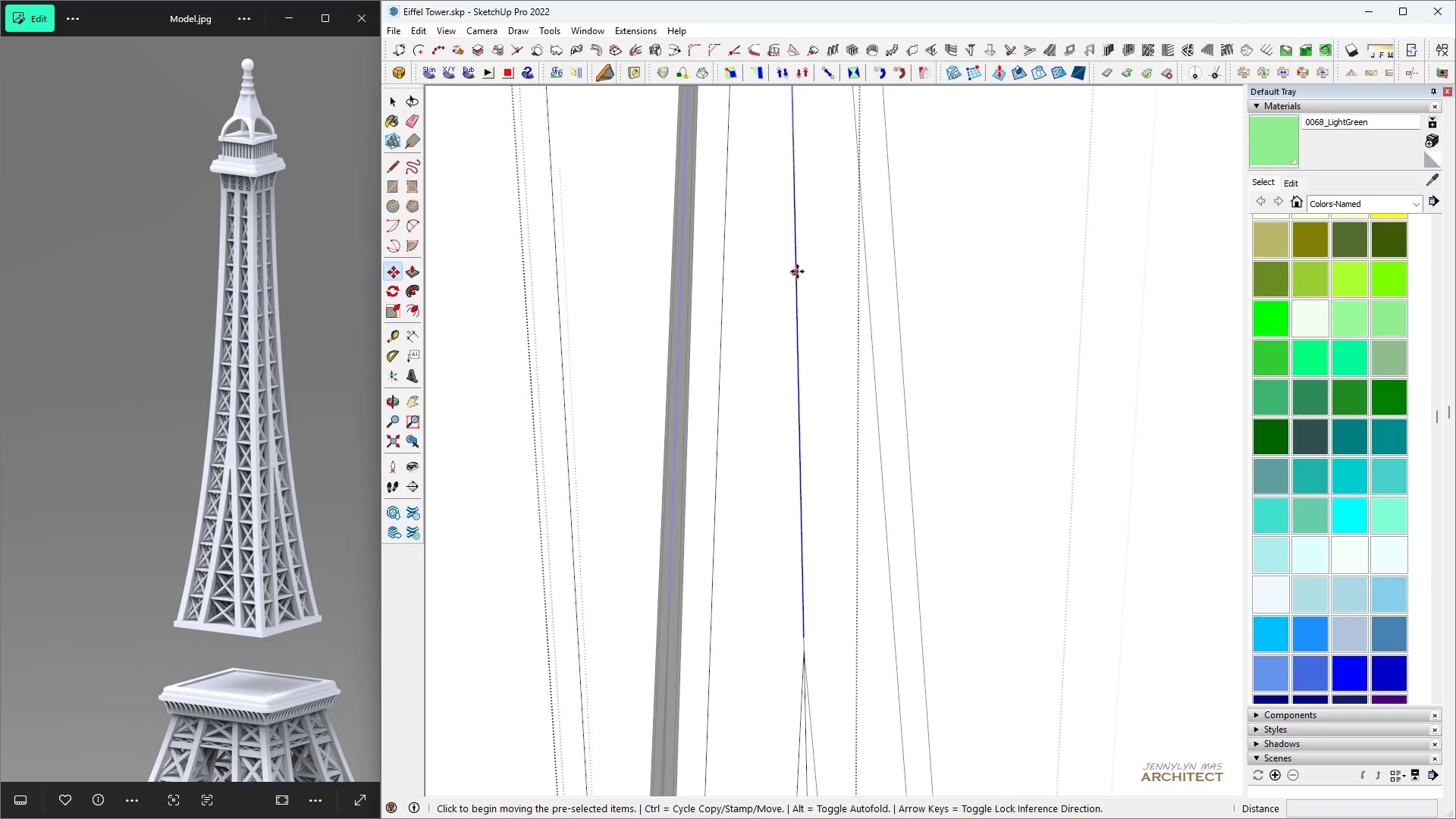 
key(Control+ControlLeft)
 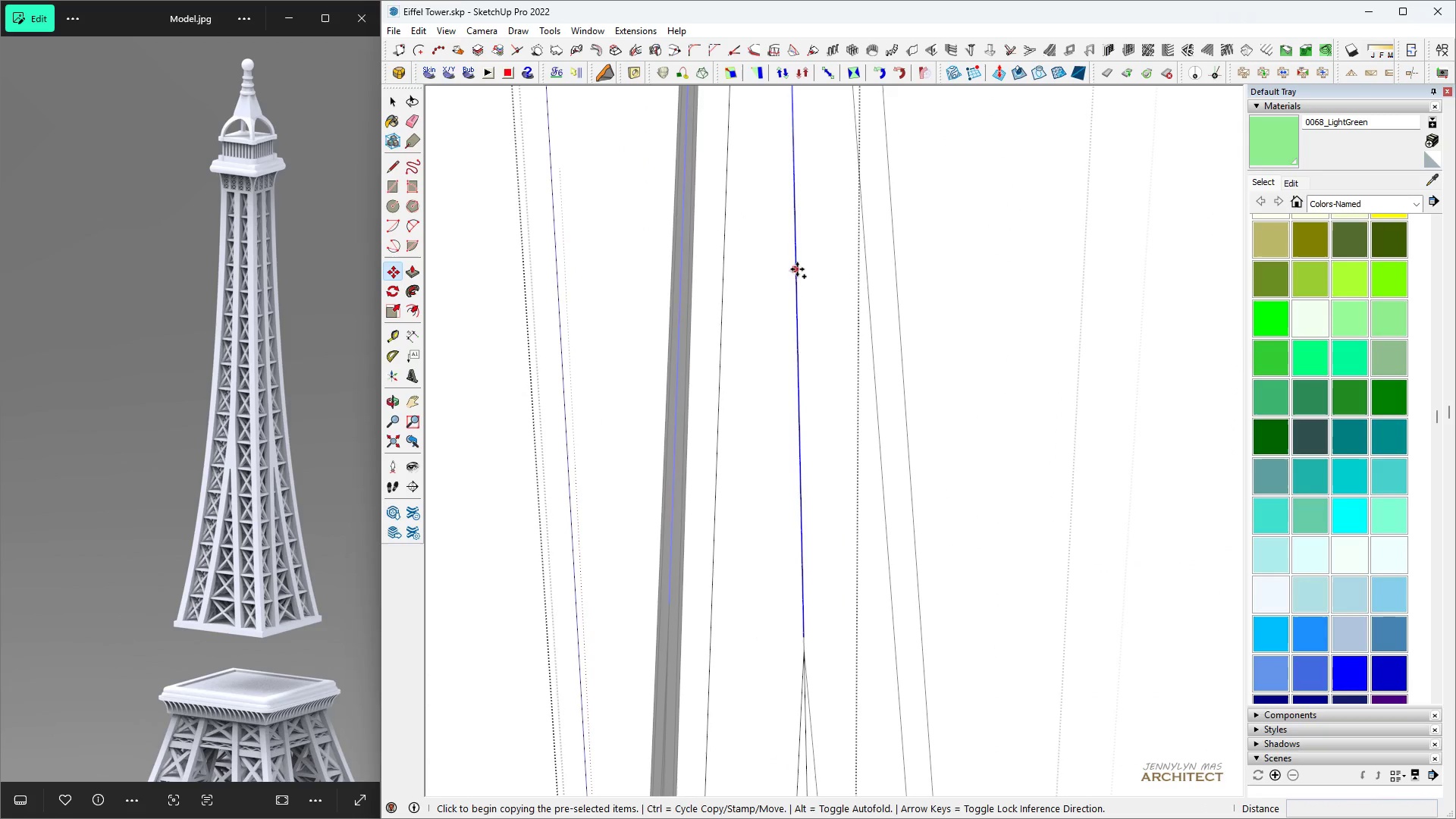 
left_click([797, 269])
 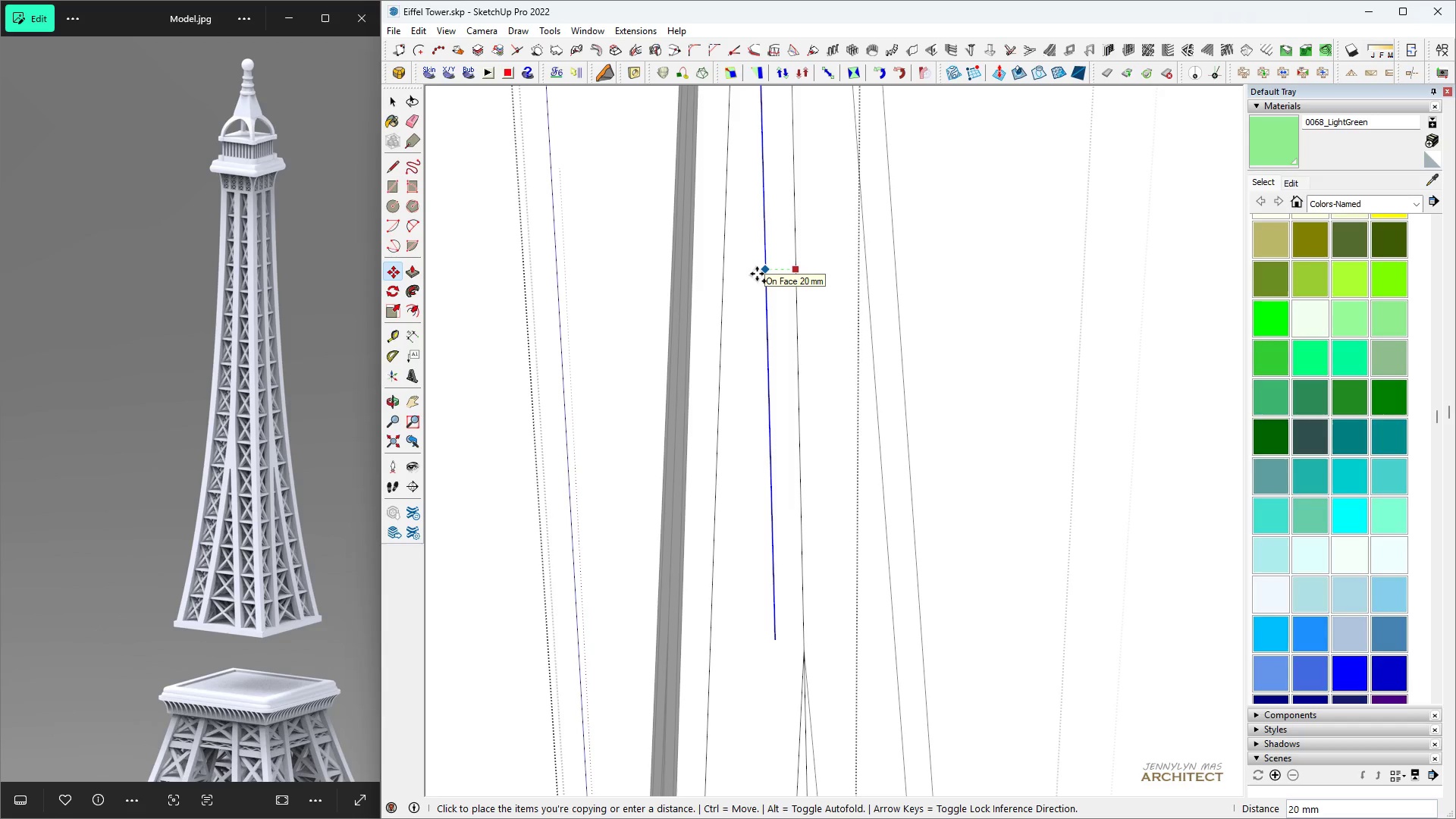 
type(30)
 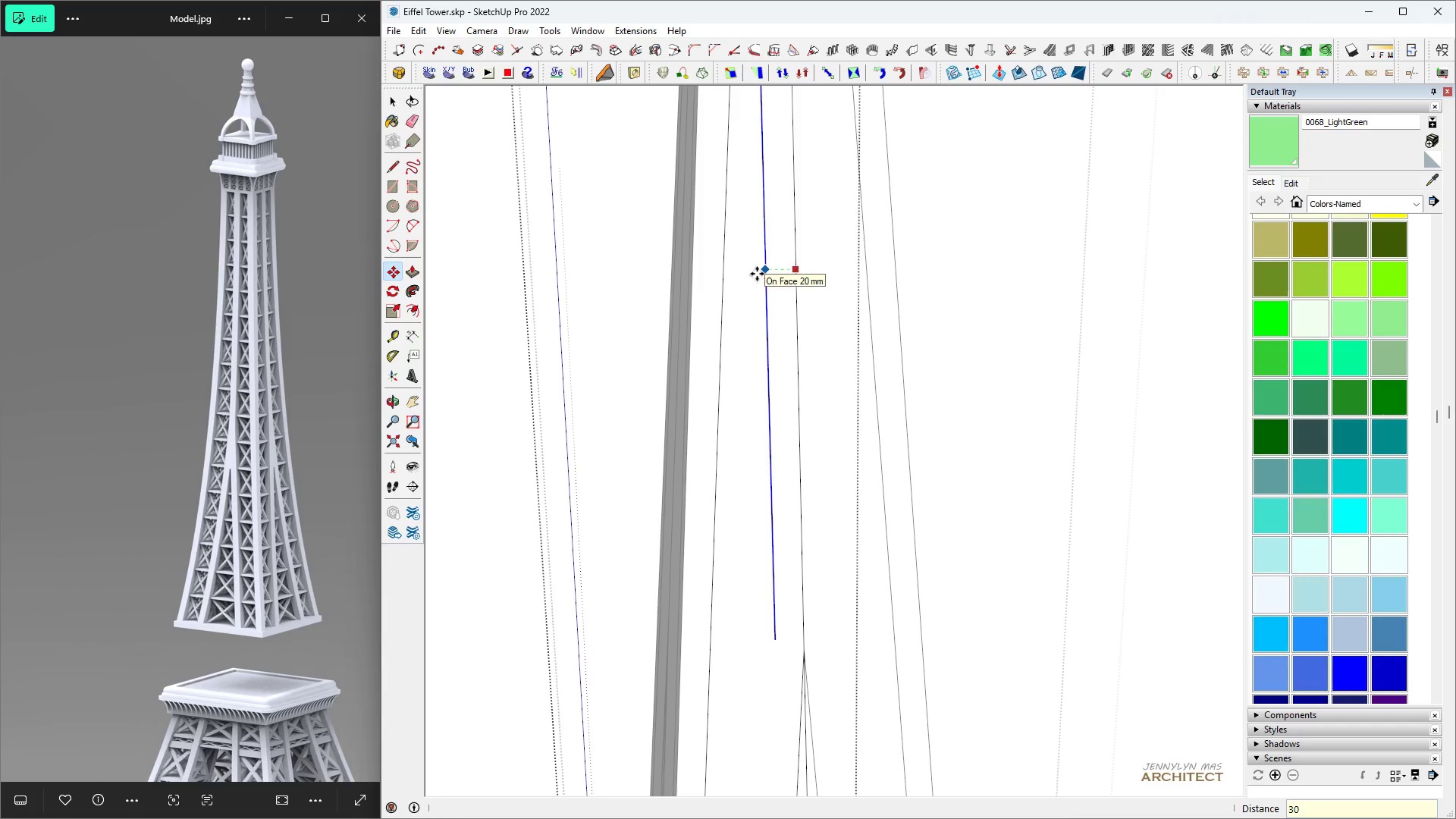 
key(Enter)
 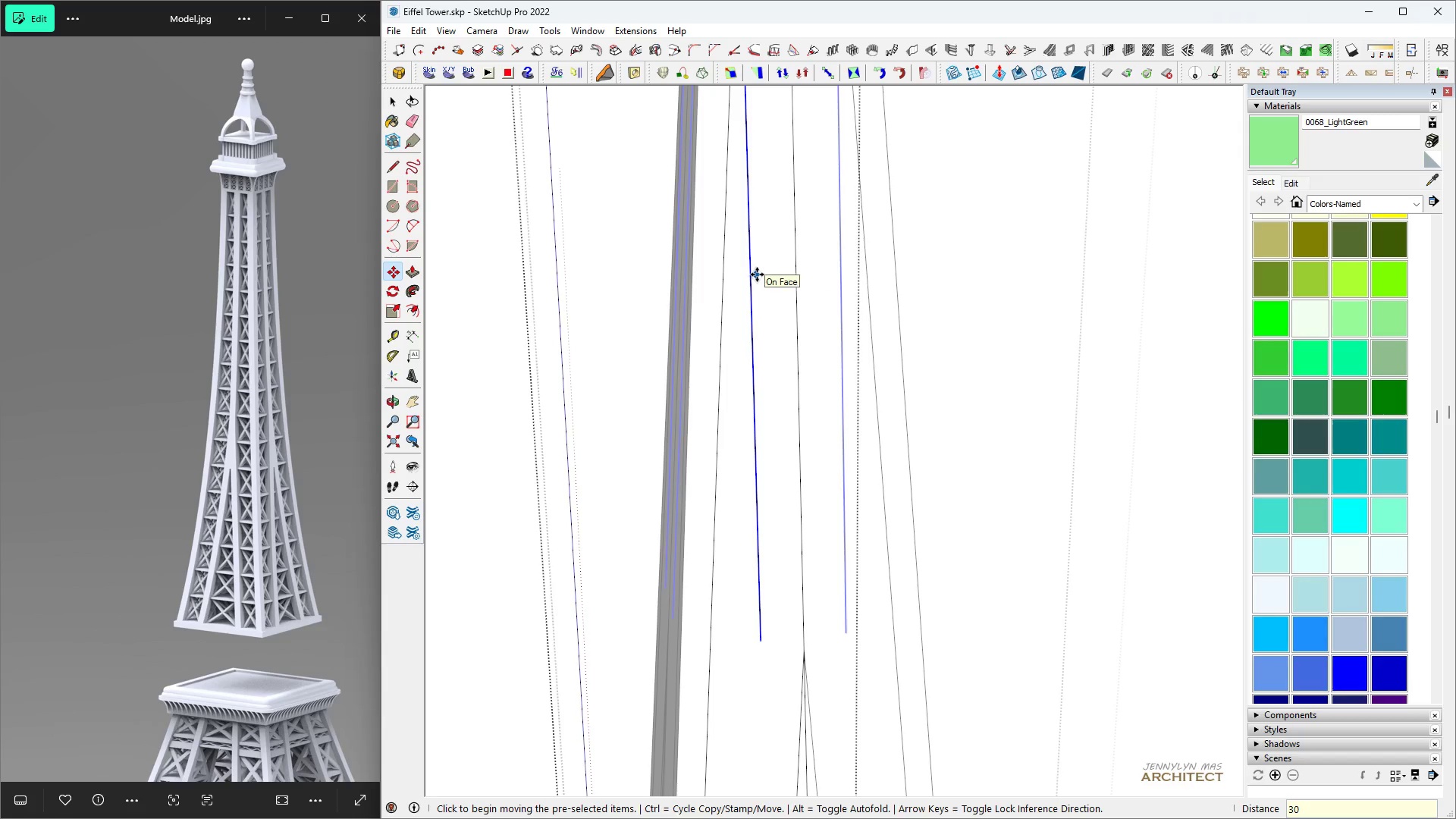 
scroll: coordinate [760, 300], scroll_direction: down, amount: 6.0
 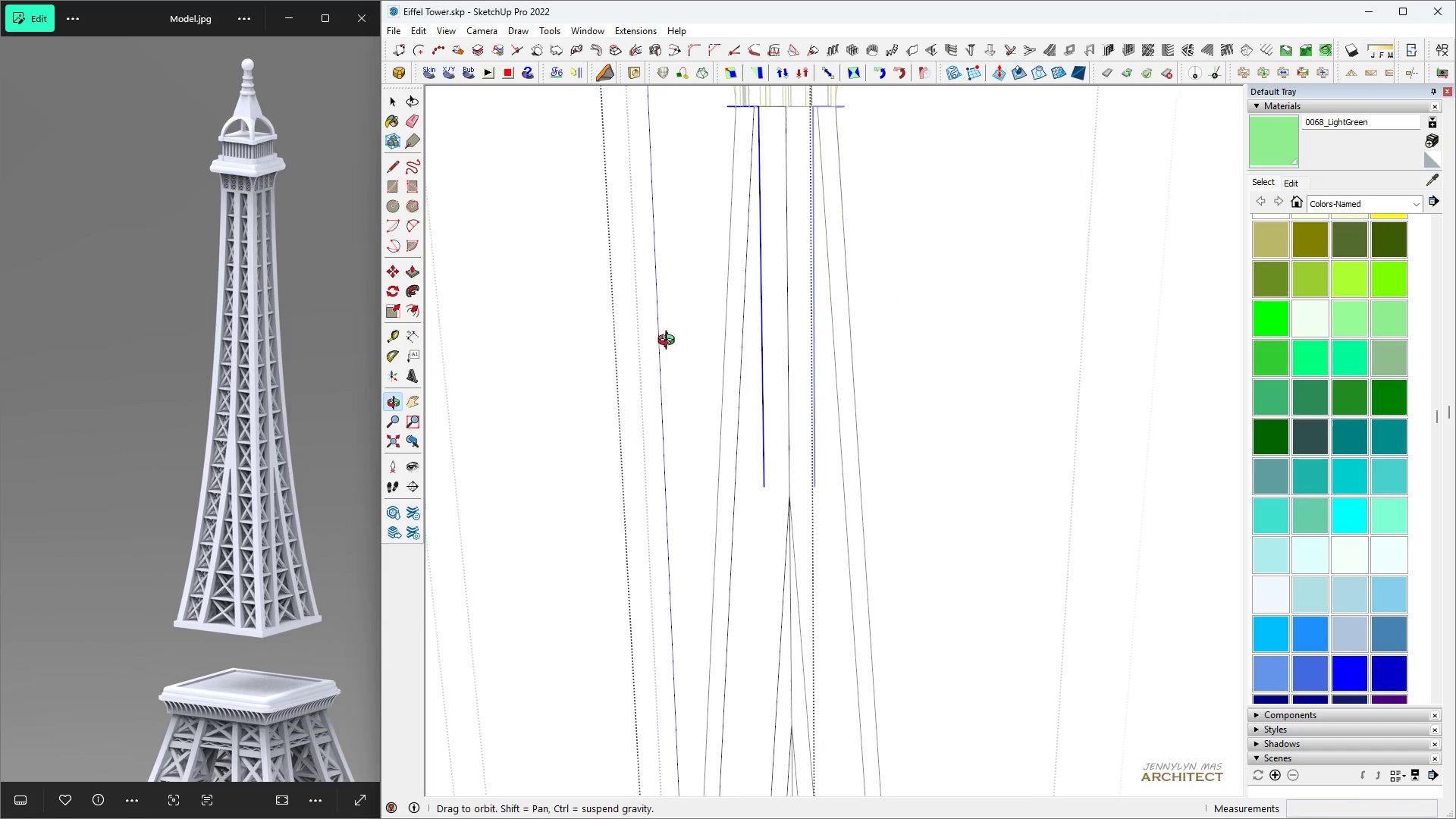 
key(Control+ControlLeft)
 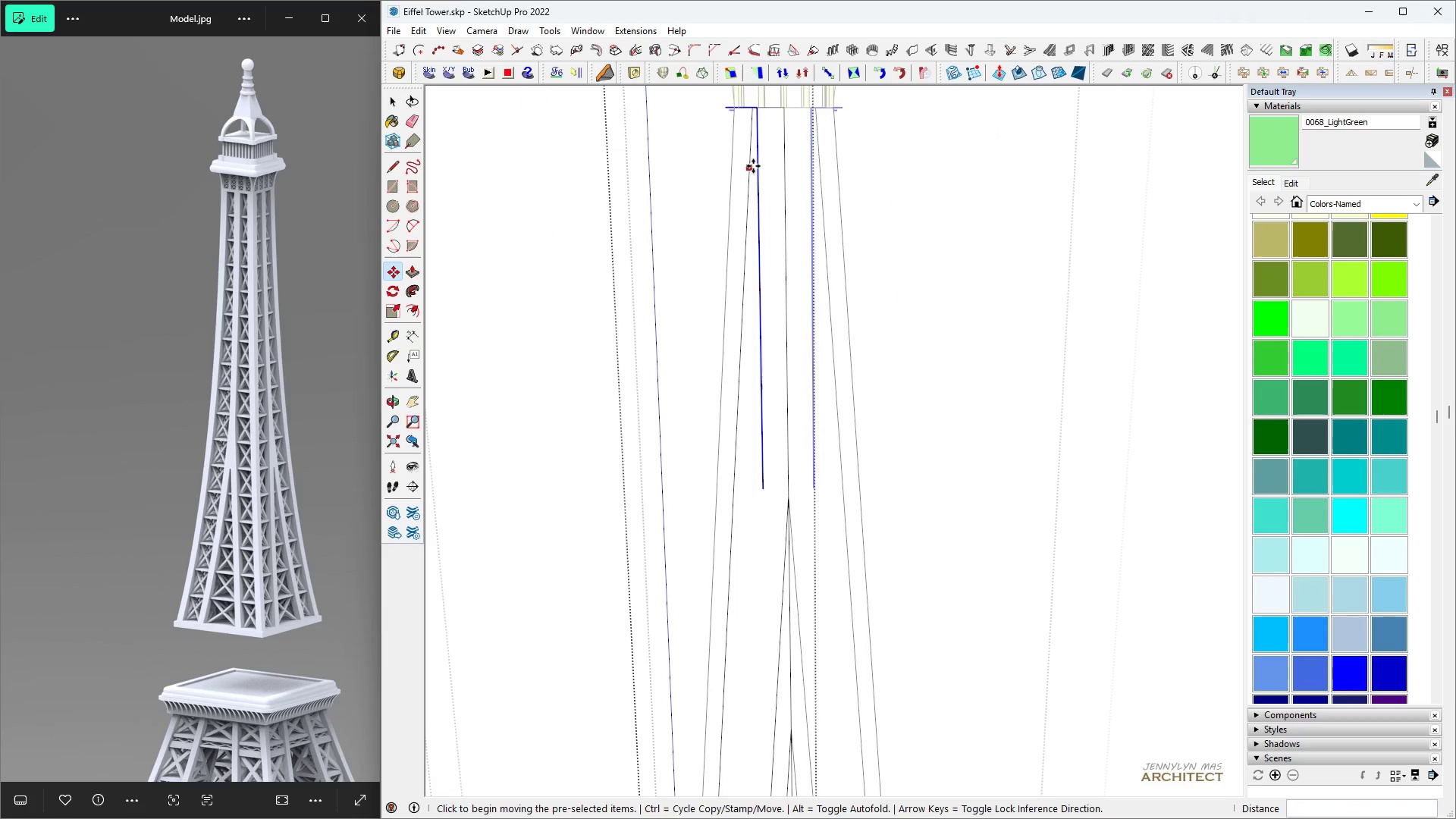 
key(Control+Z)
 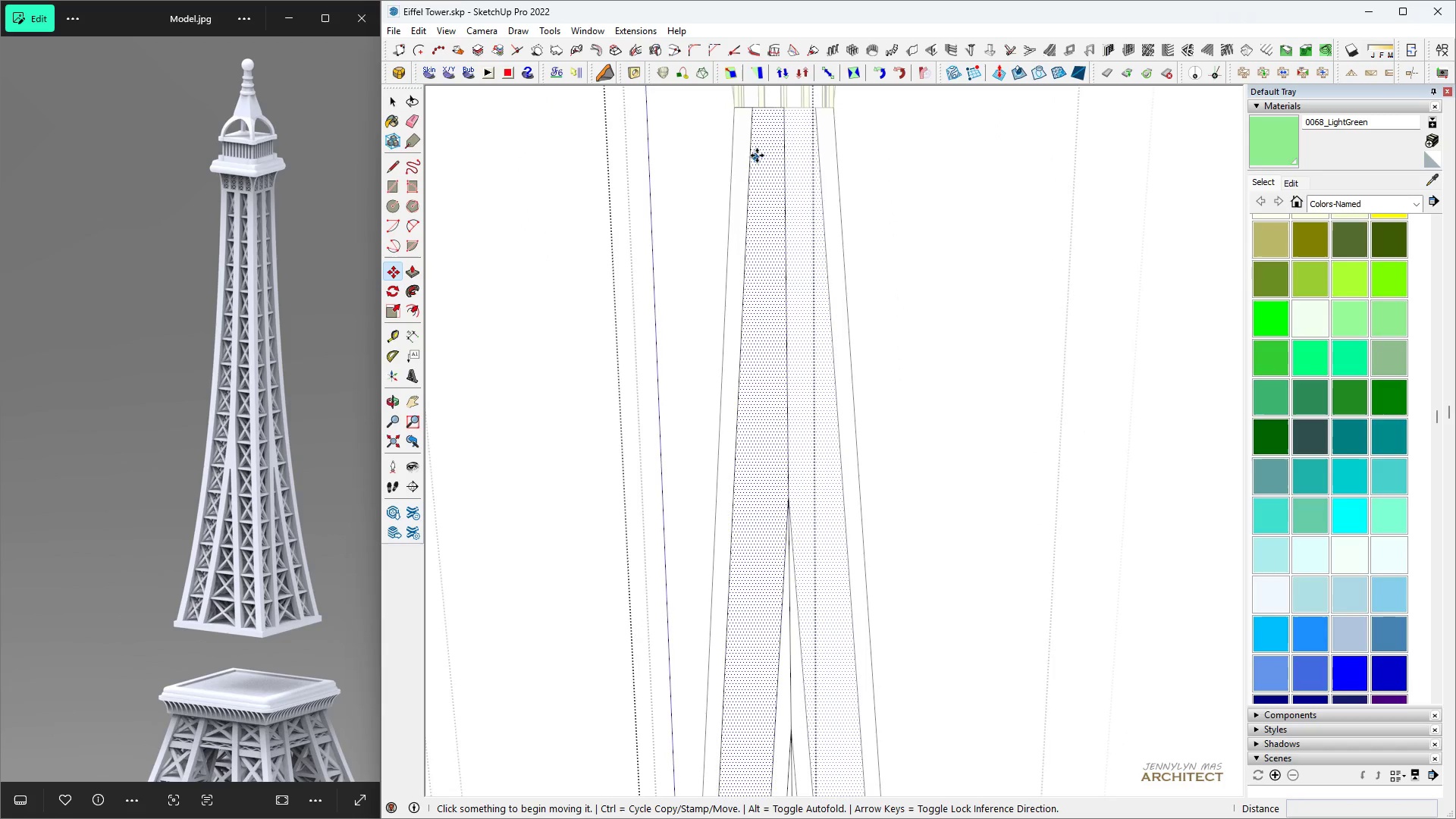 
scroll: coordinate [768, 160], scroll_direction: up, amount: 5.0
 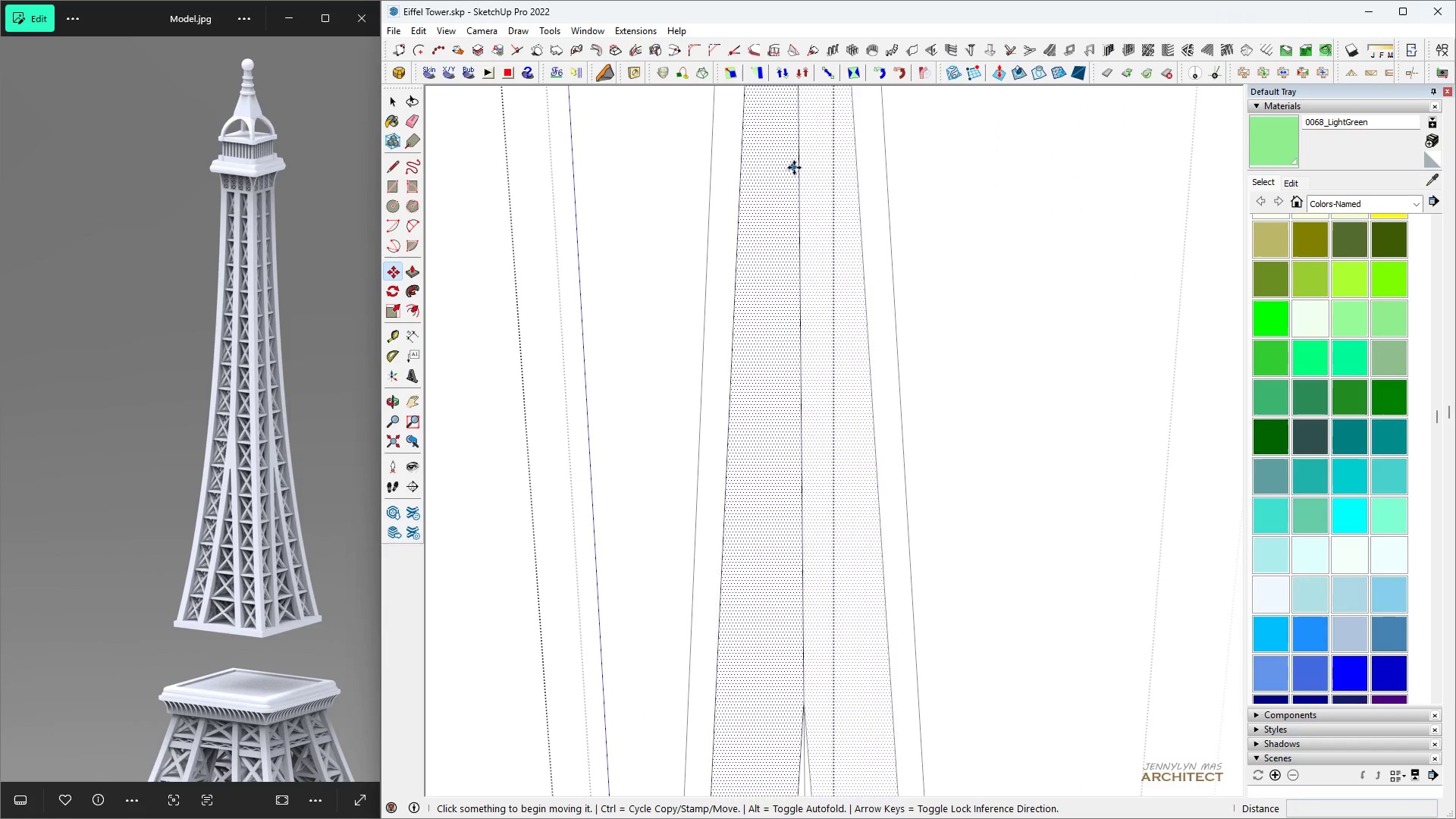 
key(Space)
 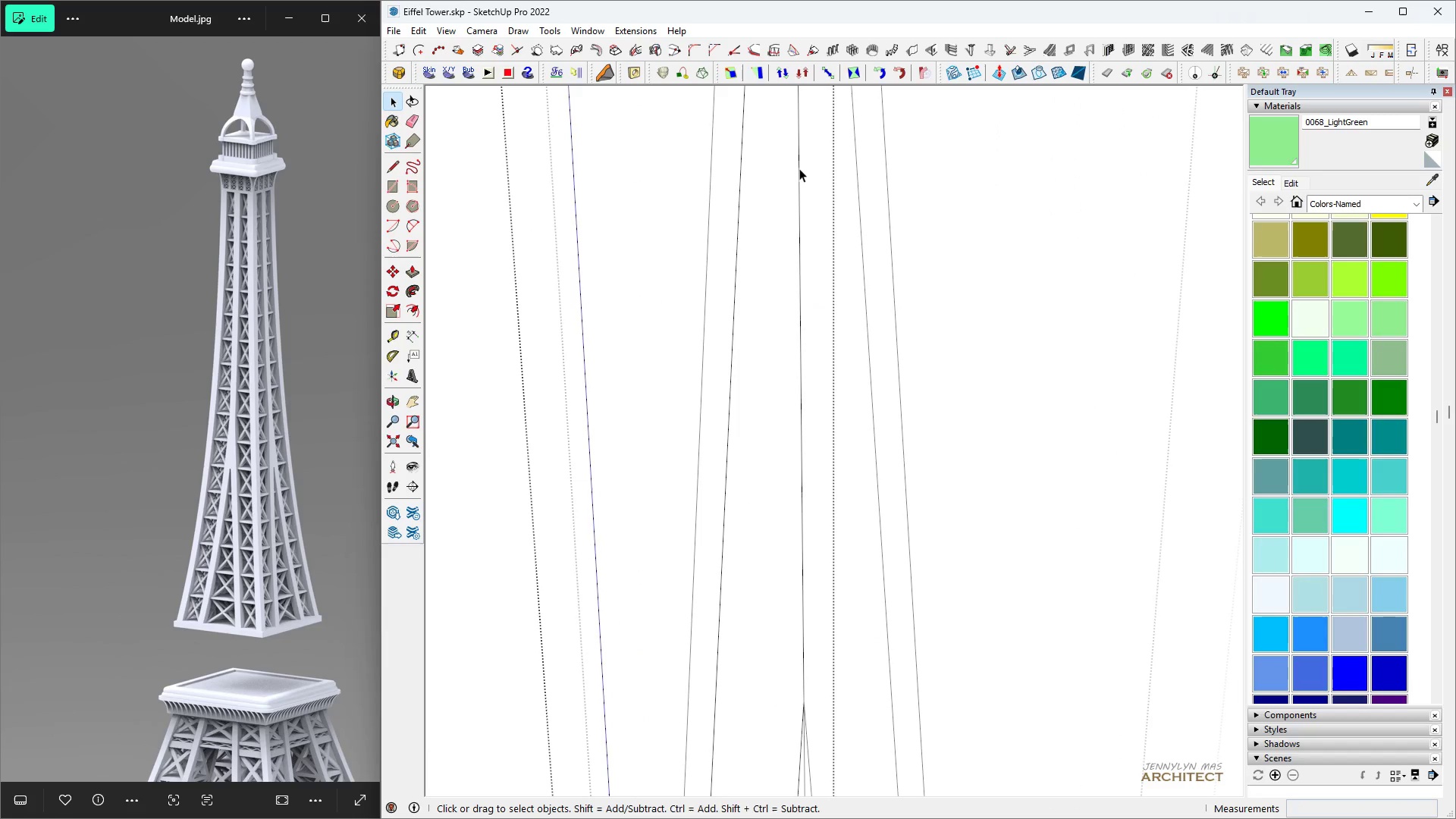 
left_click([799, 168])
 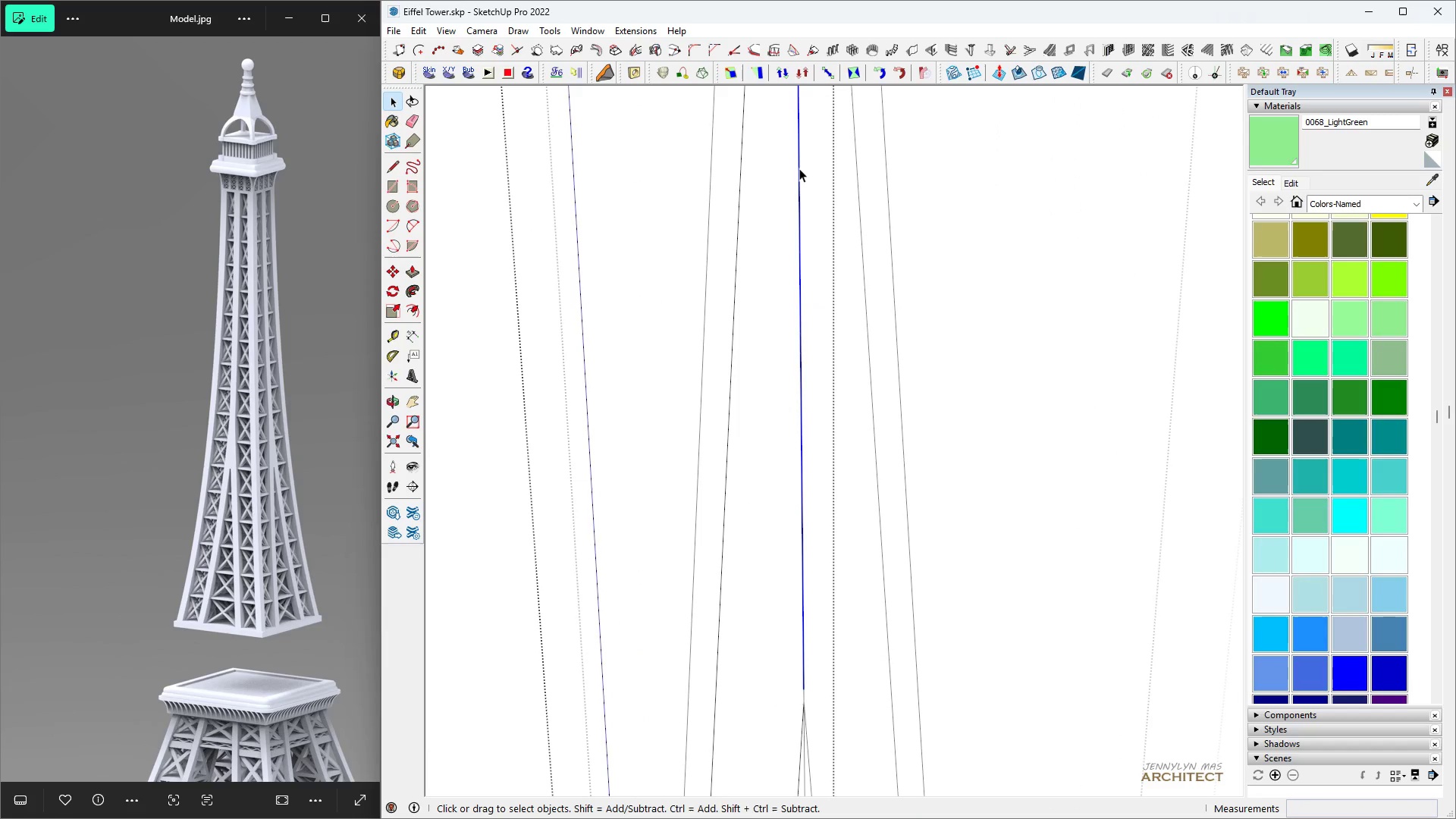 
key(Space)
 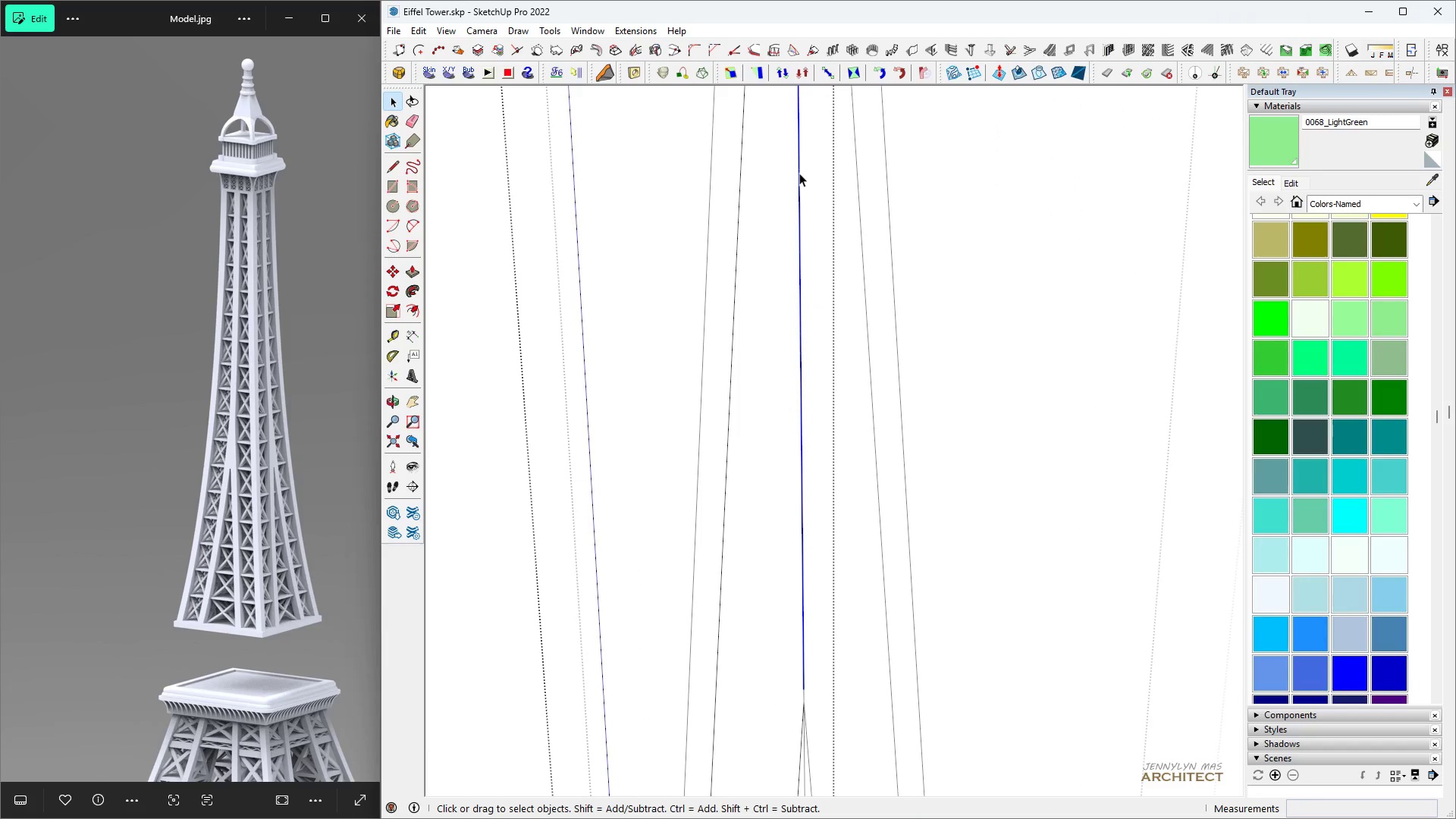 
key(M)
 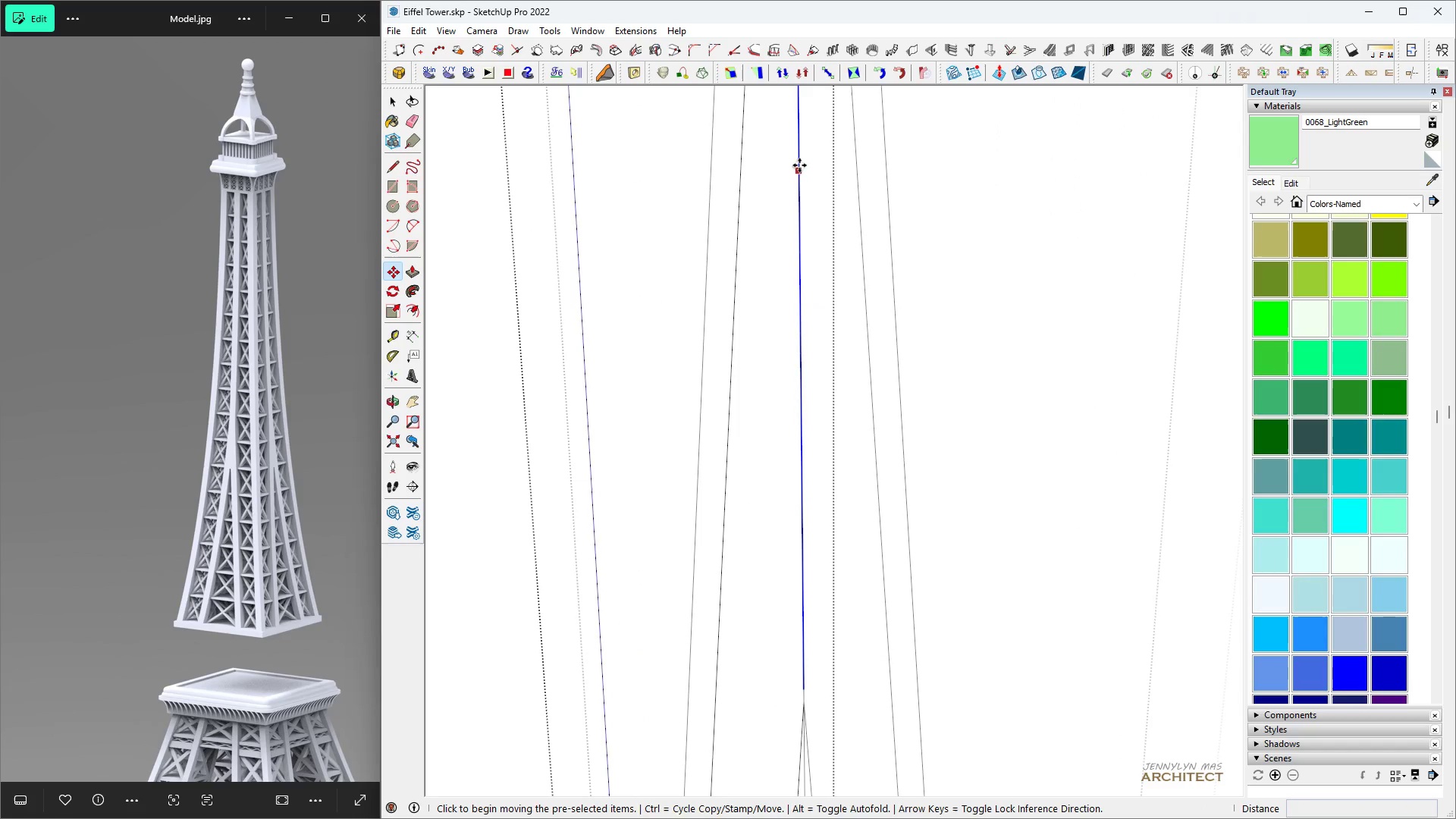 
key(Control+ControlLeft)
 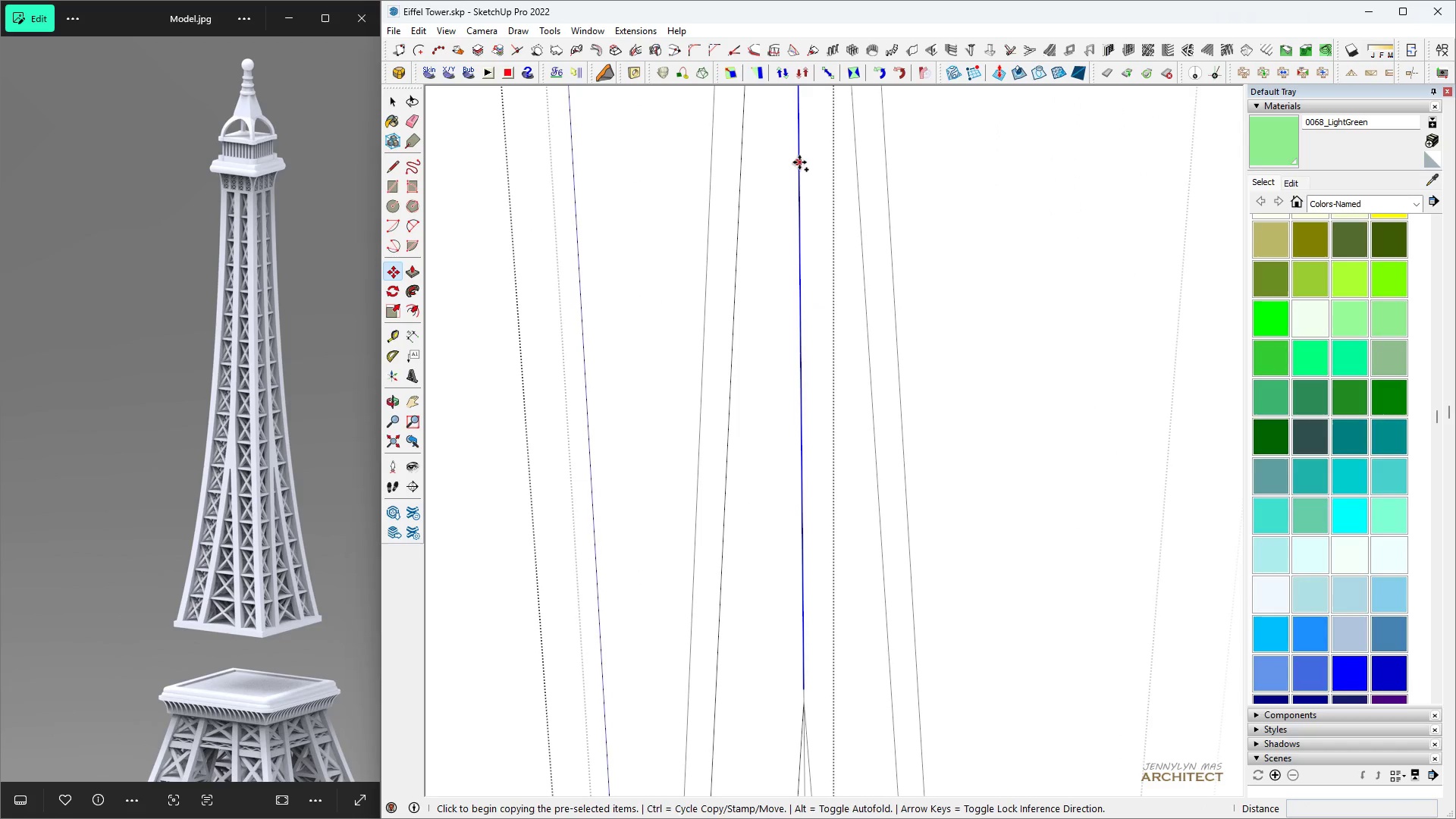 
left_click([799, 162])
 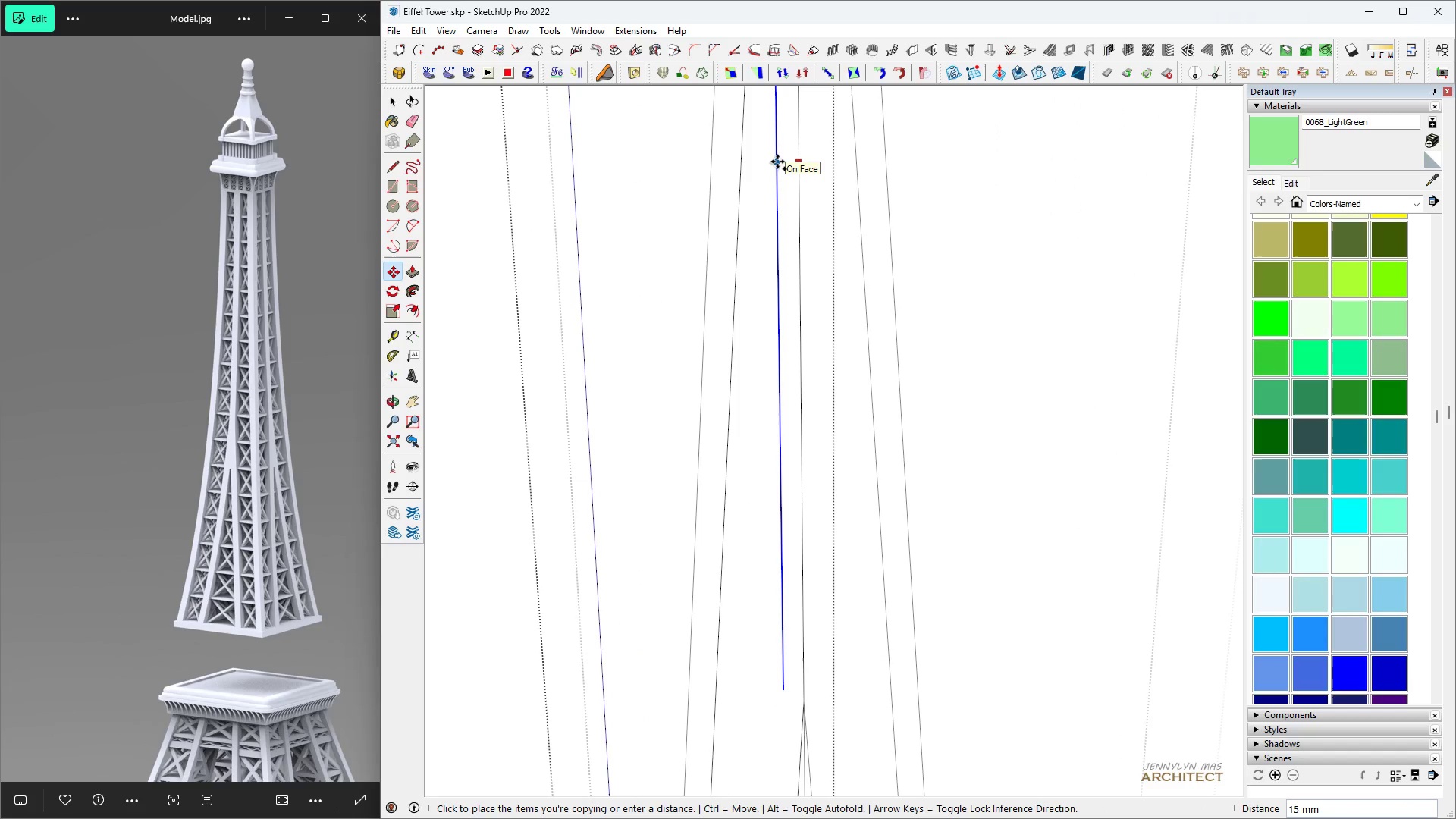 
type(2)
key(Backspace)
type(10)
 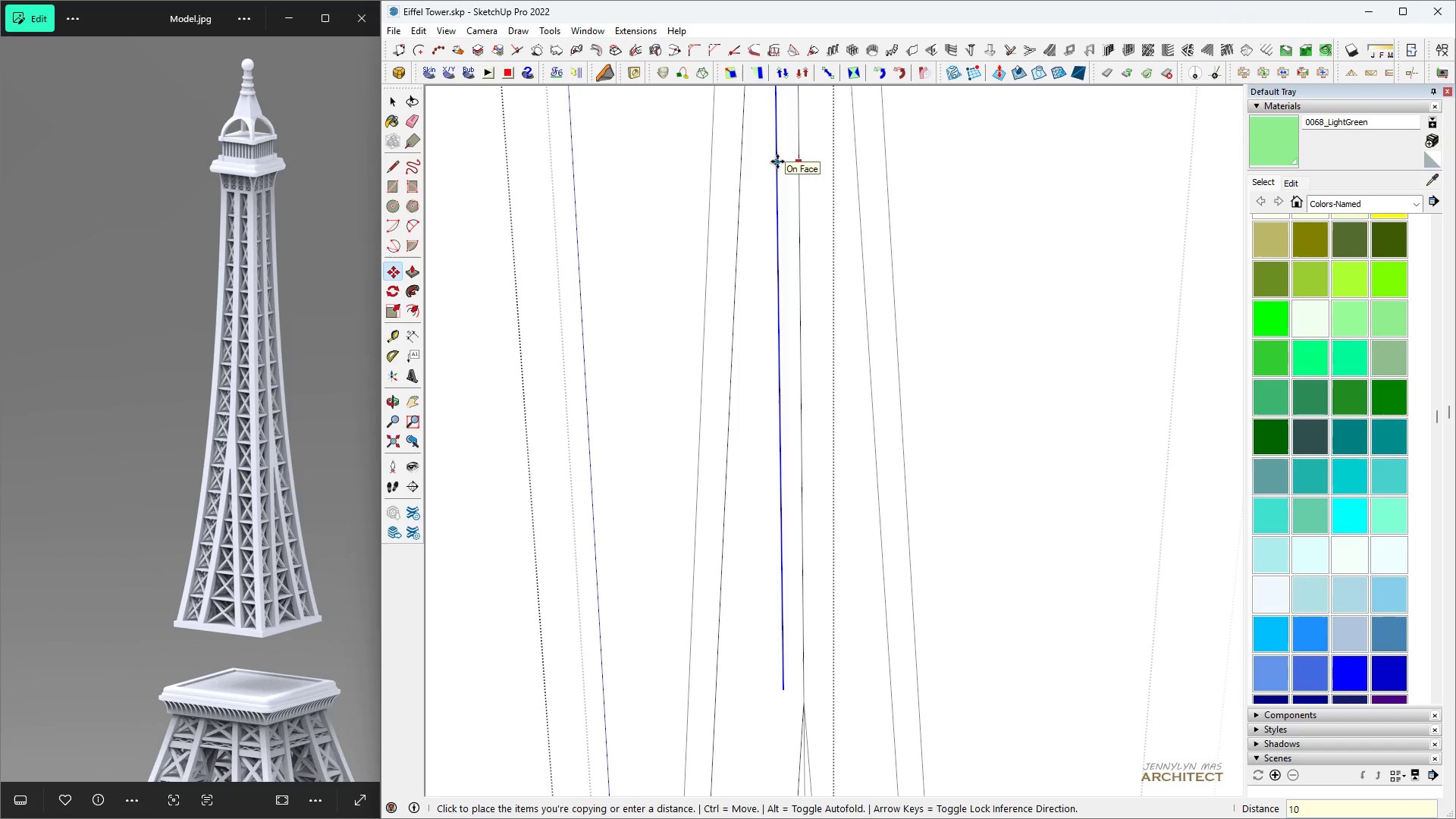 
key(Enter)
 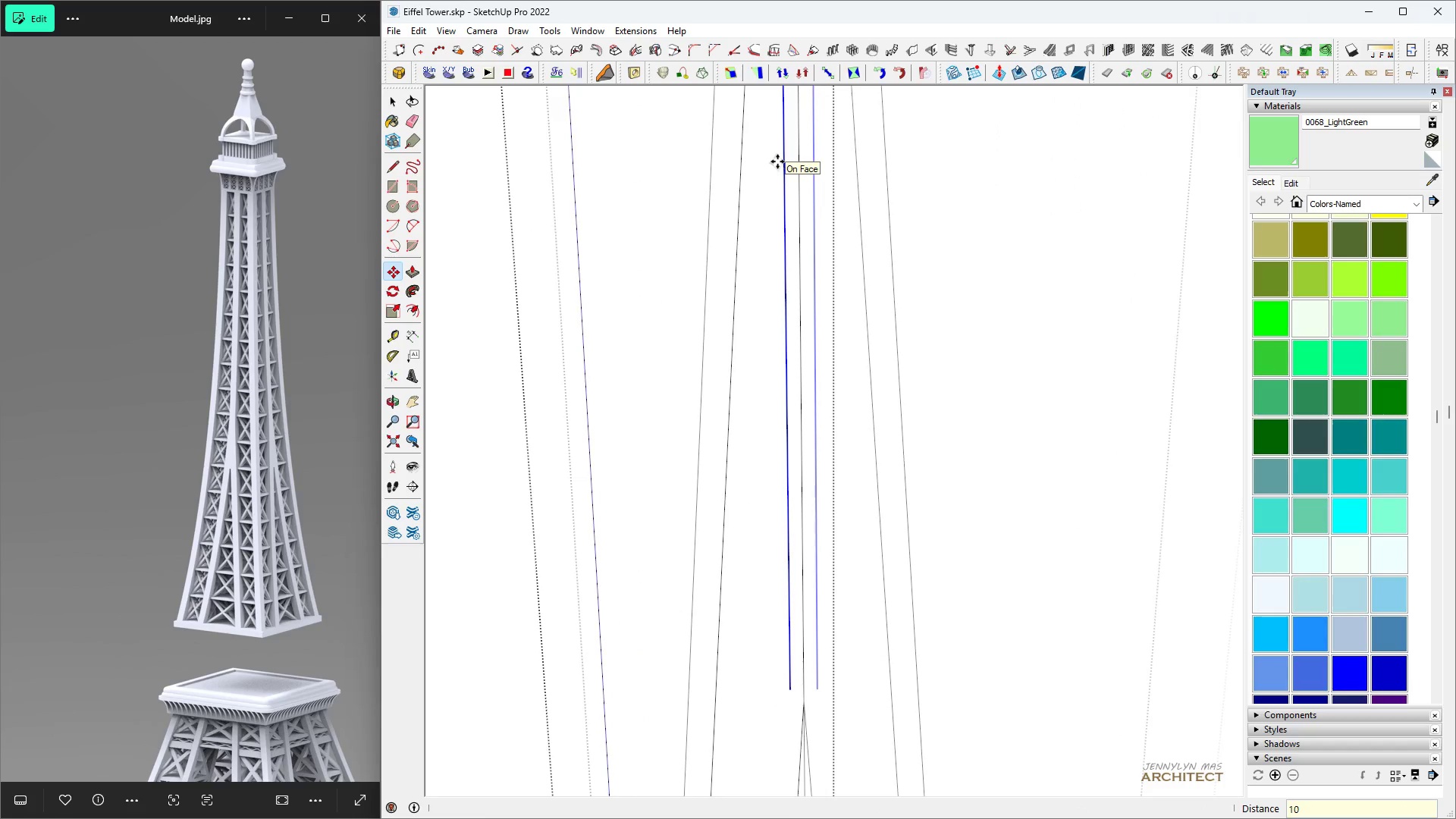 
scroll: coordinate [777, 165], scroll_direction: down, amount: 6.0
 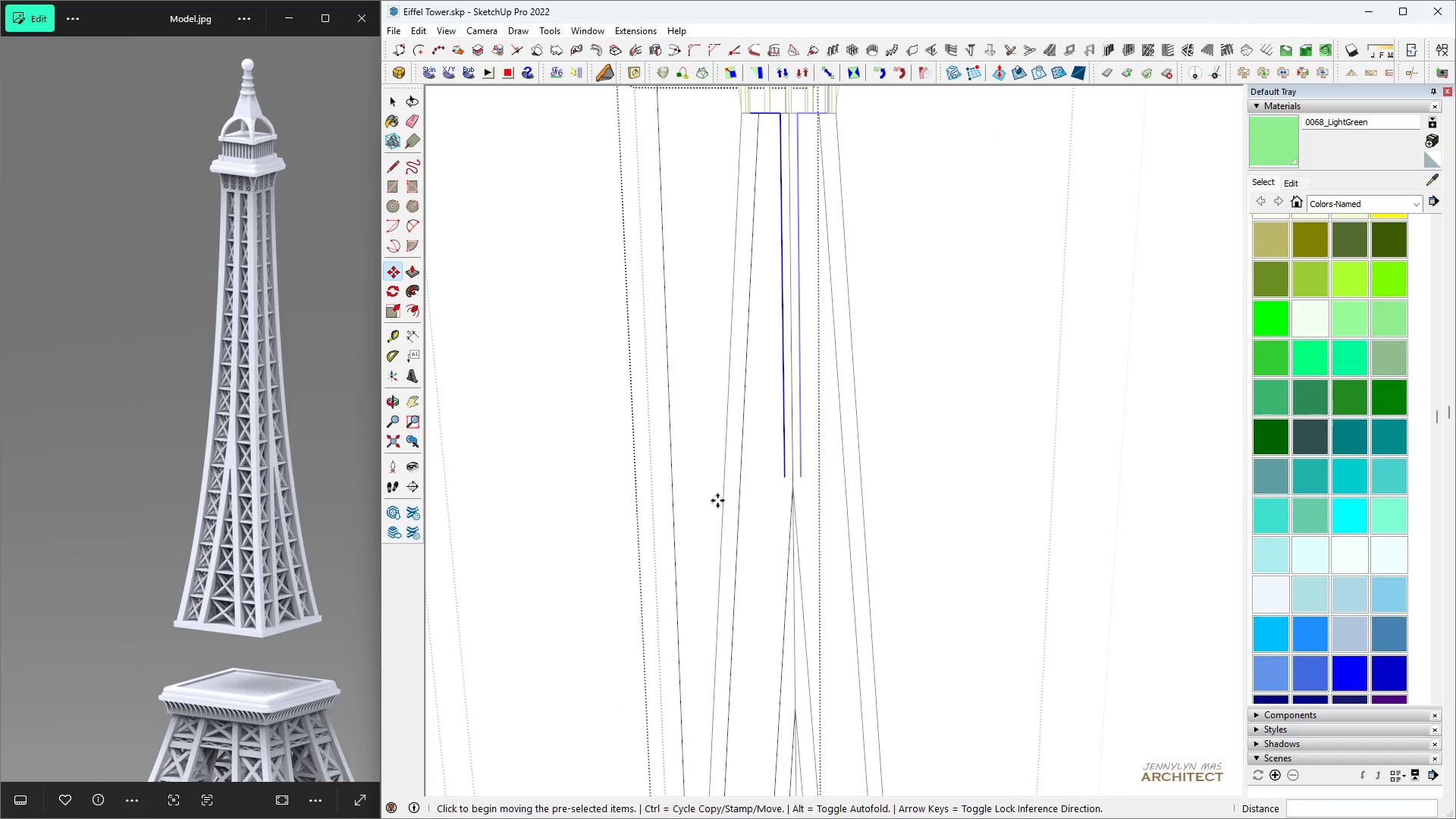 
key(Space)
 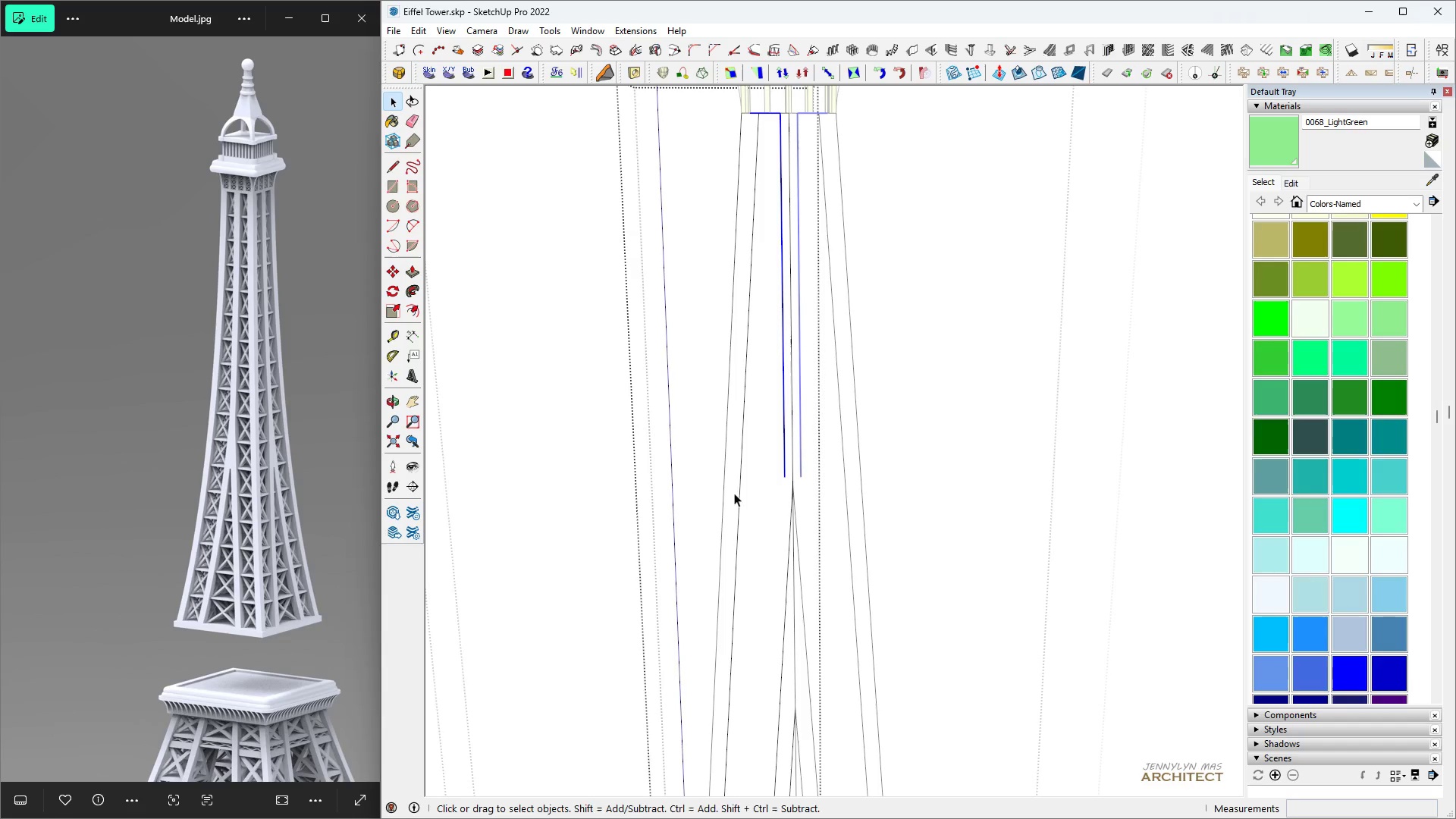 
key(L)
 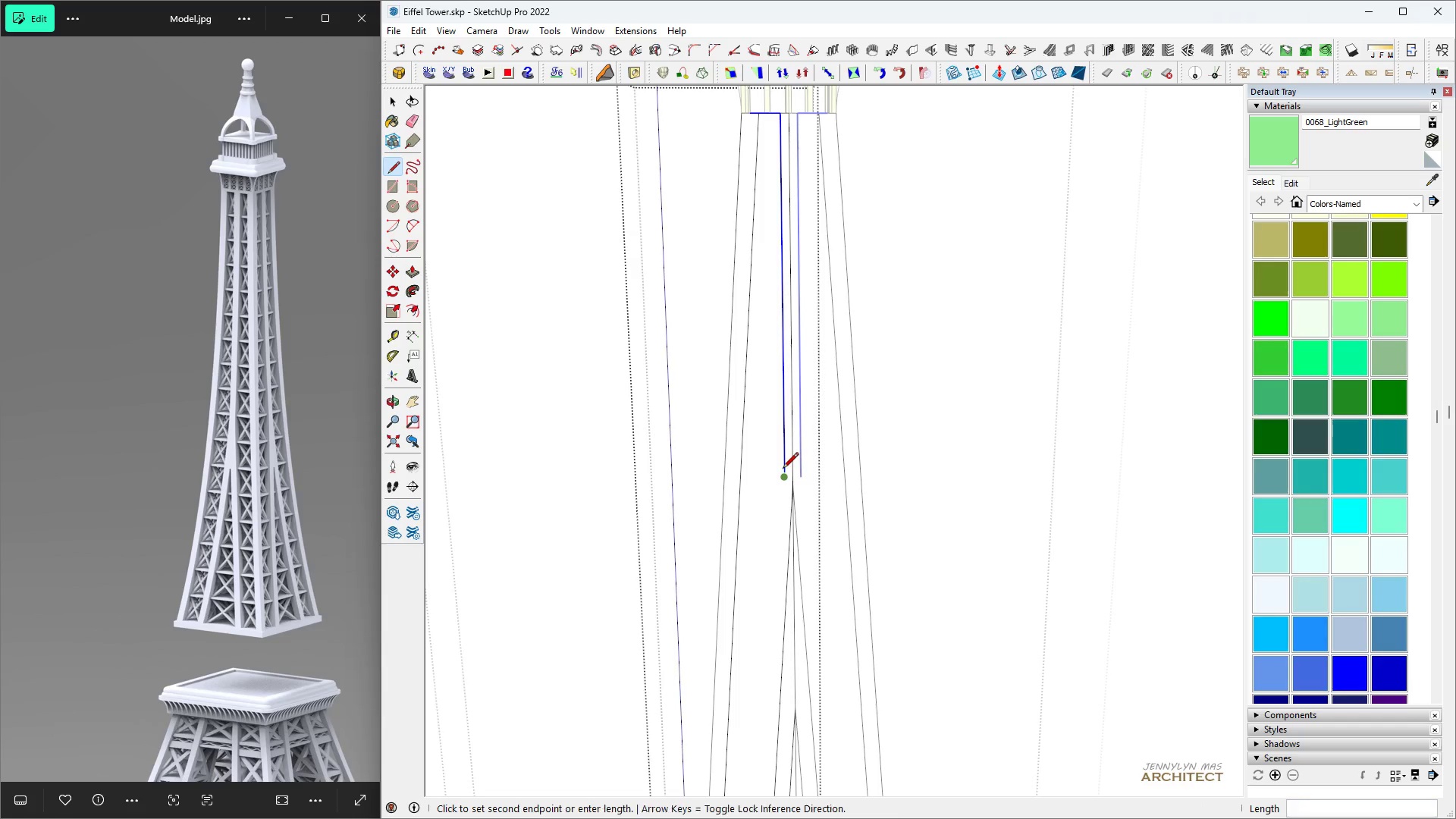 
scroll: coordinate [780, 607], scroll_direction: up, amount: 2.0
 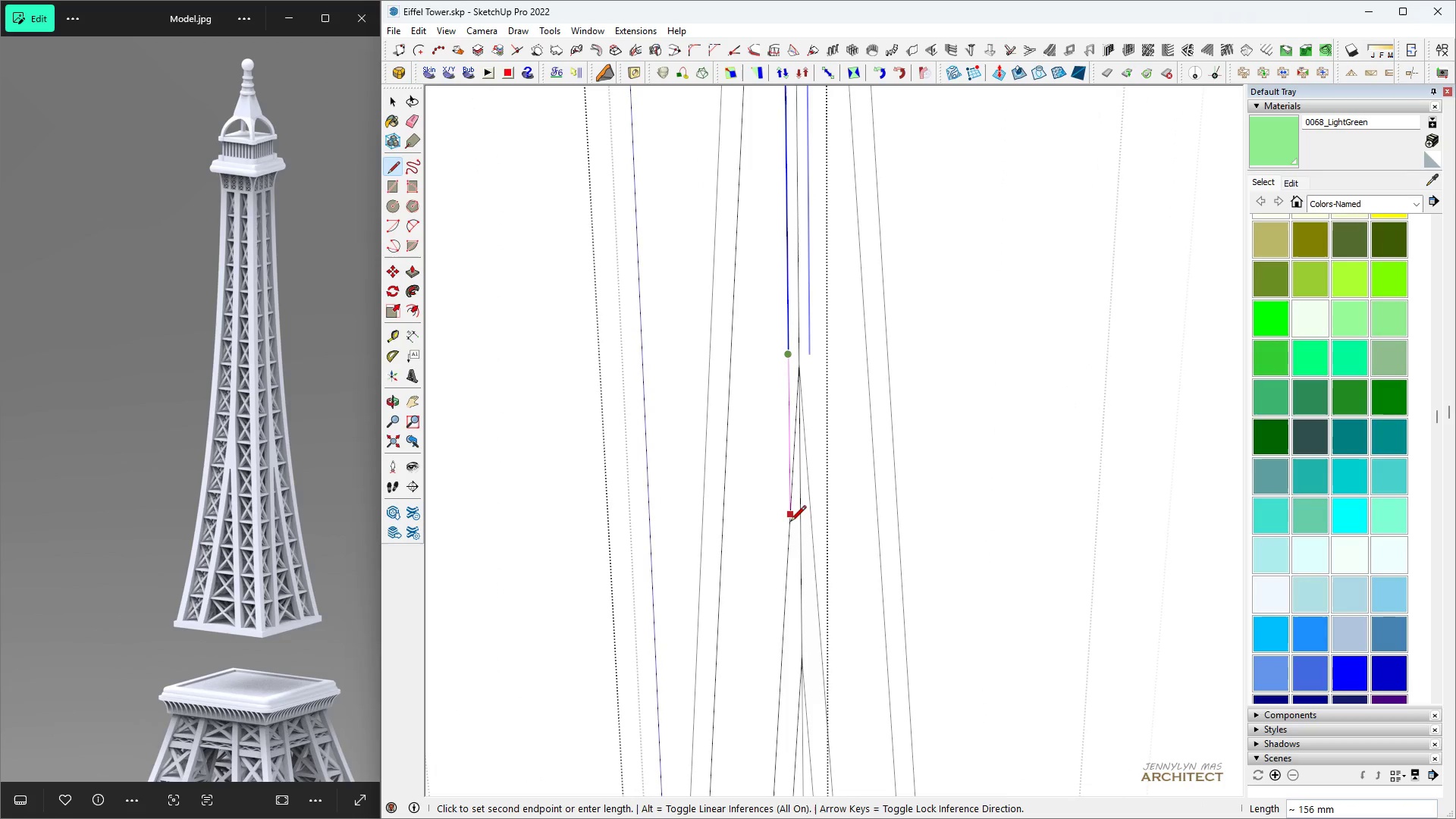 
left_click([790, 522])
 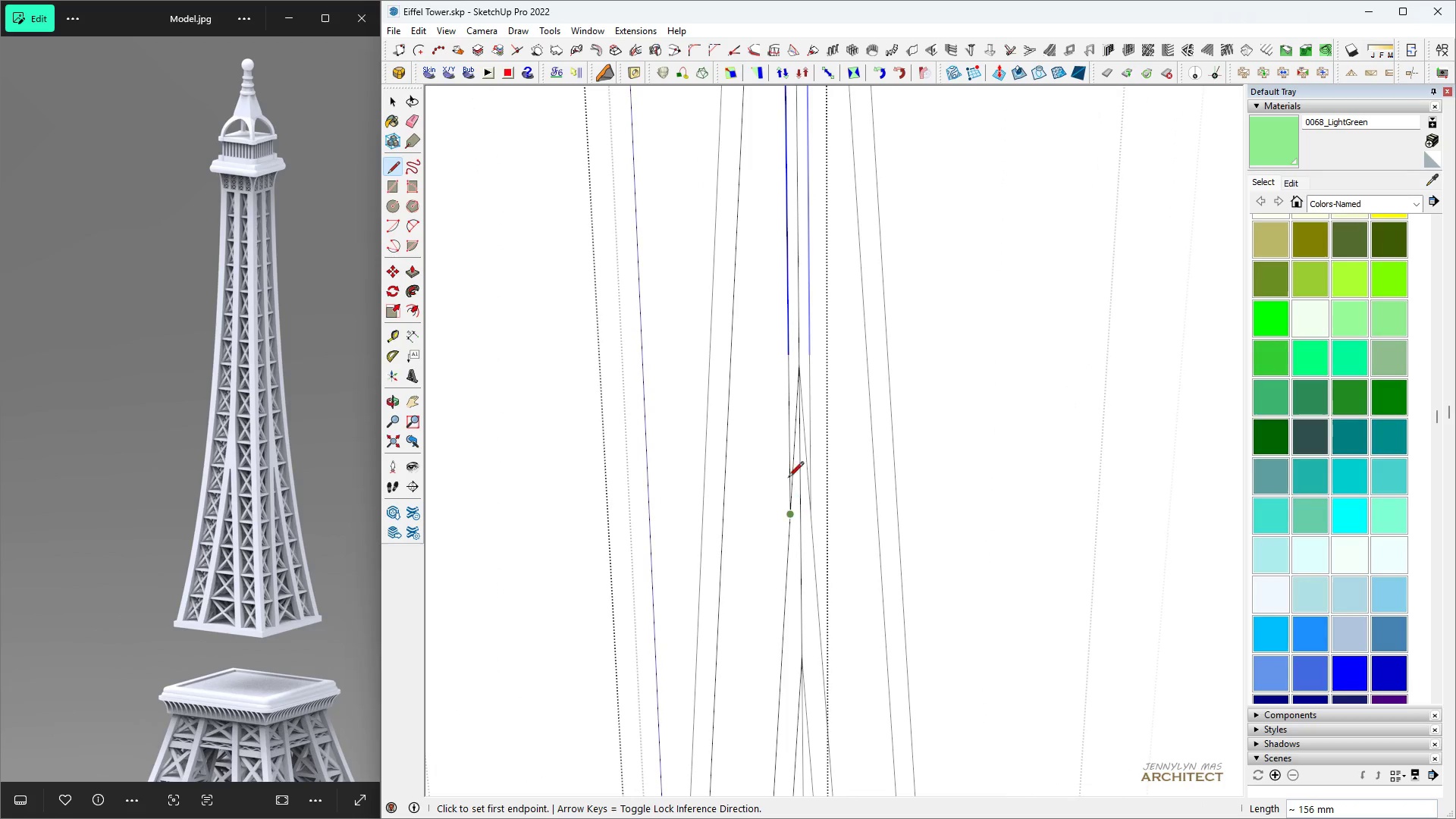 
key(Space)
 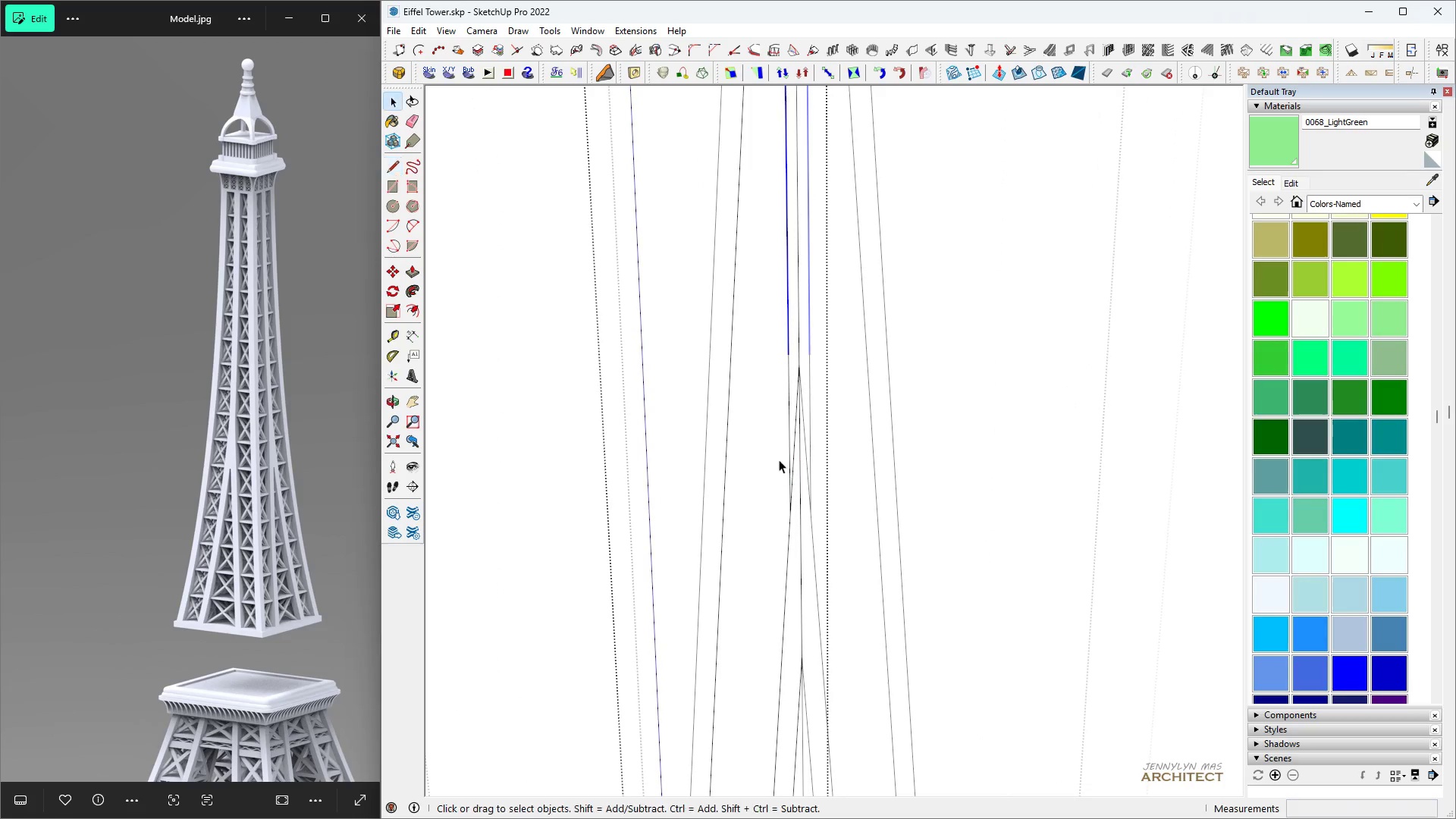 
double_click([779, 460])
 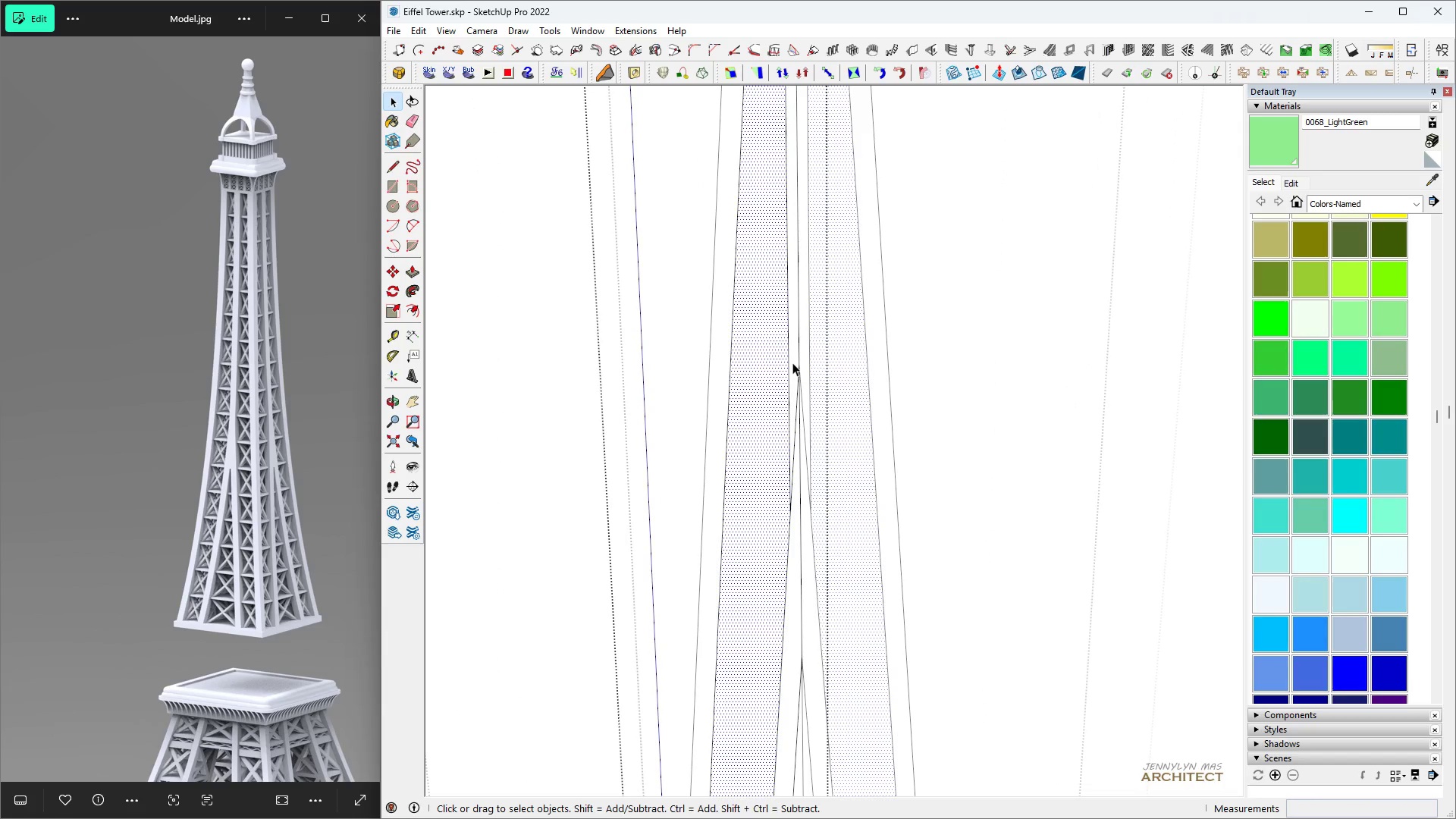 
scroll: coordinate [793, 362], scroll_direction: up, amount: 5.0
 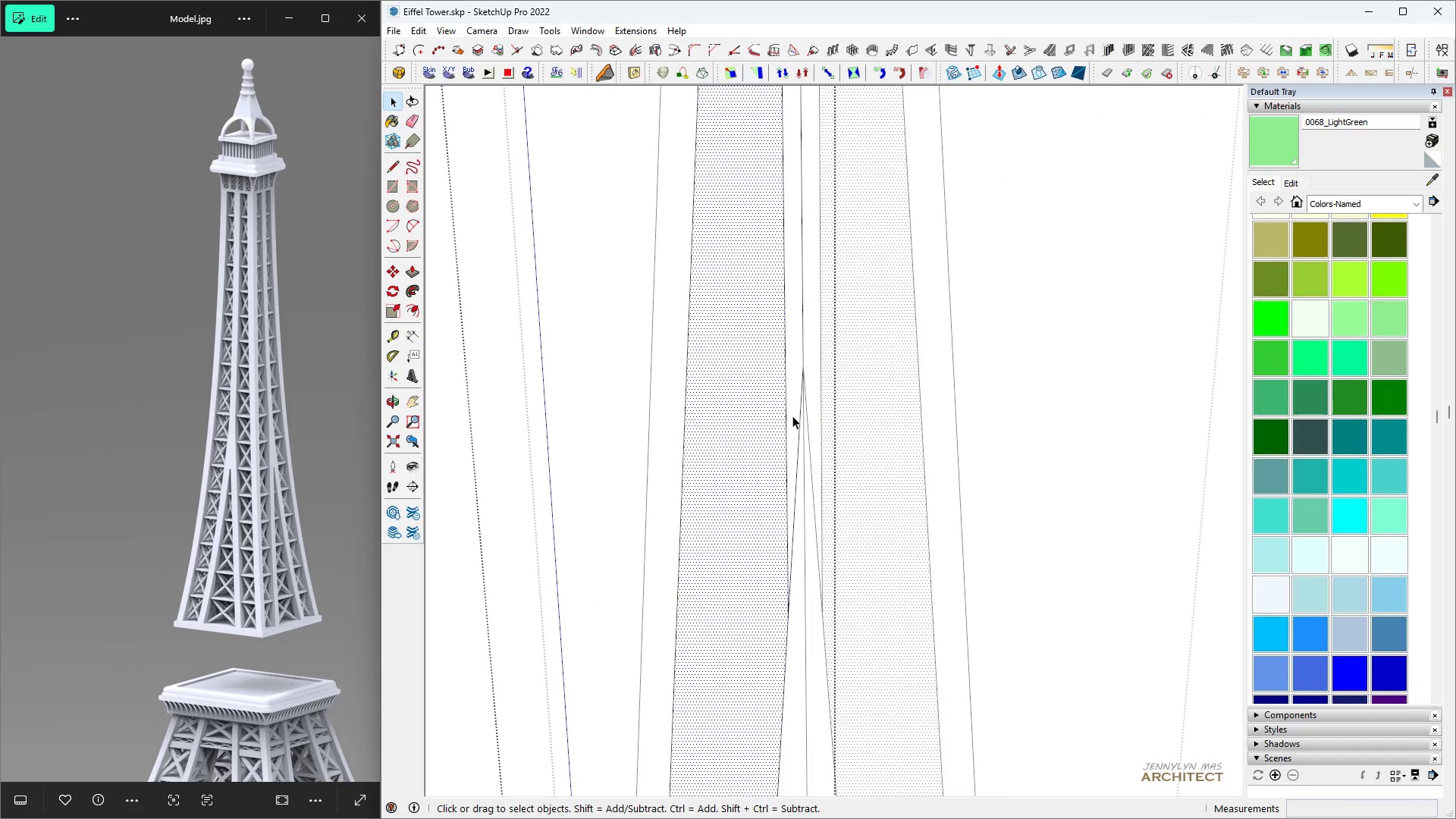 
key(E)
 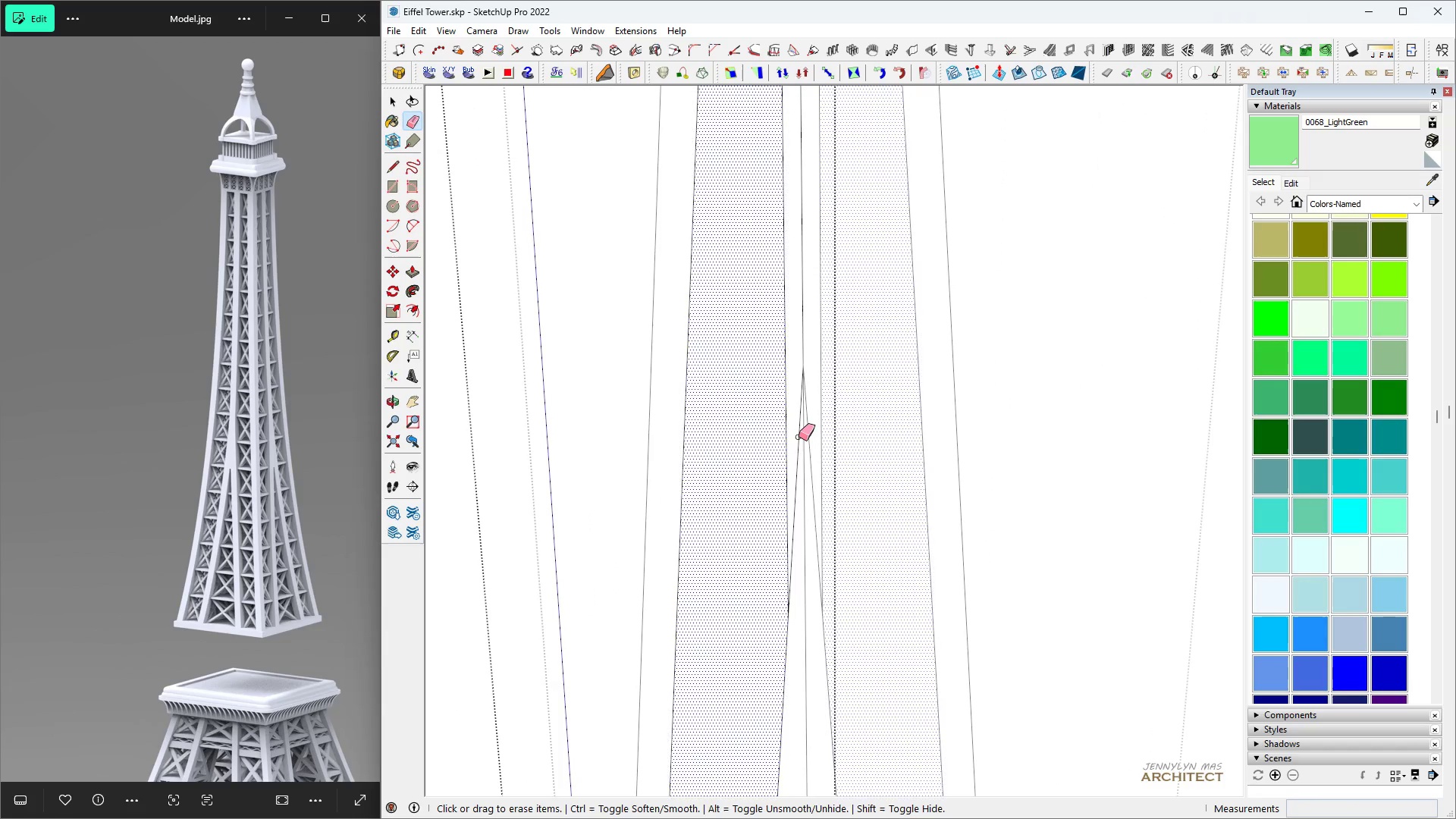 
left_click([799, 437])
 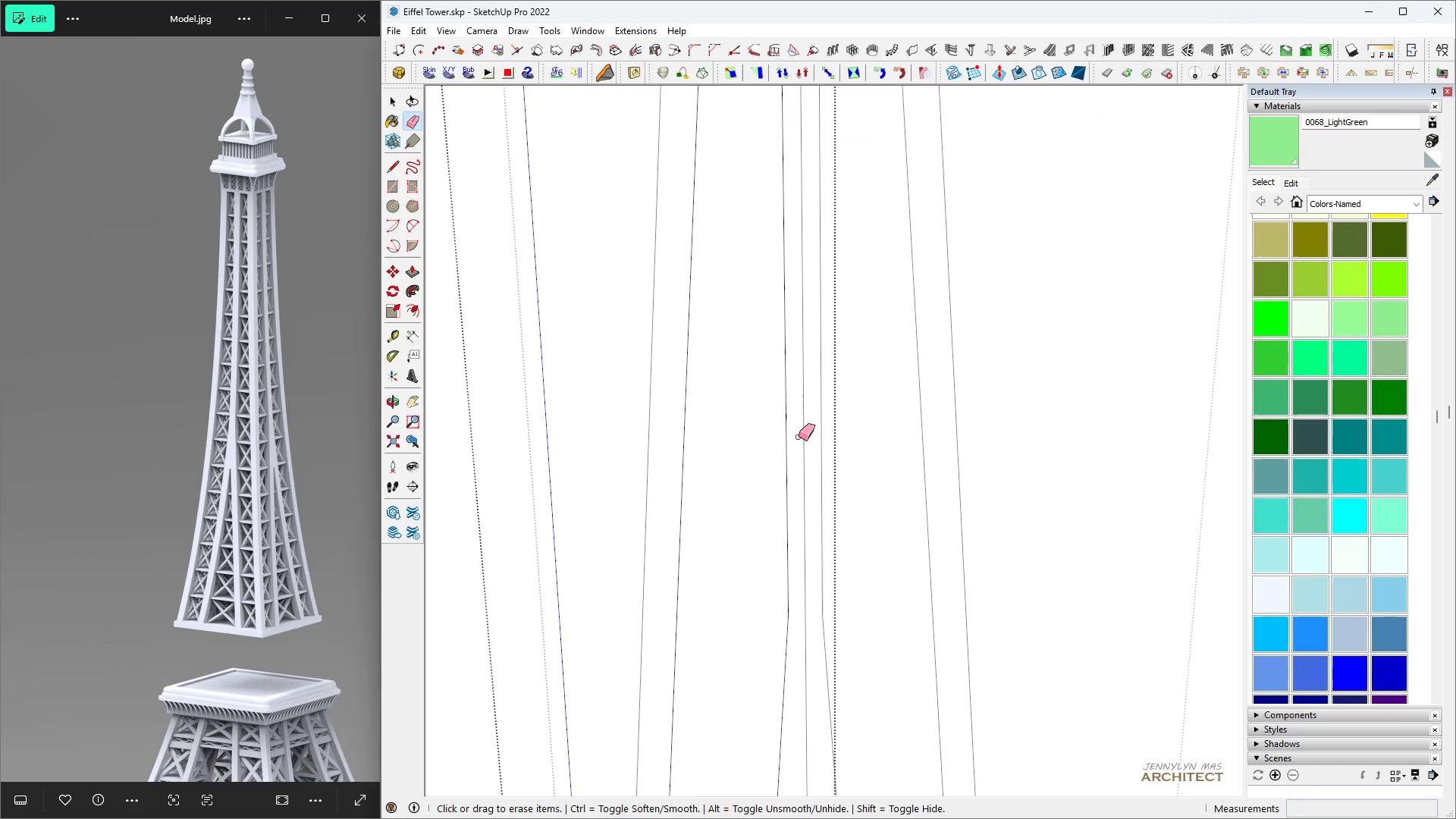 
key(Space)
 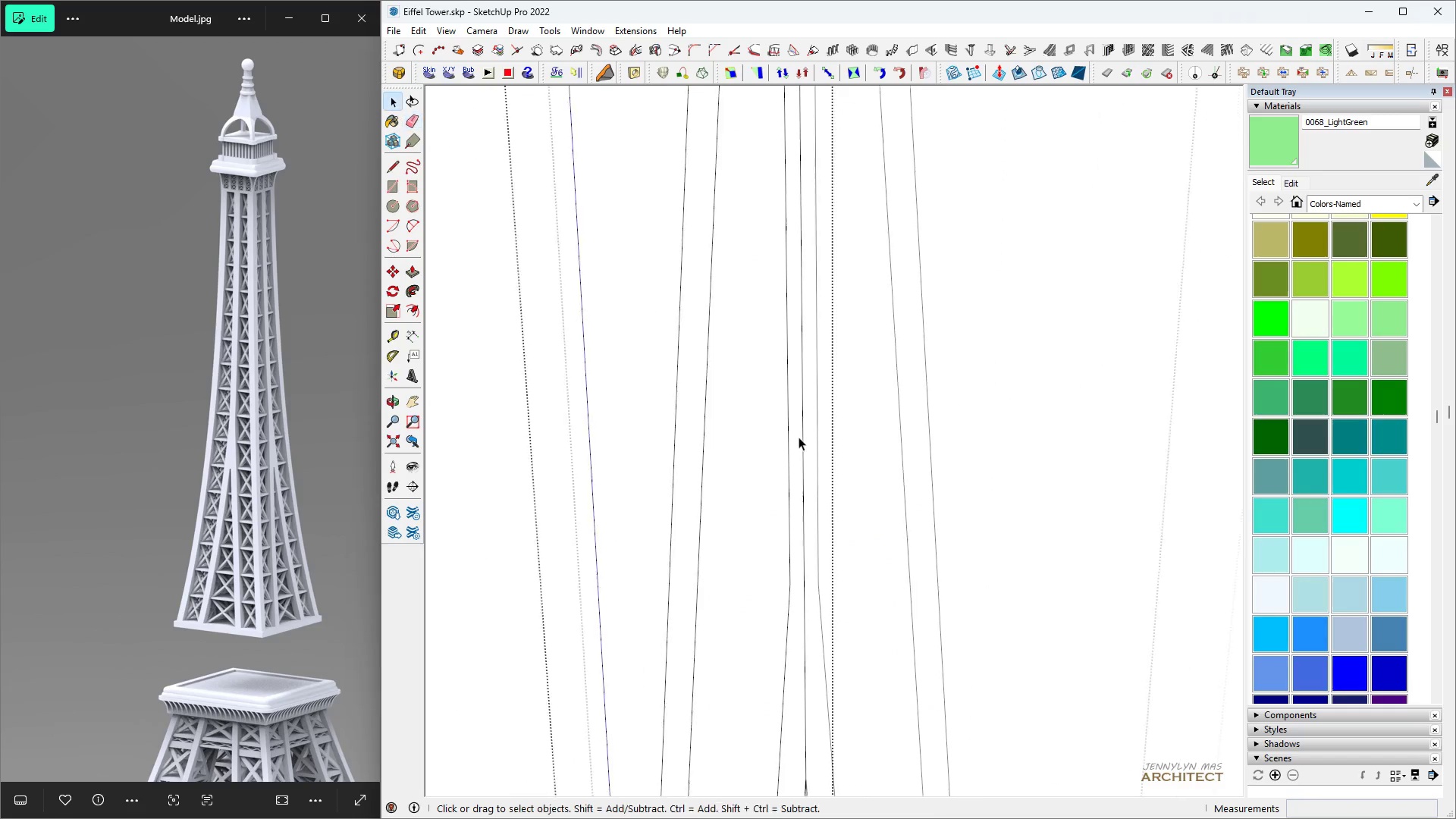 
scroll: coordinate [799, 437], scroll_direction: down, amount: 4.0
 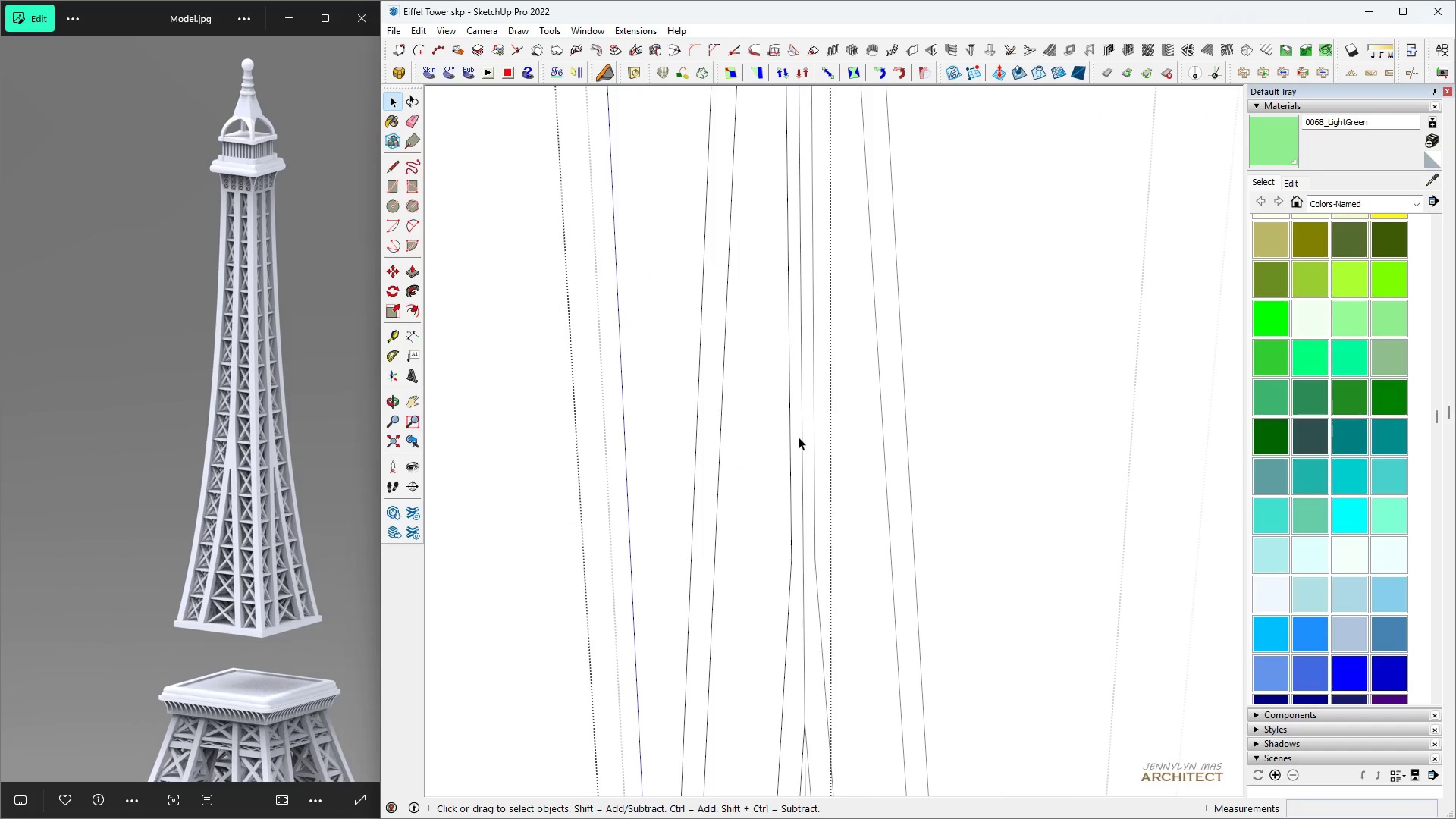 
left_click([799, 437])
 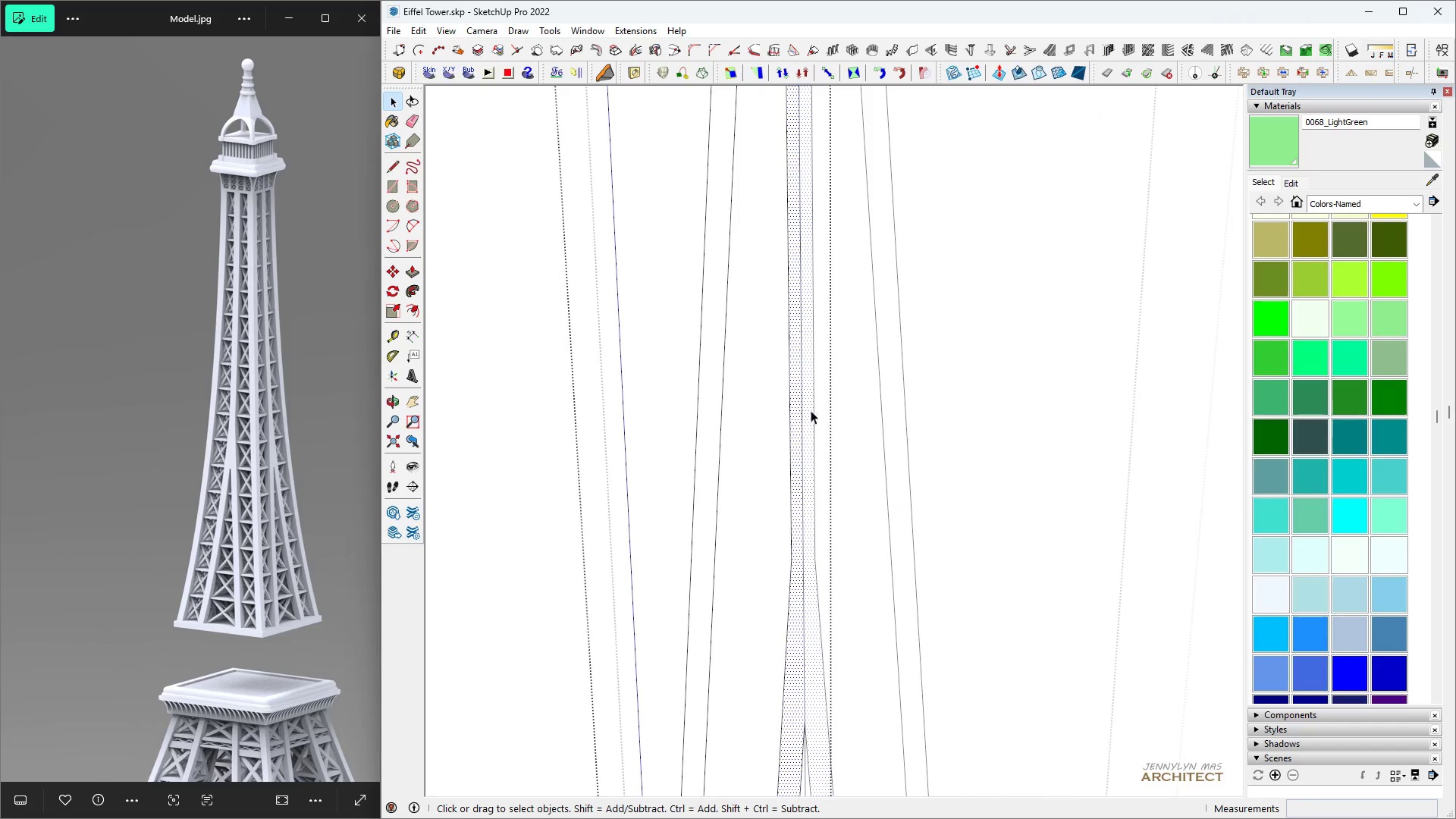 
scroll: coordinate [812, 401], scroll_direction: down, amount: 14.0
 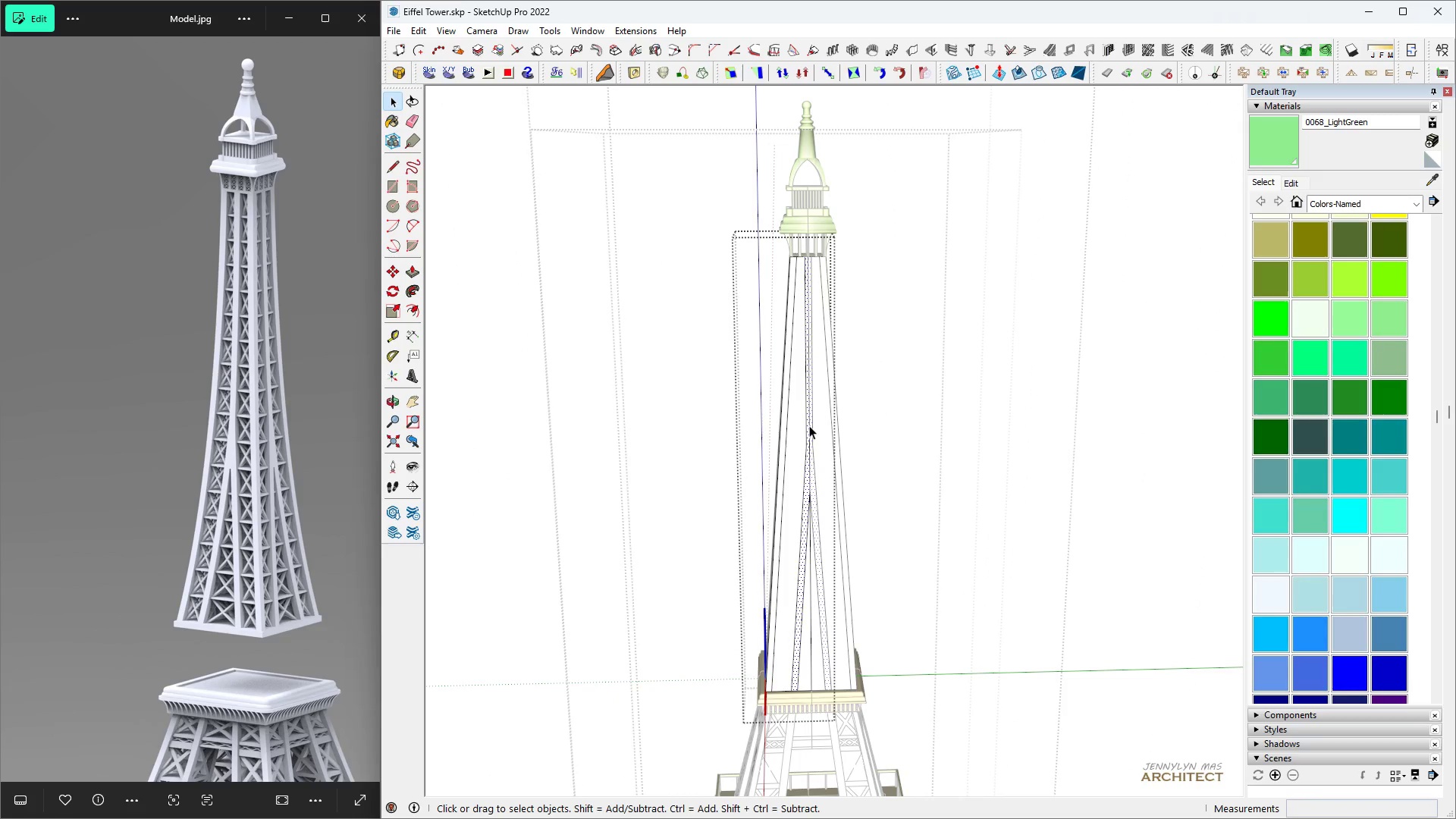 
scroll: coordinate [808, 453], scroll_direction: up, amount: 13.0
 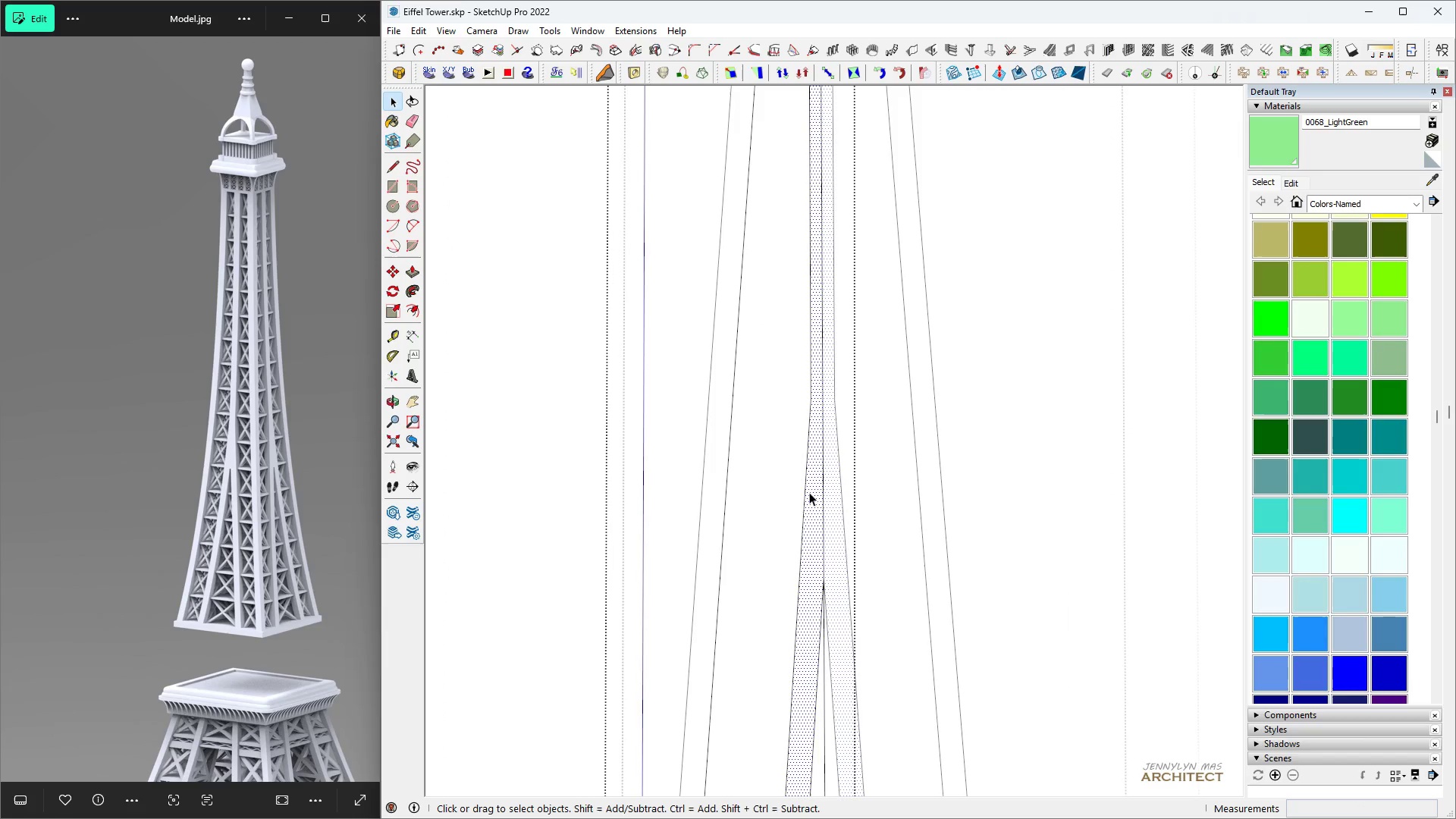 
double_click([809, 492])
 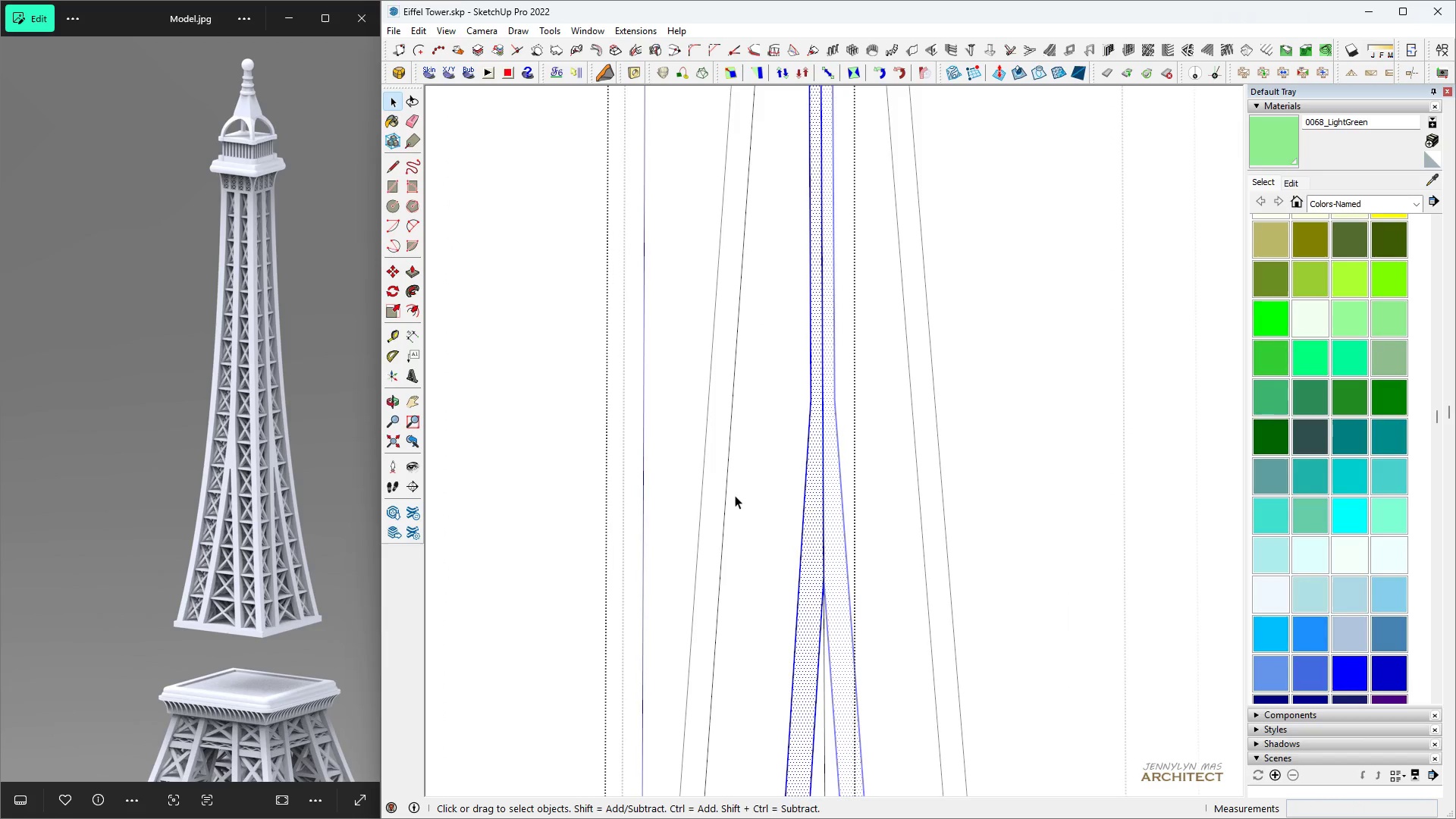 
hold_key(key=ControlLeft, duration=1.04)
left_click([717, 490])
 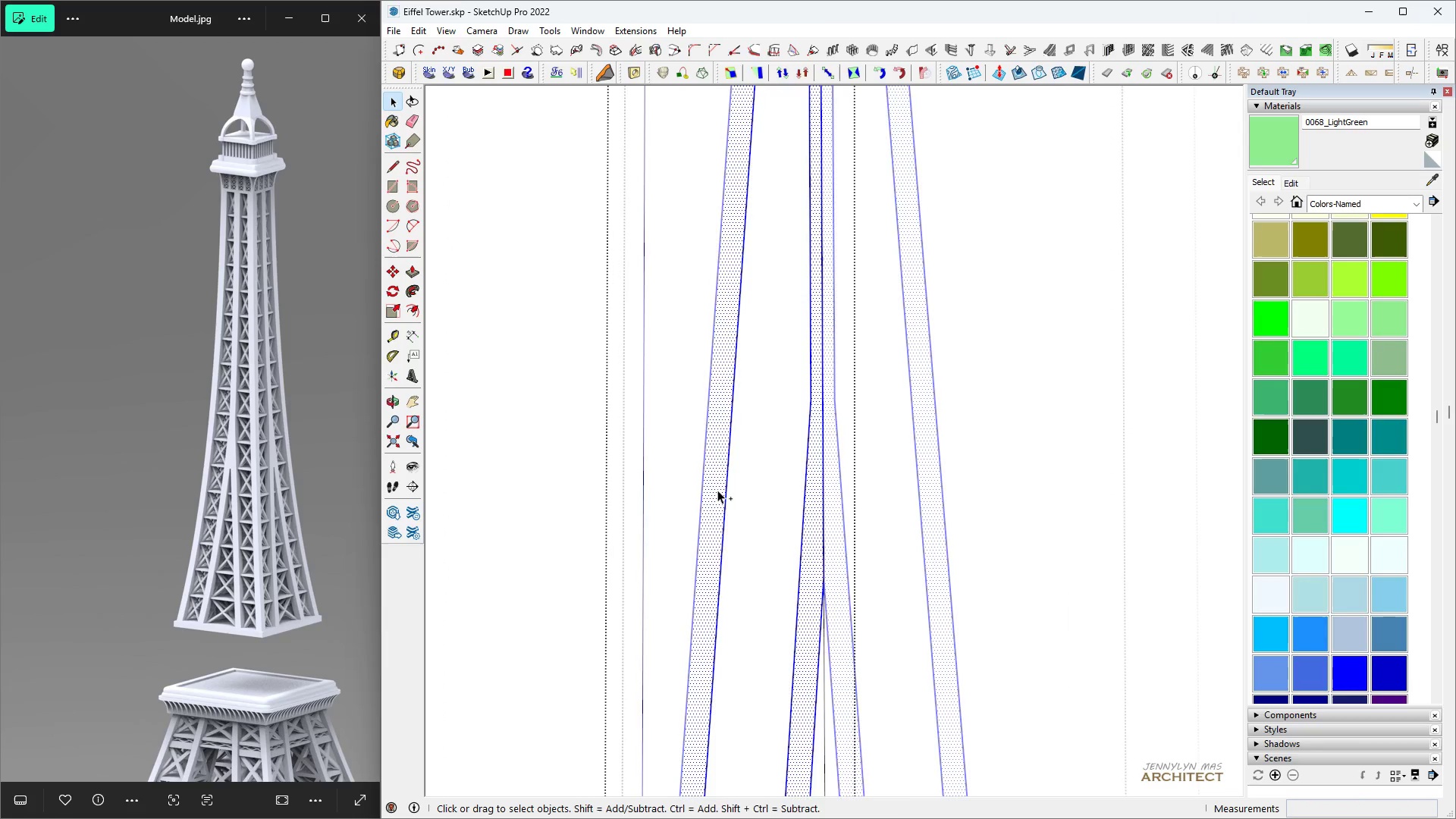 
double_click([717, 490])
 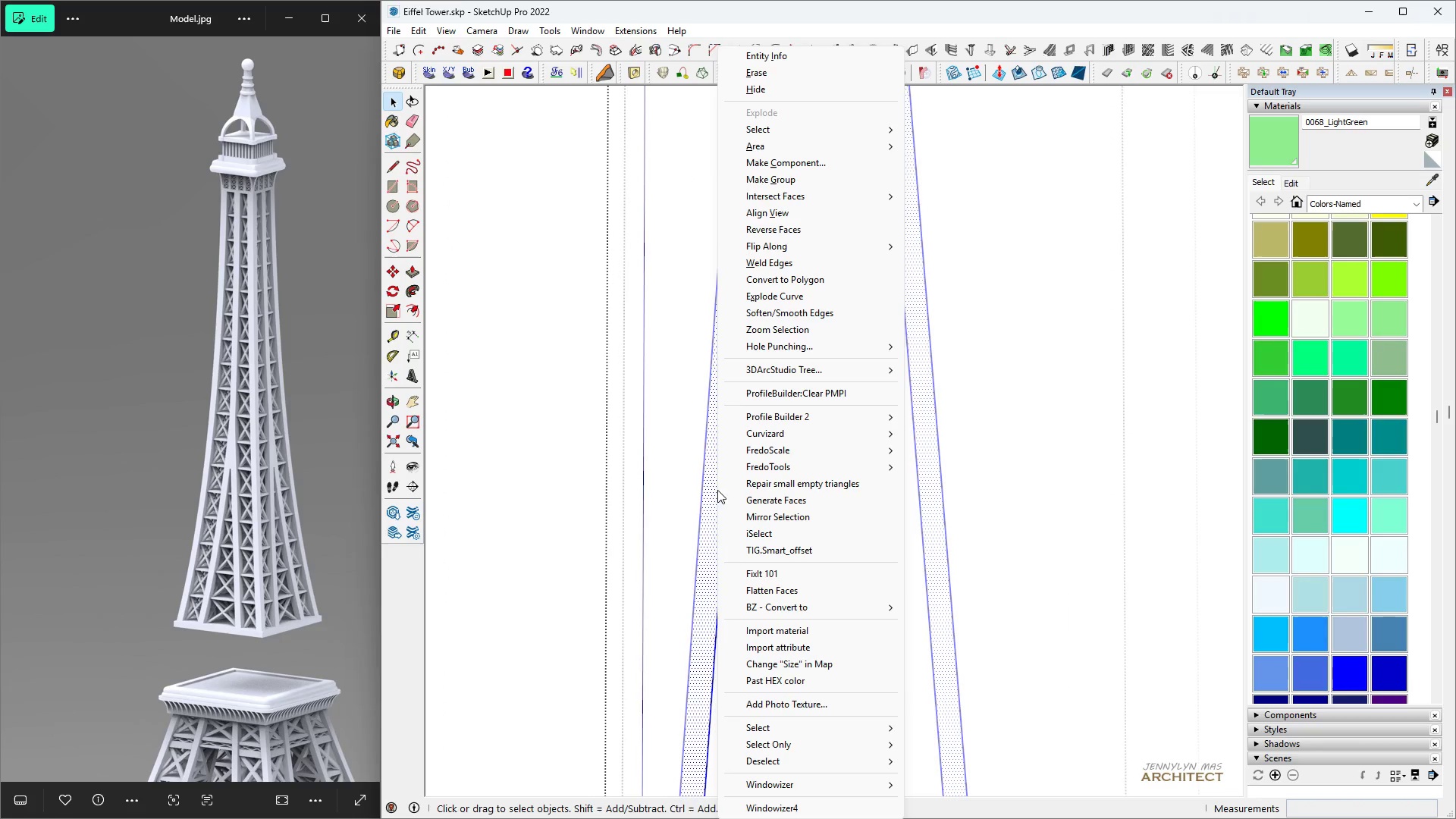 
right_click([717, 490])
 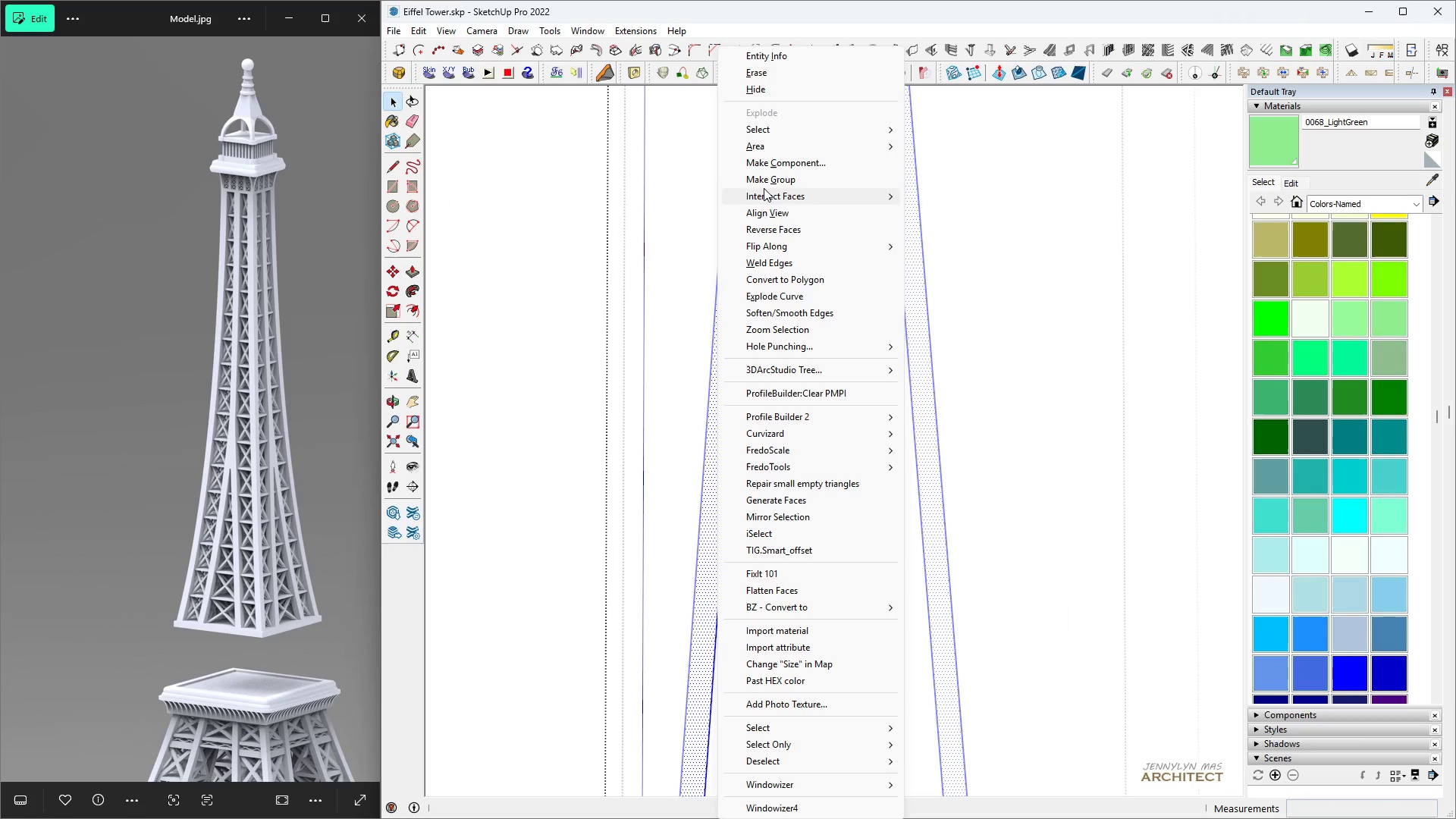 
left_click([764, 185])
 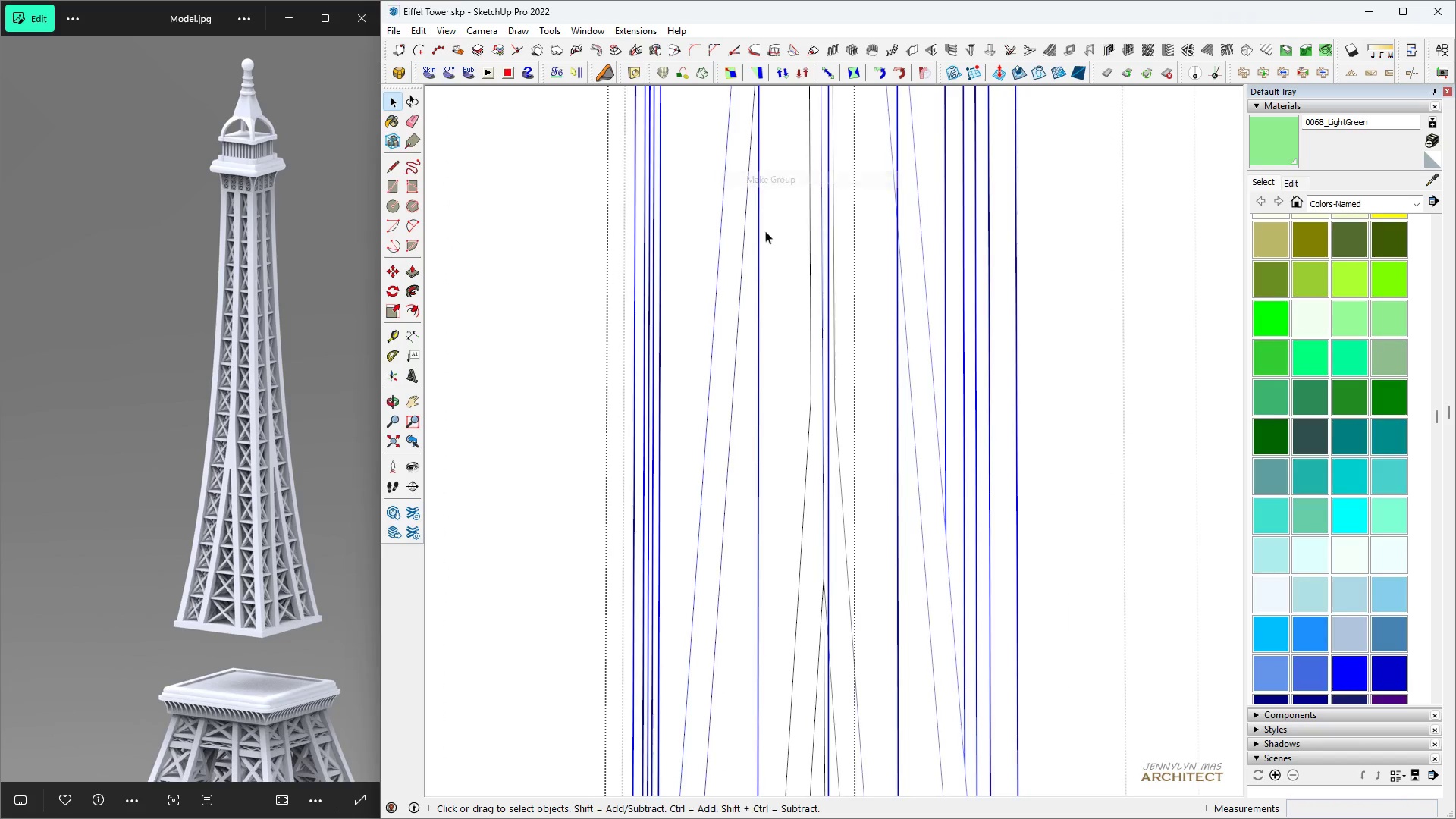 
scroll: coordinate [770, 339], scroll_direction: down, amount: 10.0
 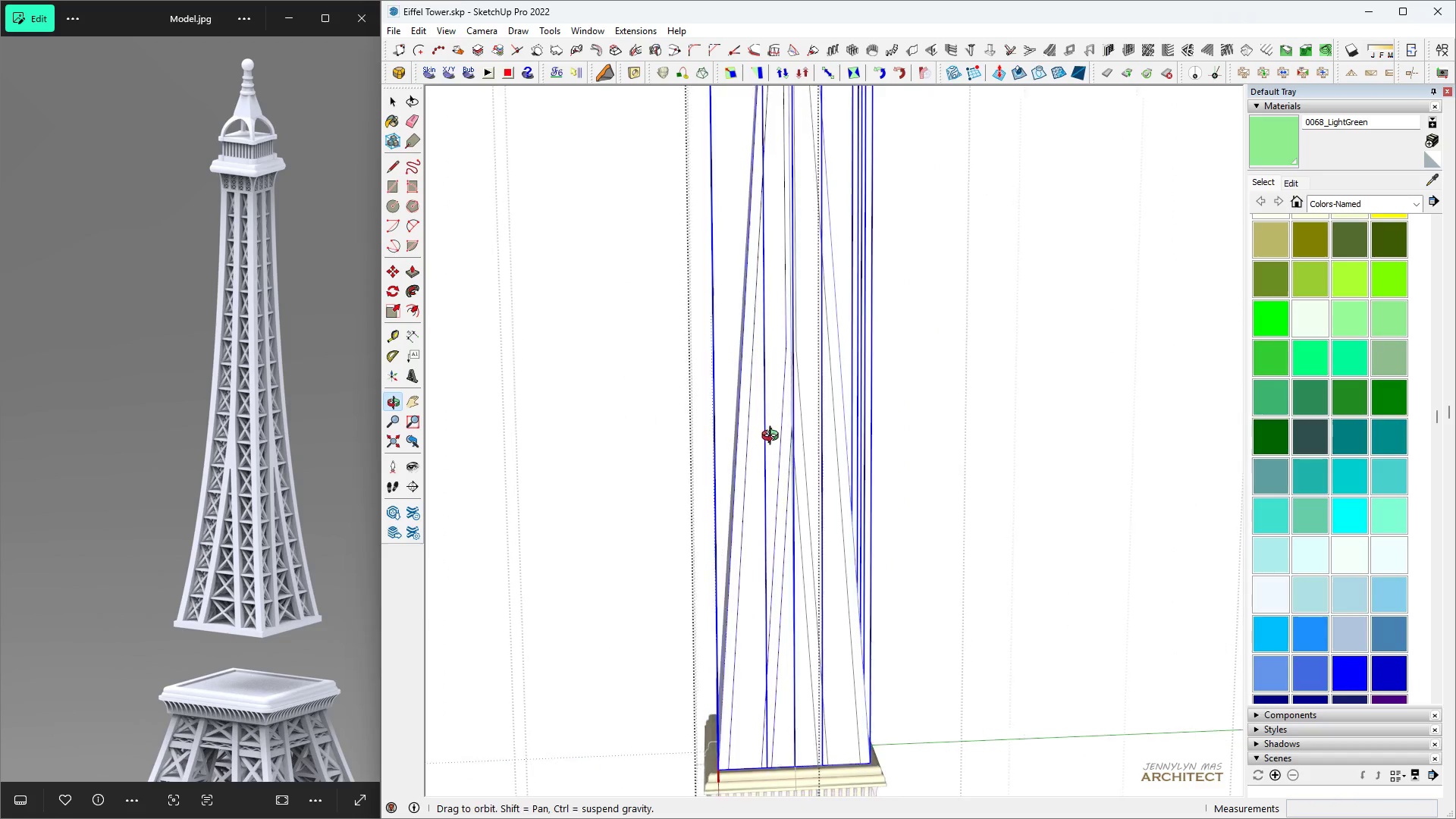 
scroll: coordinate [726, 657], scroll_direction: up, amount: 5.0
 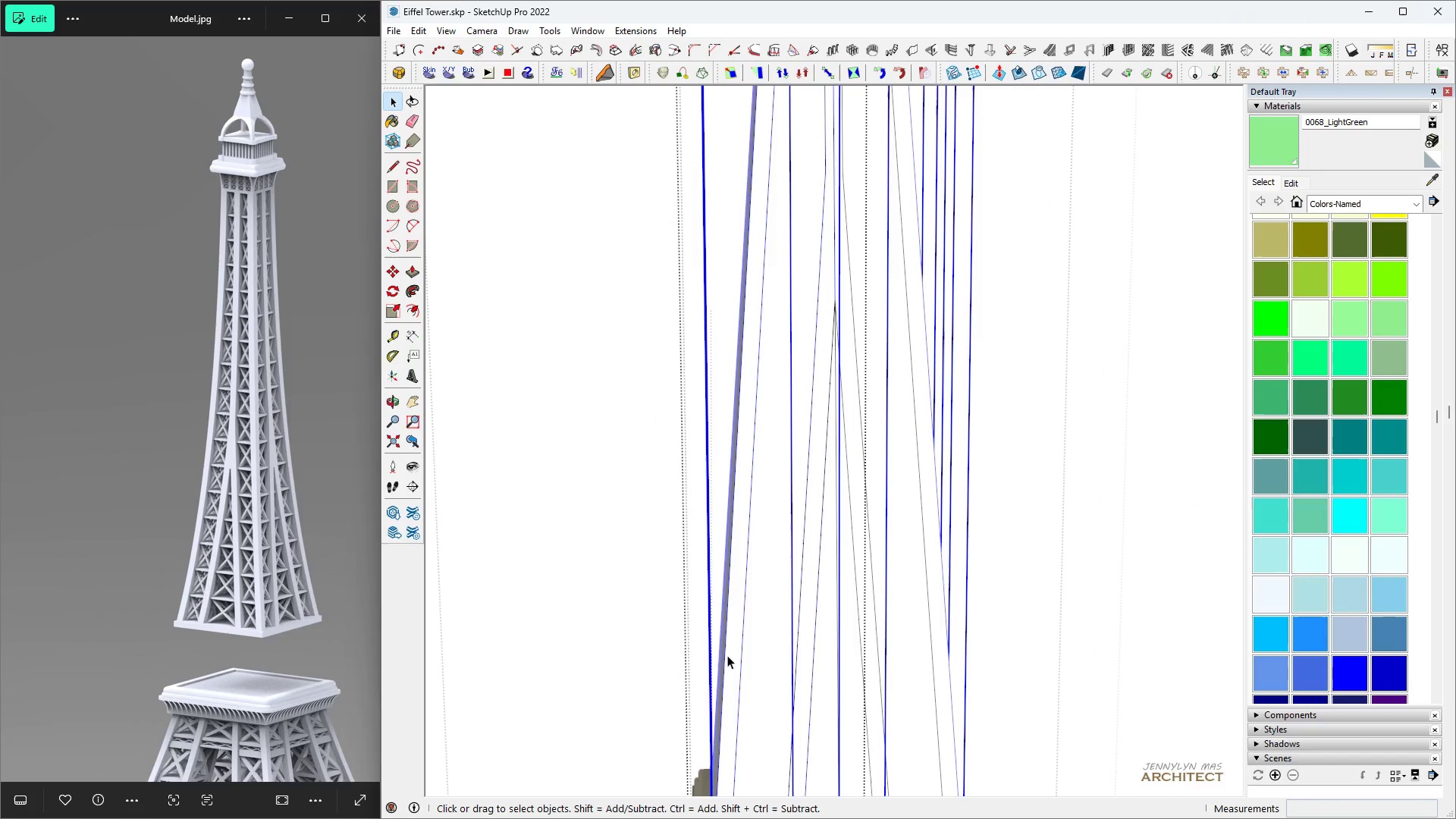 
double_click([729, 656])
 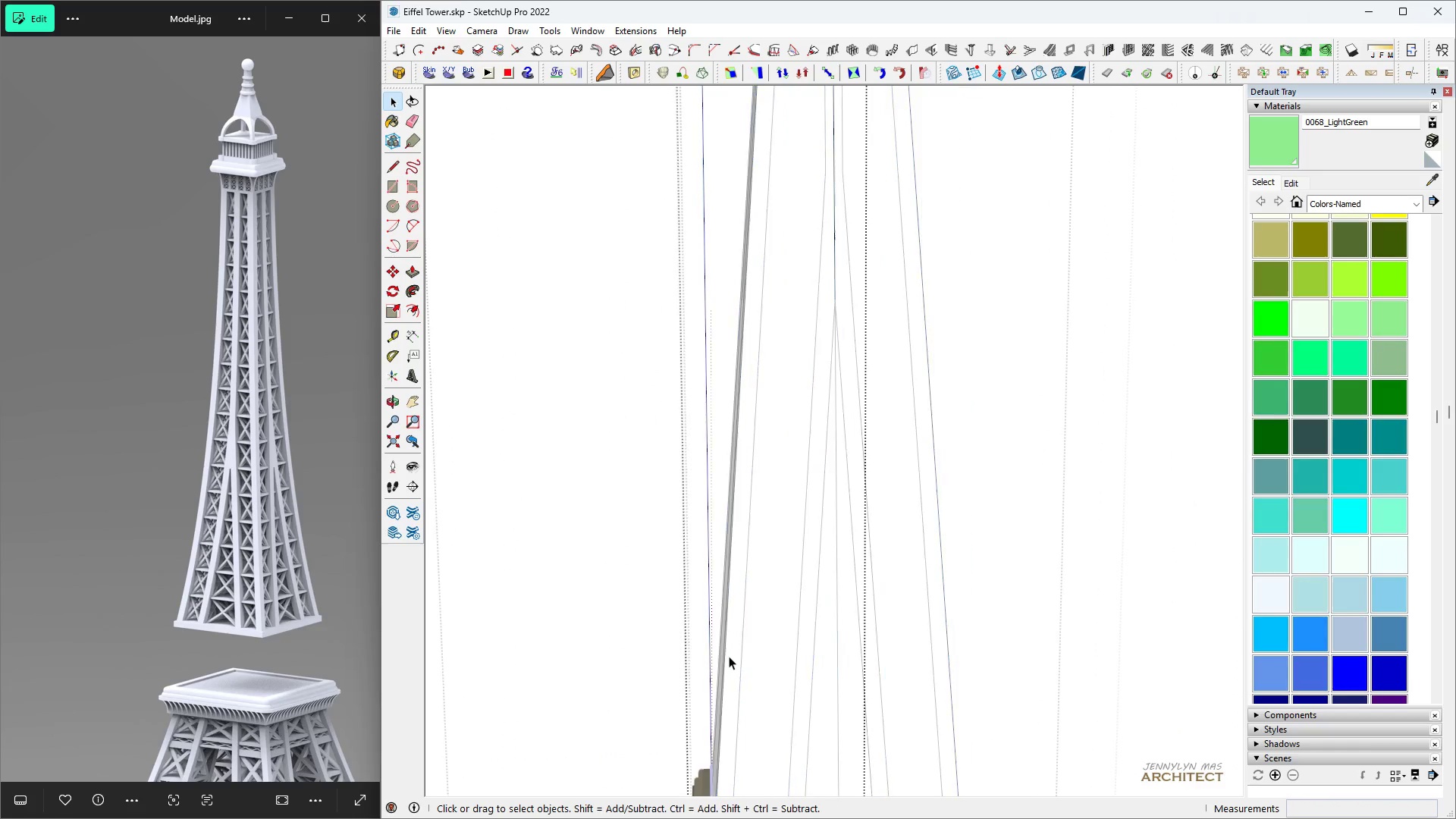 
triple_click([729, 656])
 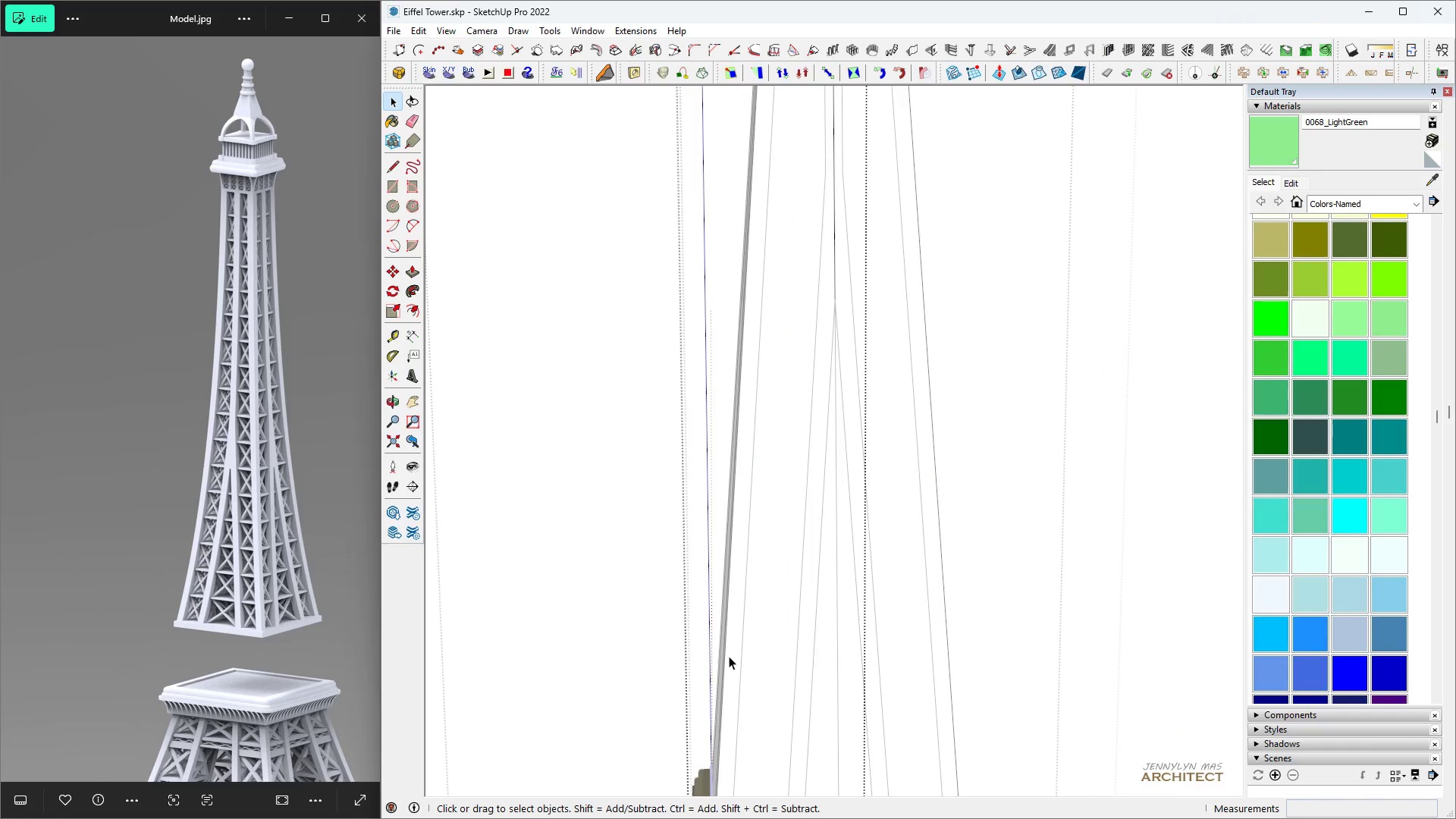 
triple_click([729, 656])
 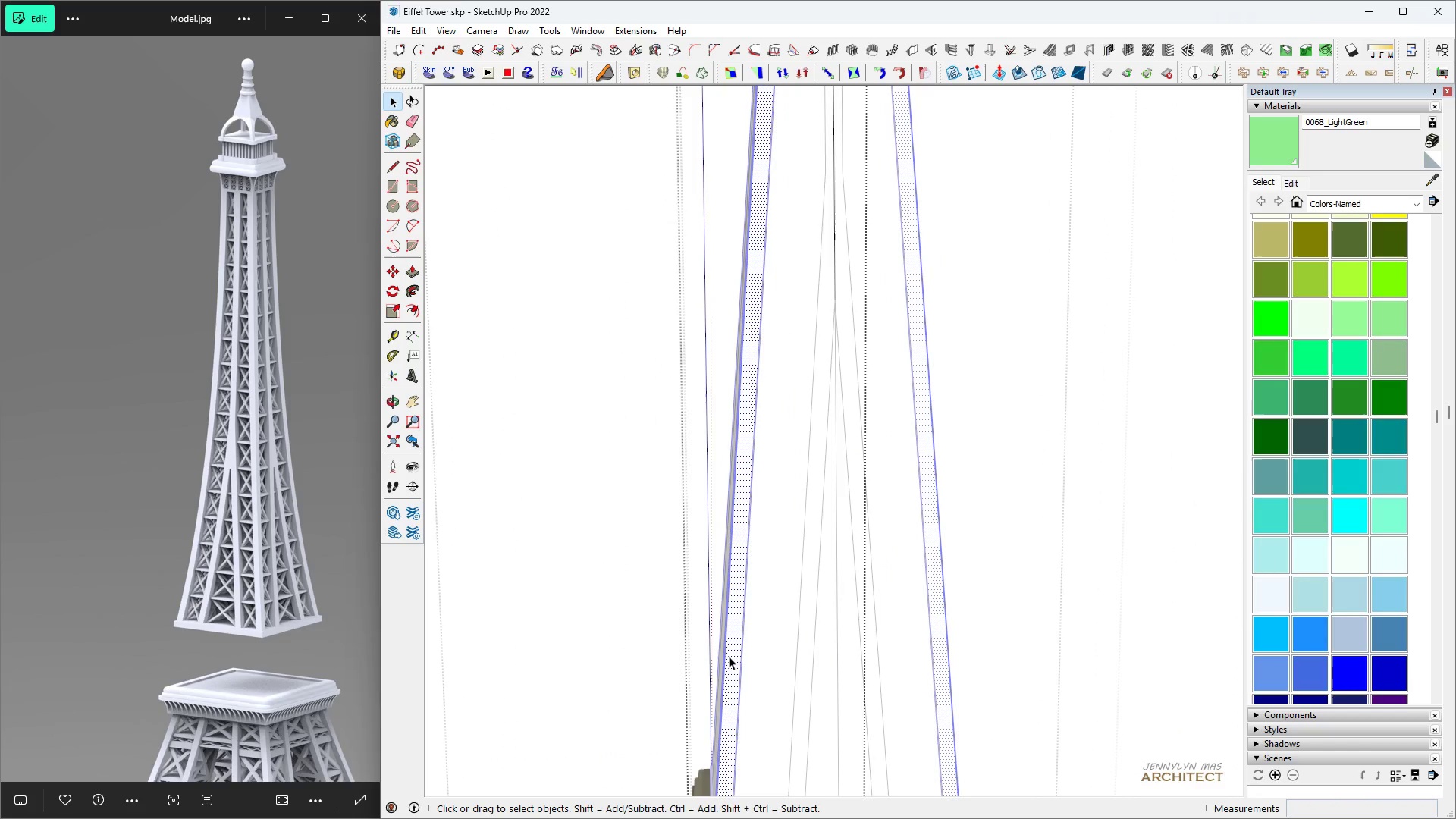 
triple_click([729, 656])
 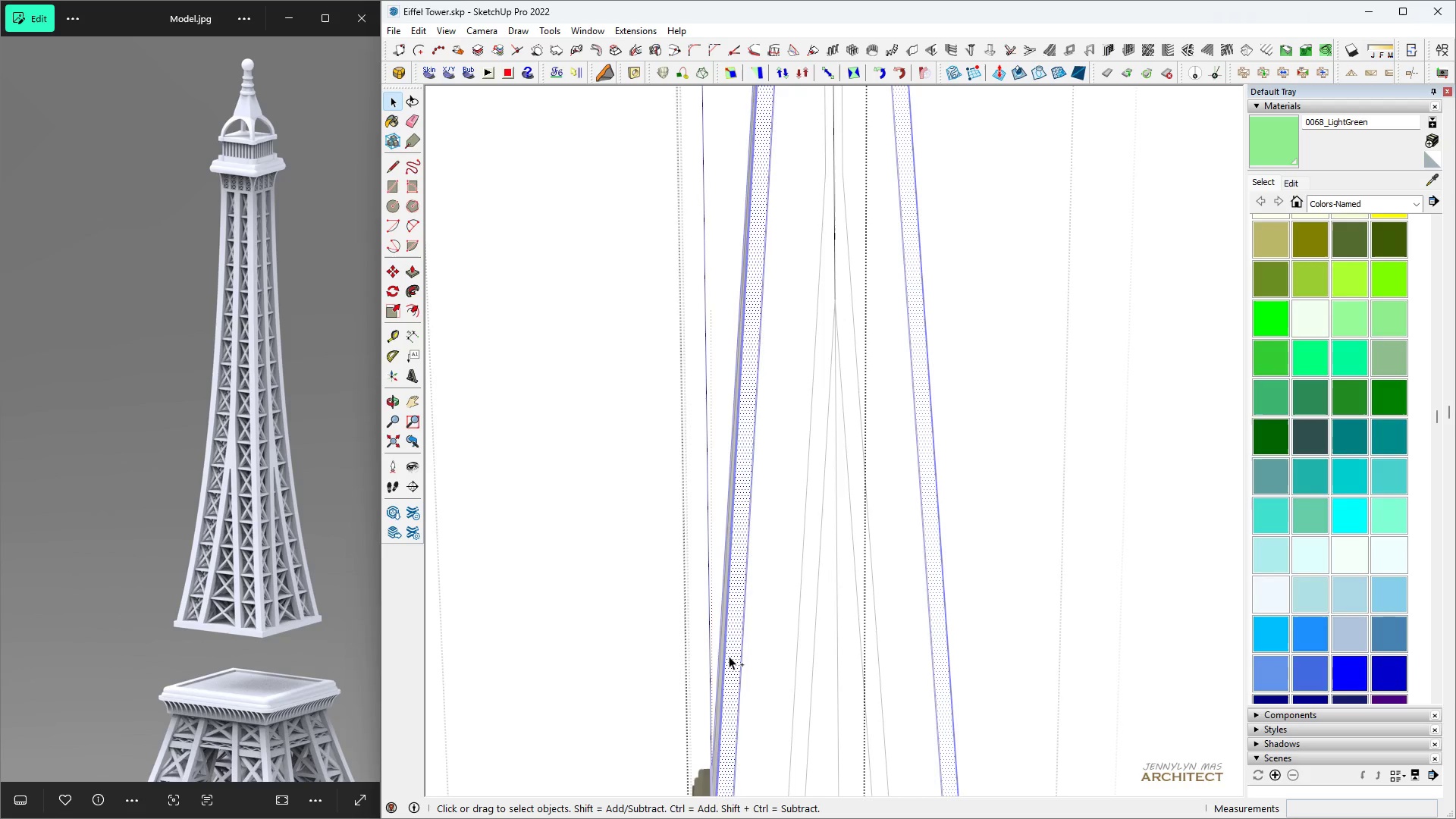 
key(Control+A)
 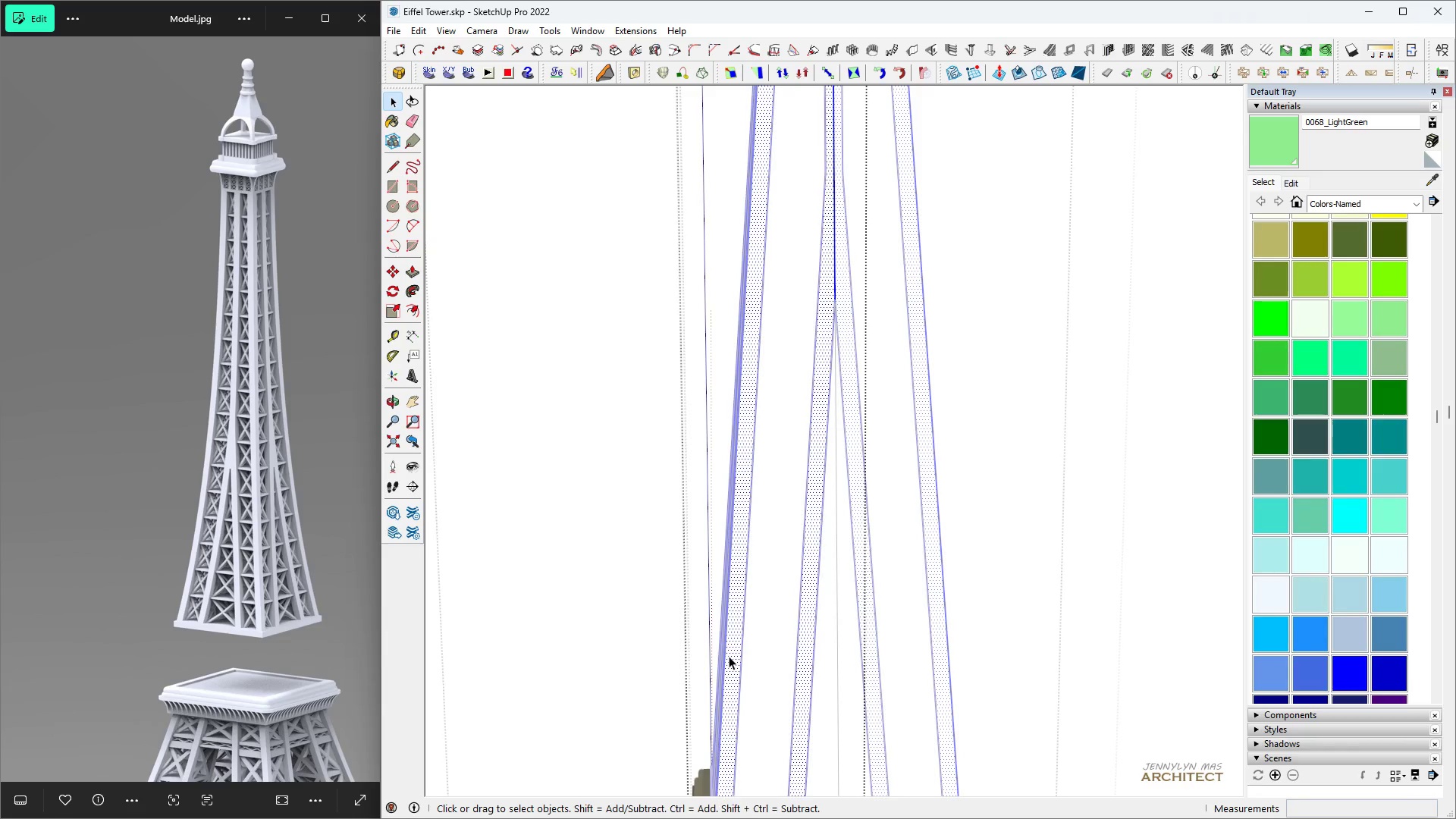 
key(Space)
 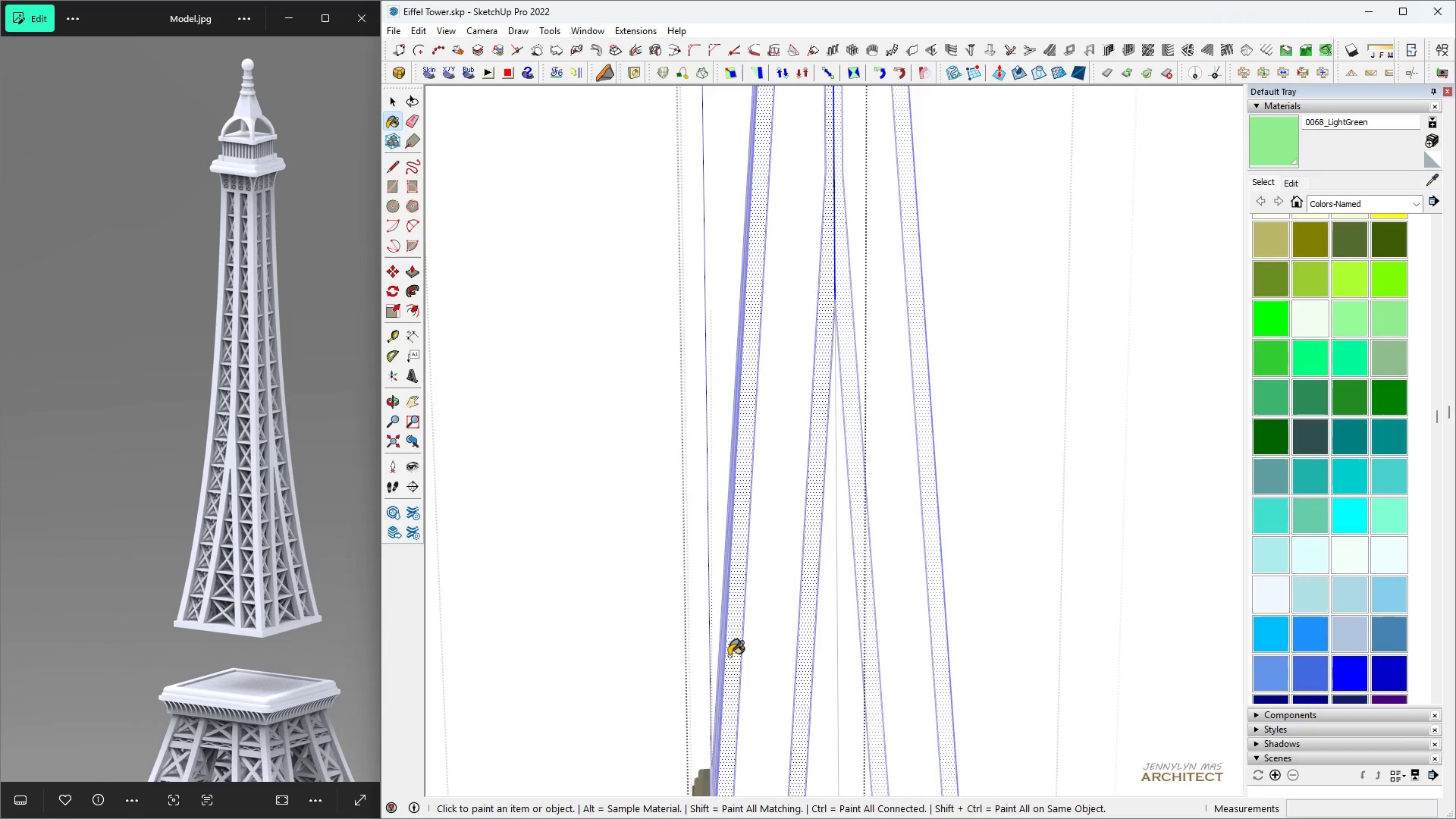 
key(B)
 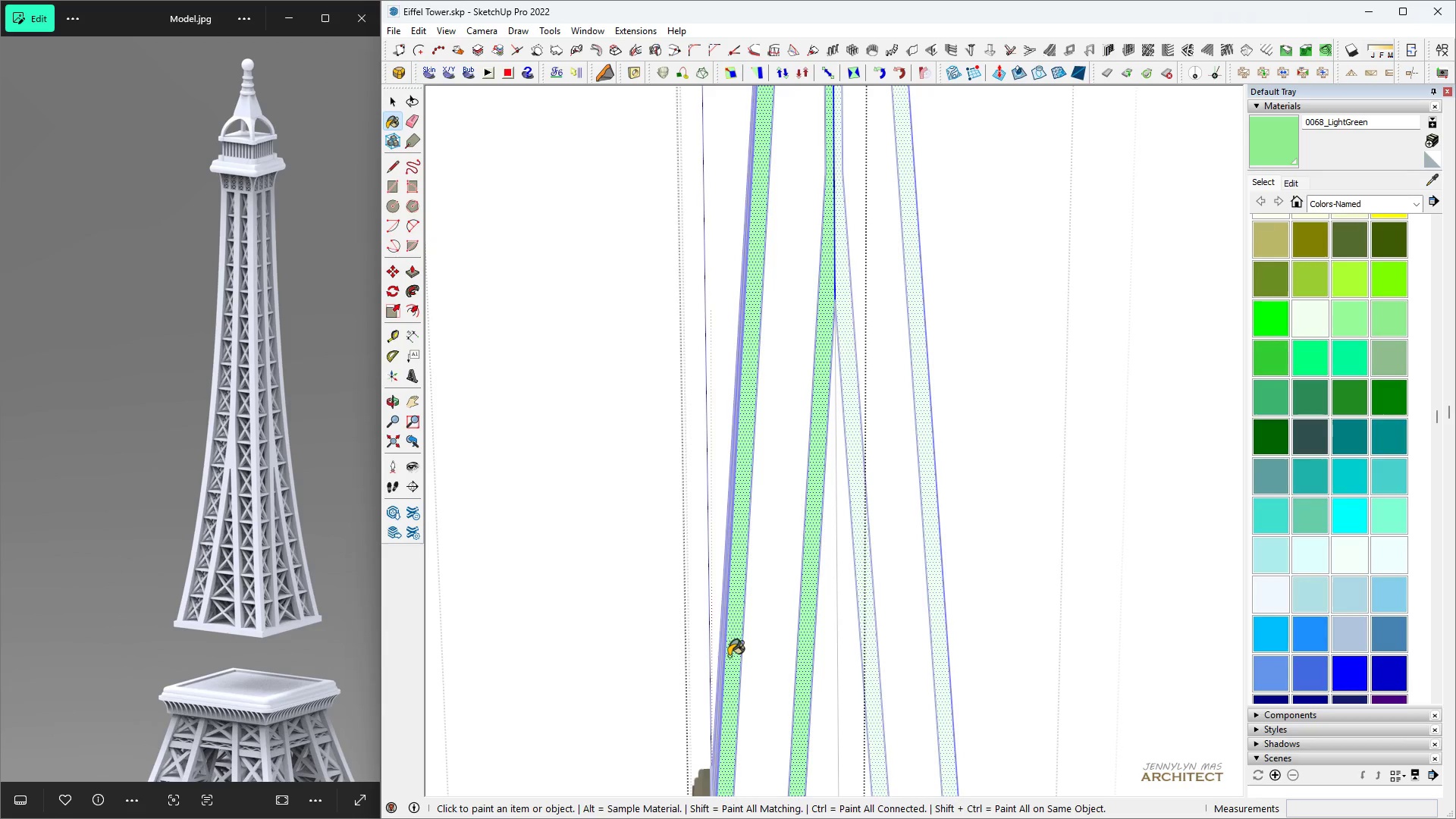 
double_click([729, 656])
 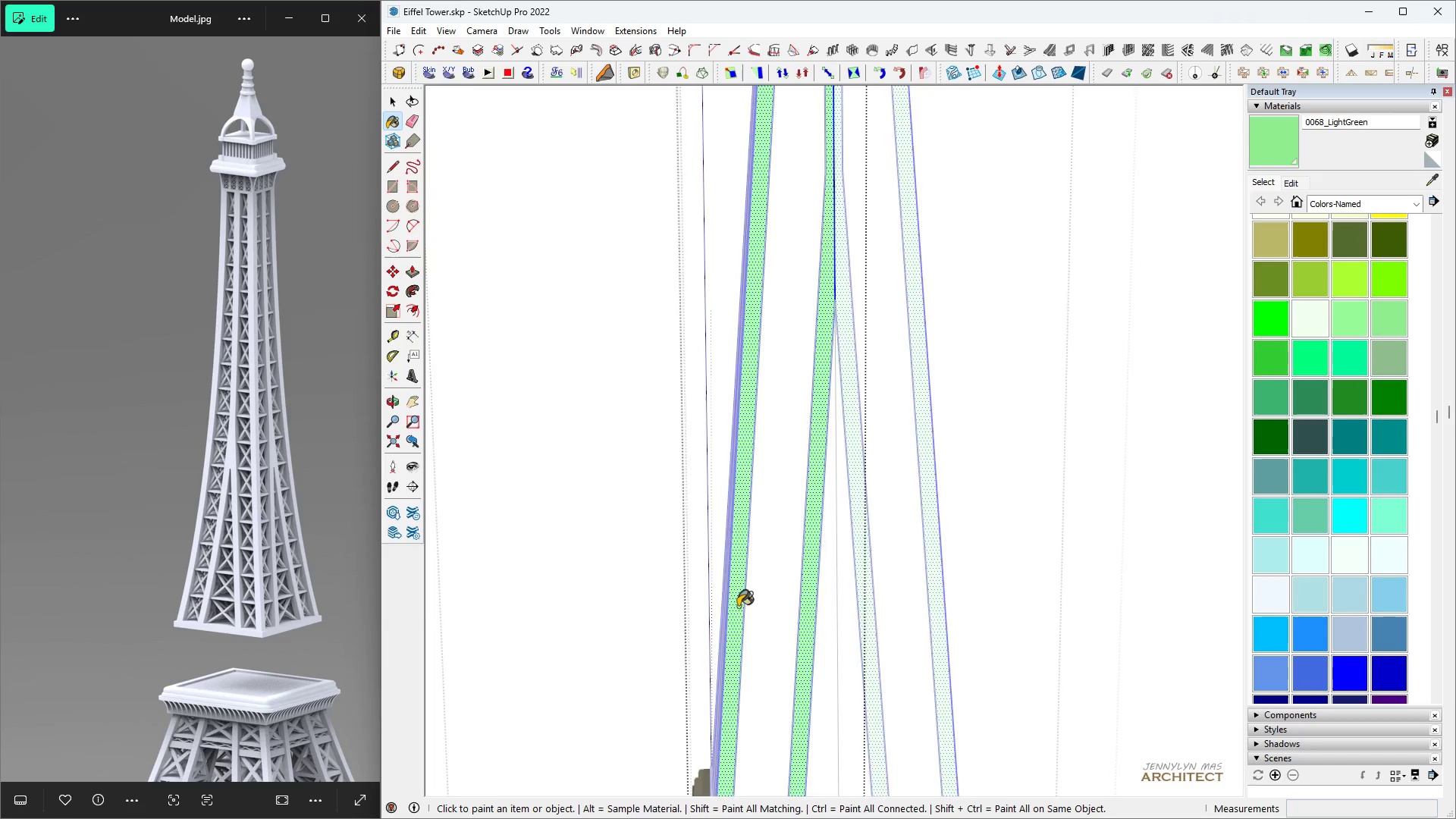 
scroll: coordinate [734, 605], scroll_direction: down, amount: 11.0
 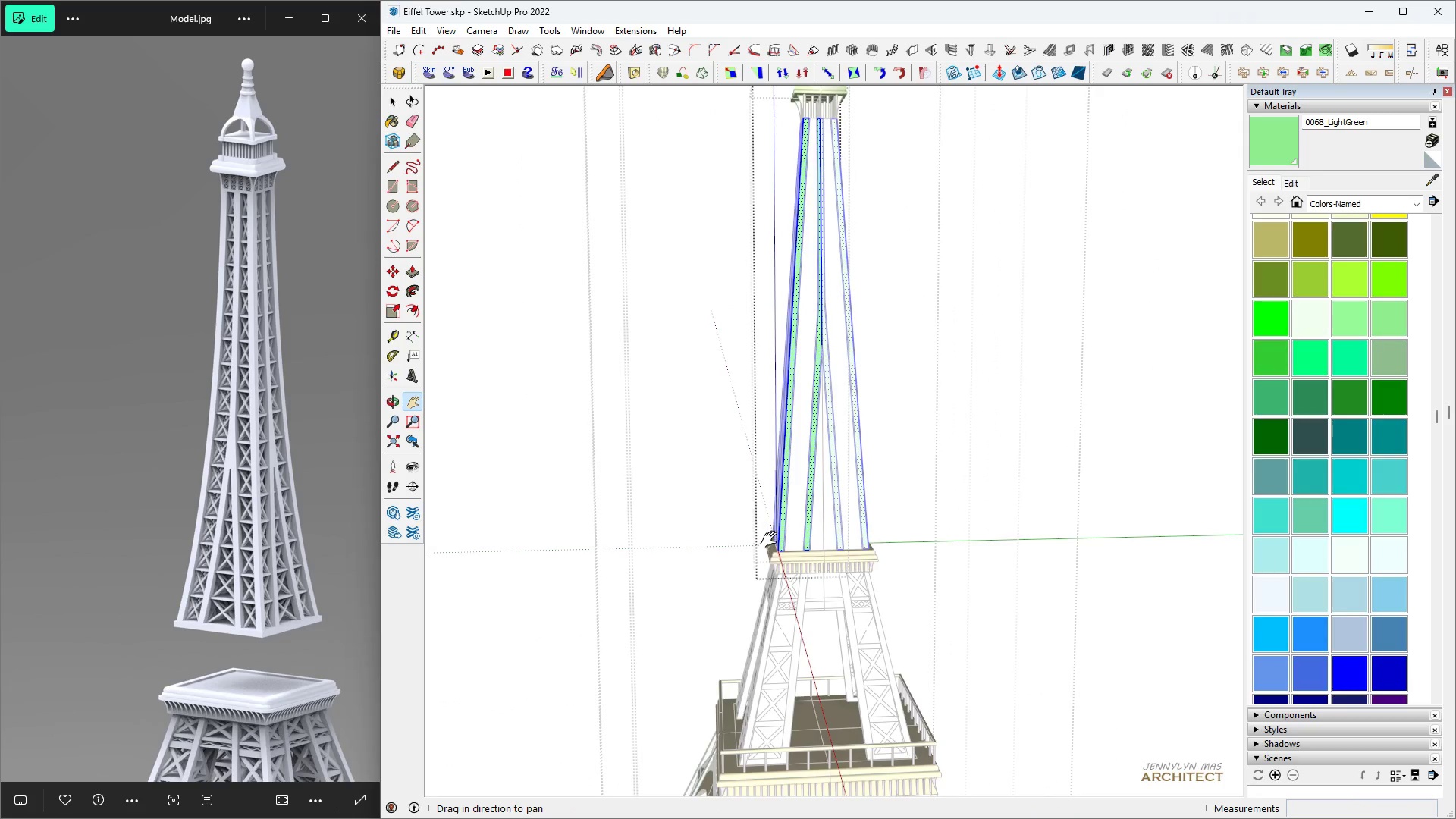 
type( hhhhhhhhhh )
 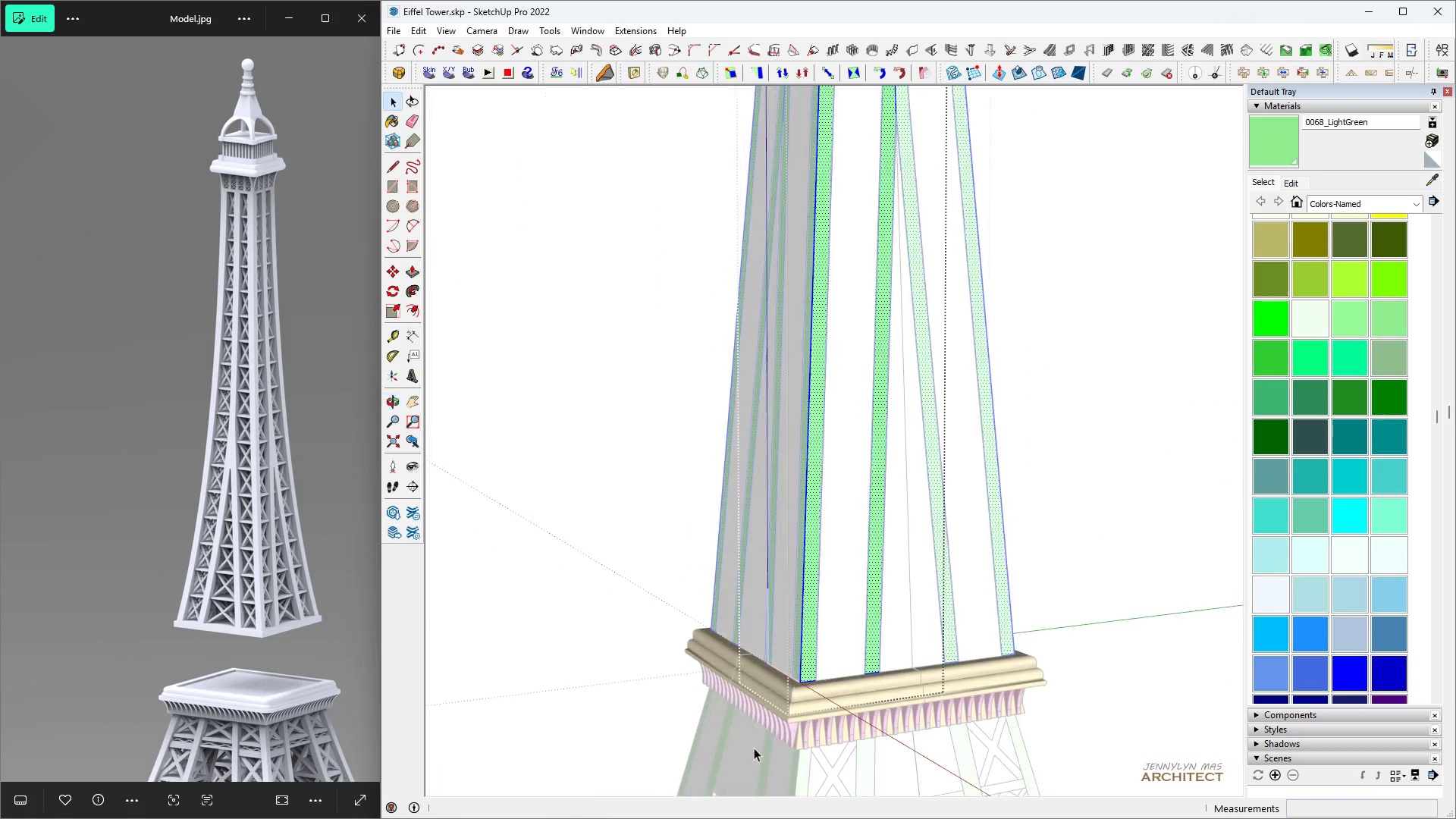 
scroll: coordinate [801, 556], scroll_direction: up, amount: 17.0
 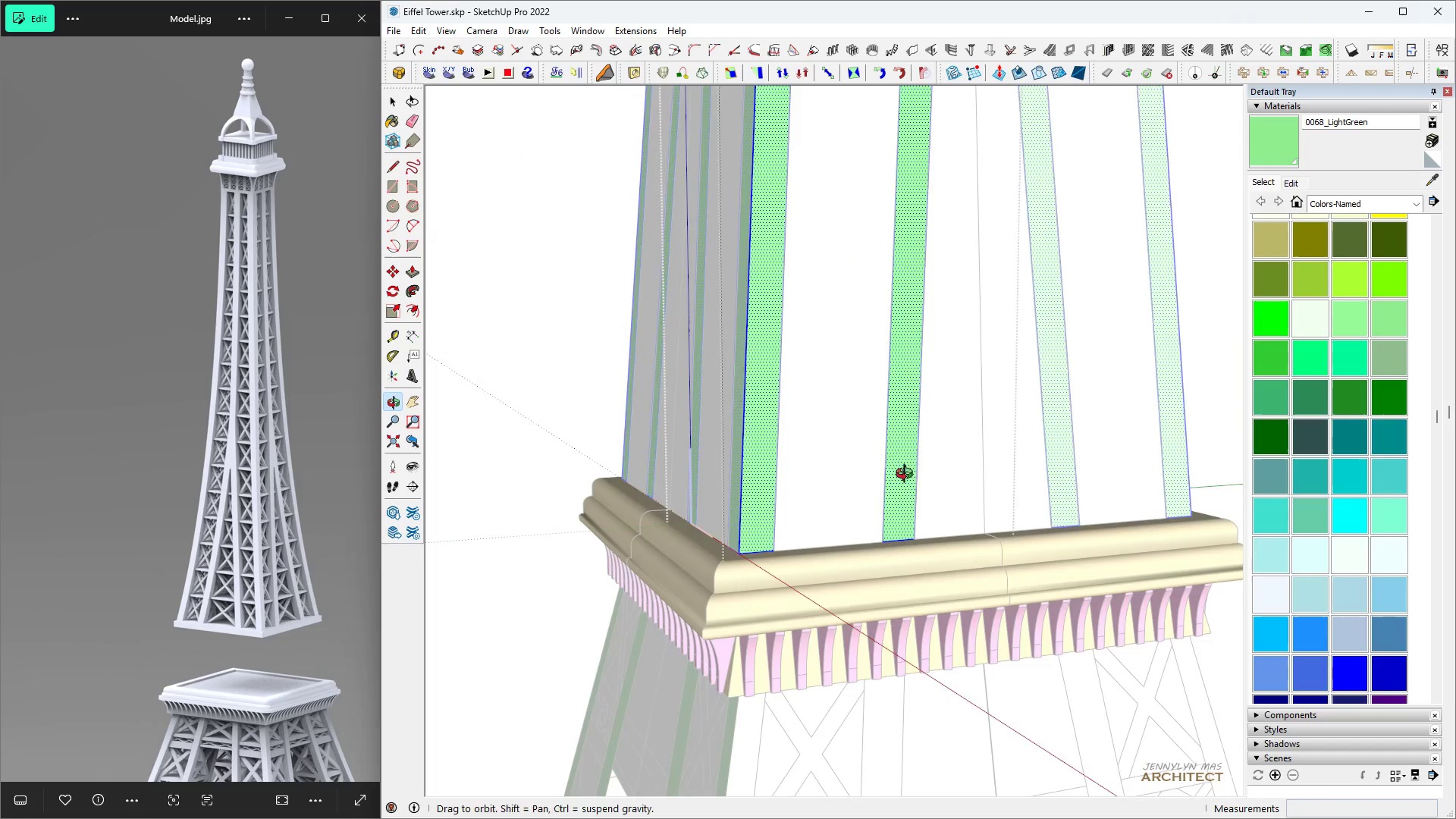 
scroll: coordinate [489, 479], scroll_direction: down, amount: 9.0
 